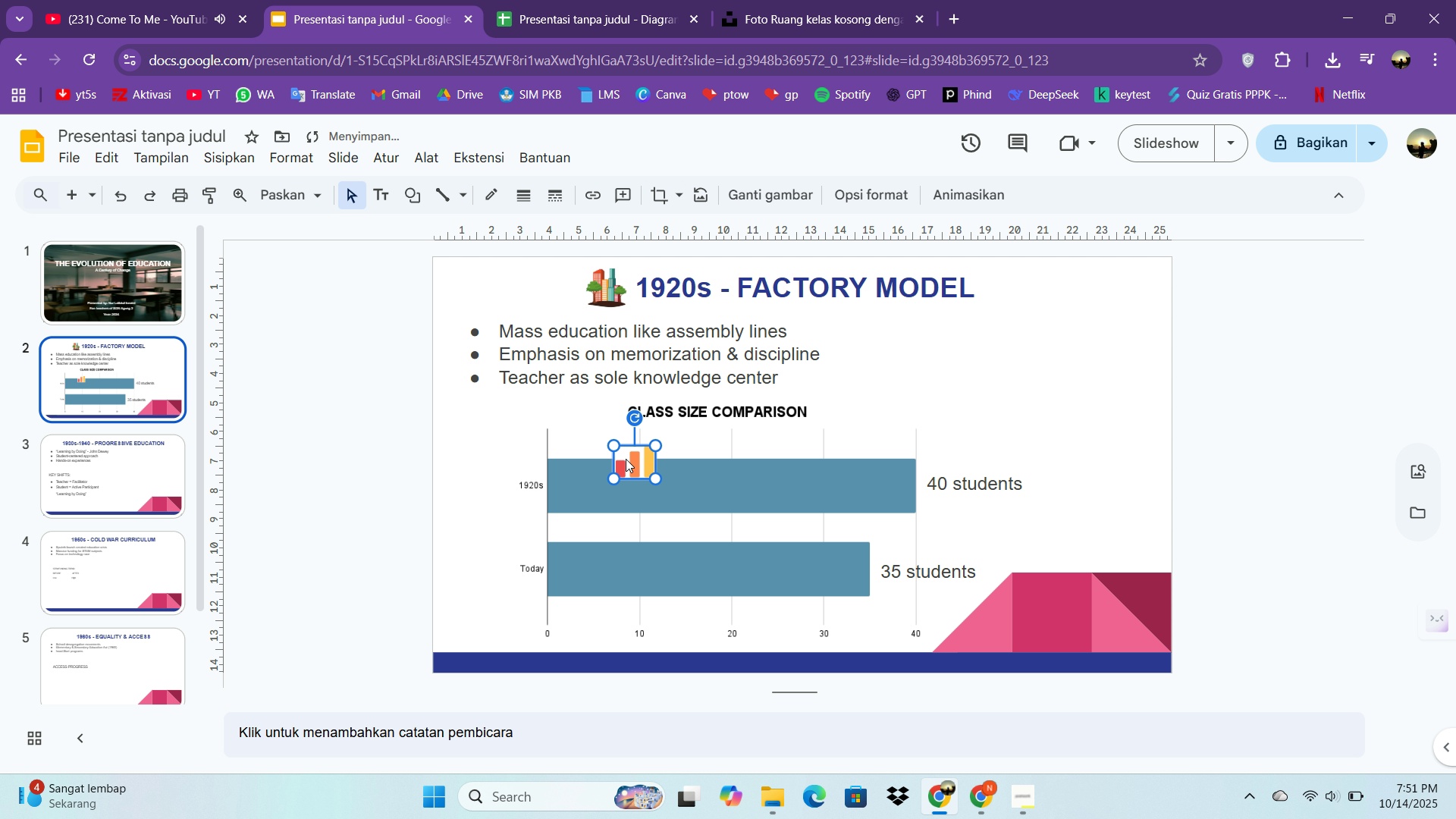 
left_click_drag(start_coordinate=[626, 459], to_coordinate=[620, 443])
 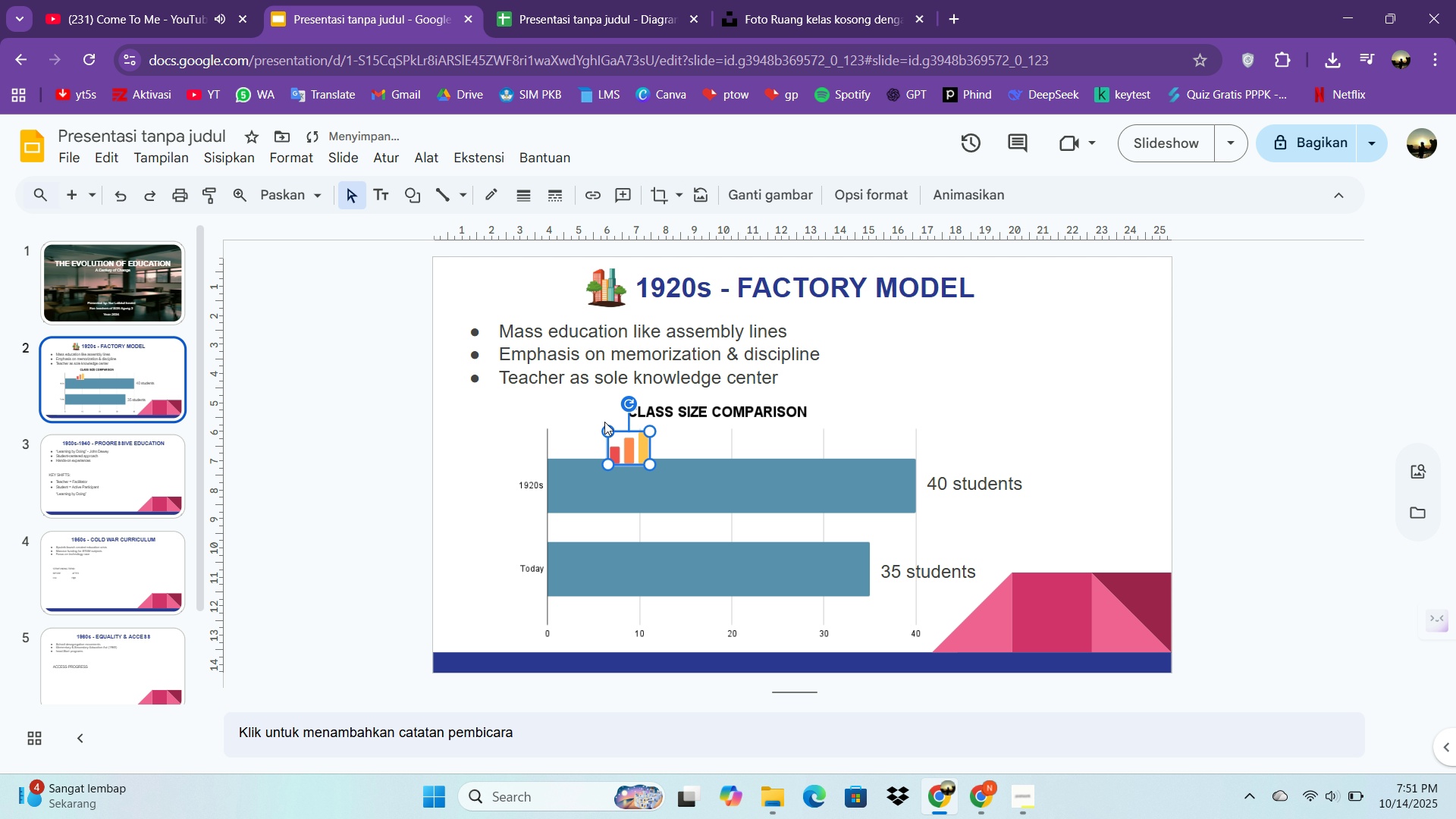 
left_click_drag(start_coordinate=[614, 435], to_coordinate=[612, 431])
 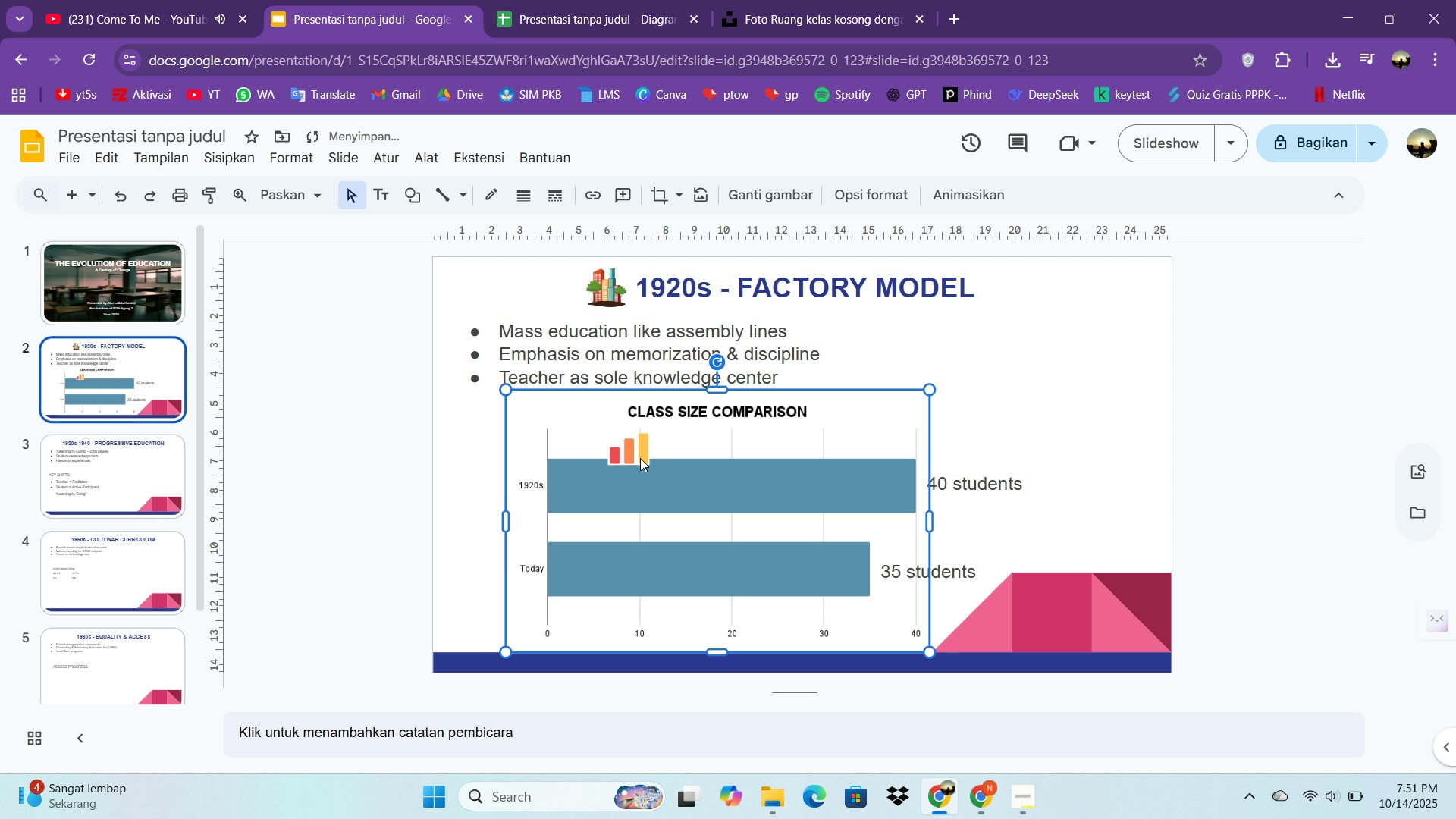 
left_click_drag(start_coordinate=[624, 450], to_coordinate=[599, 412])
 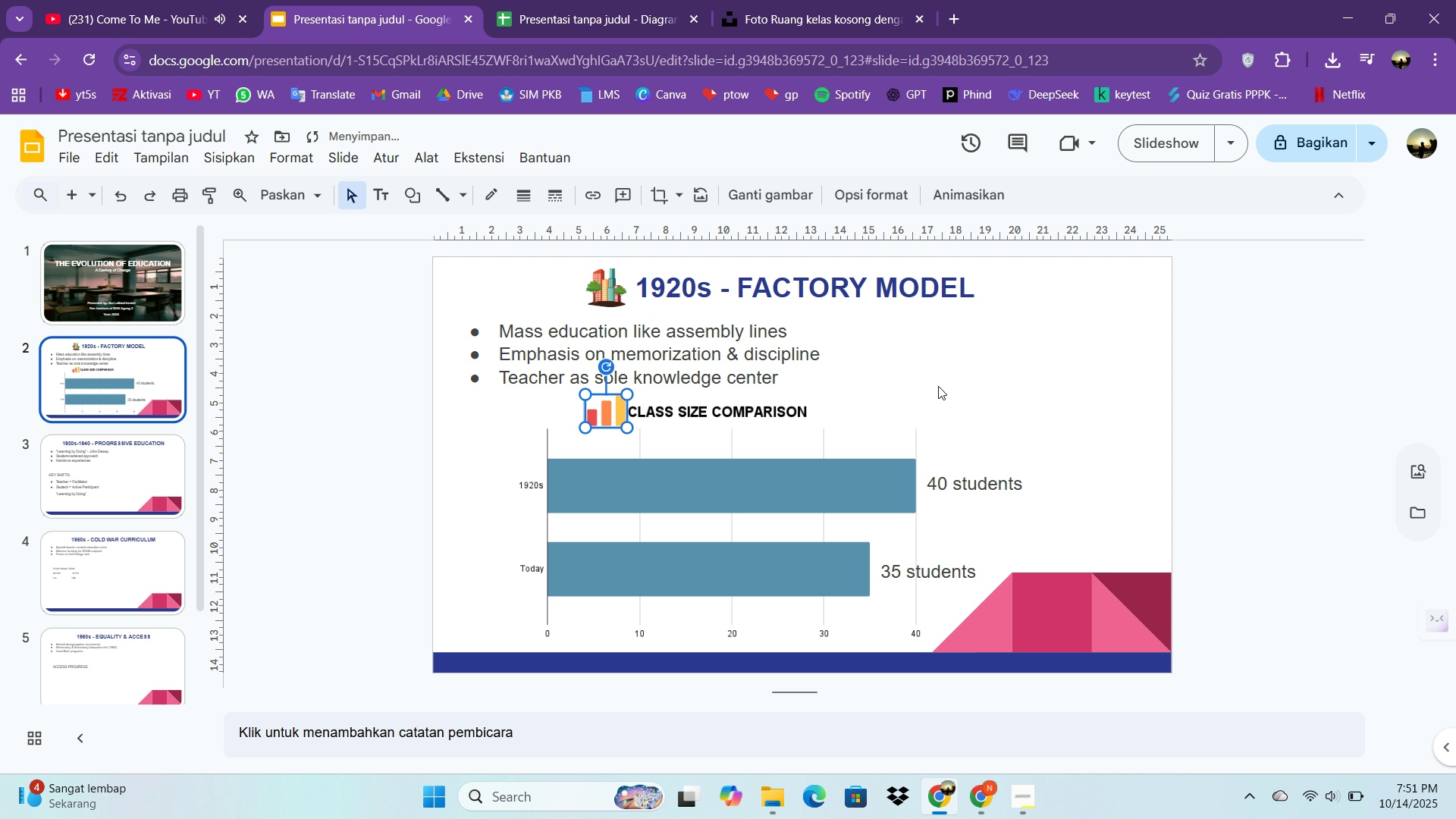 
key(ArrowLeft)
 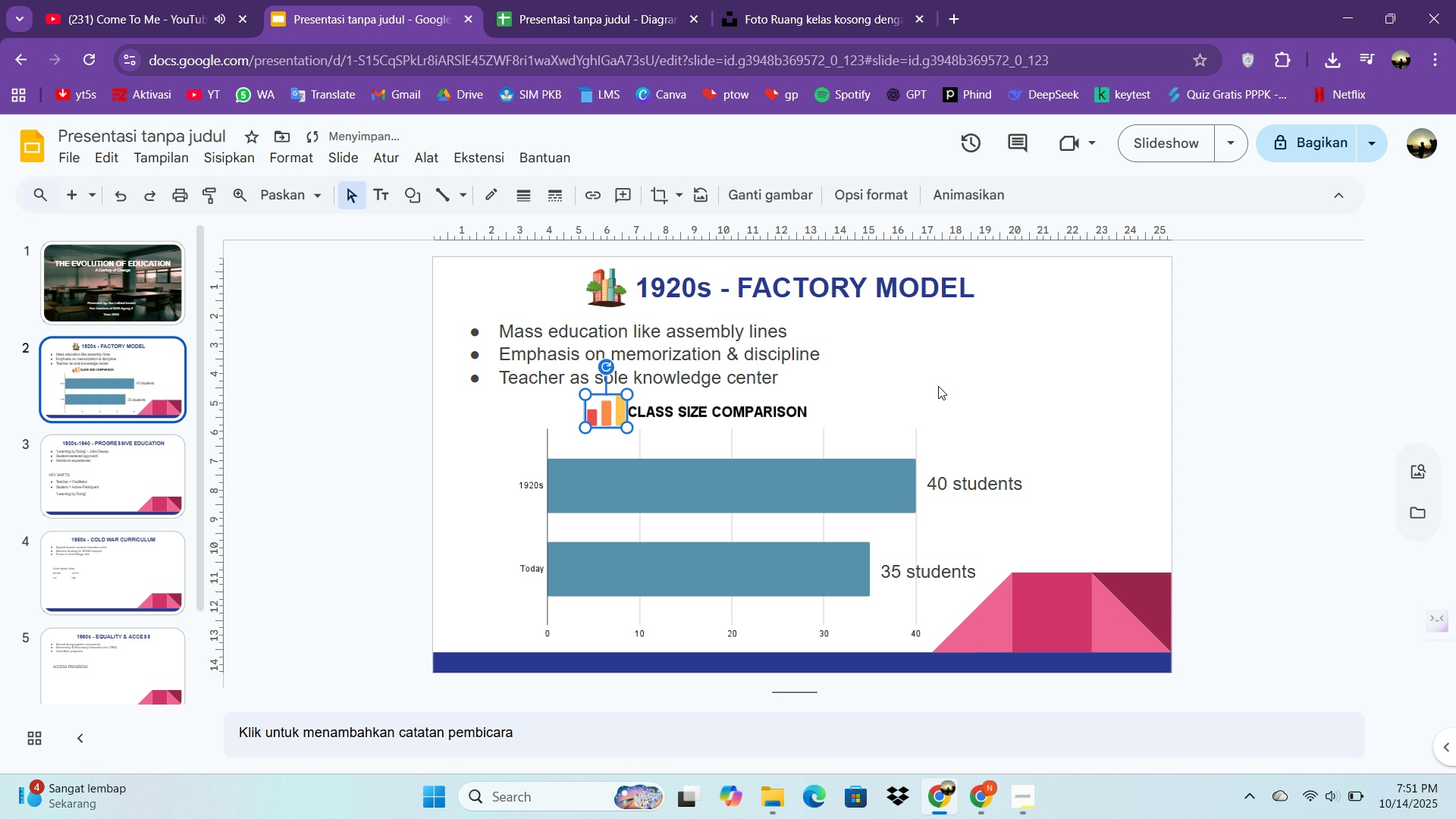 
key(ArrowLeft)
 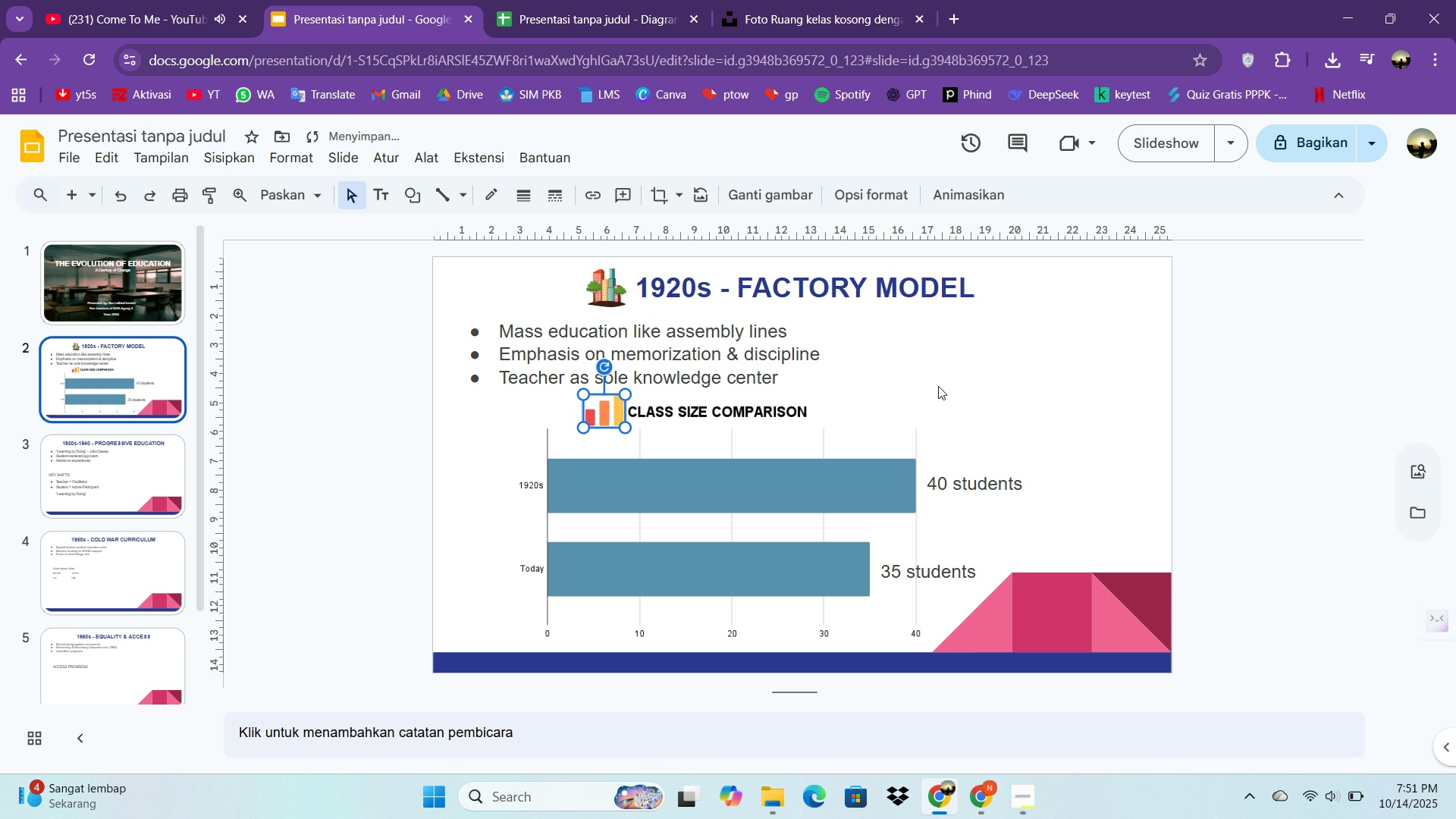 
key(ArrowLeft)
 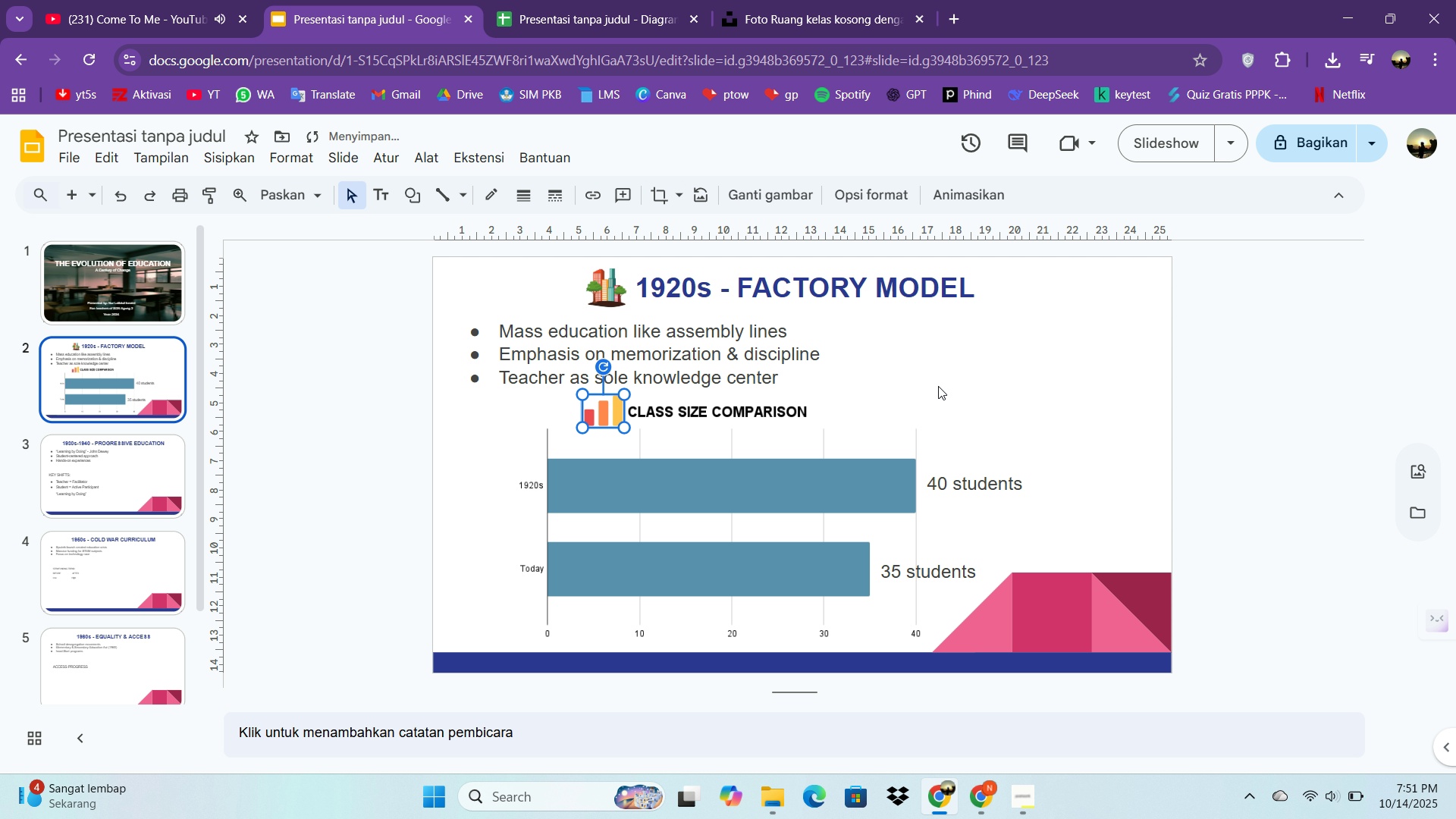 
key(ArrowLeft)
 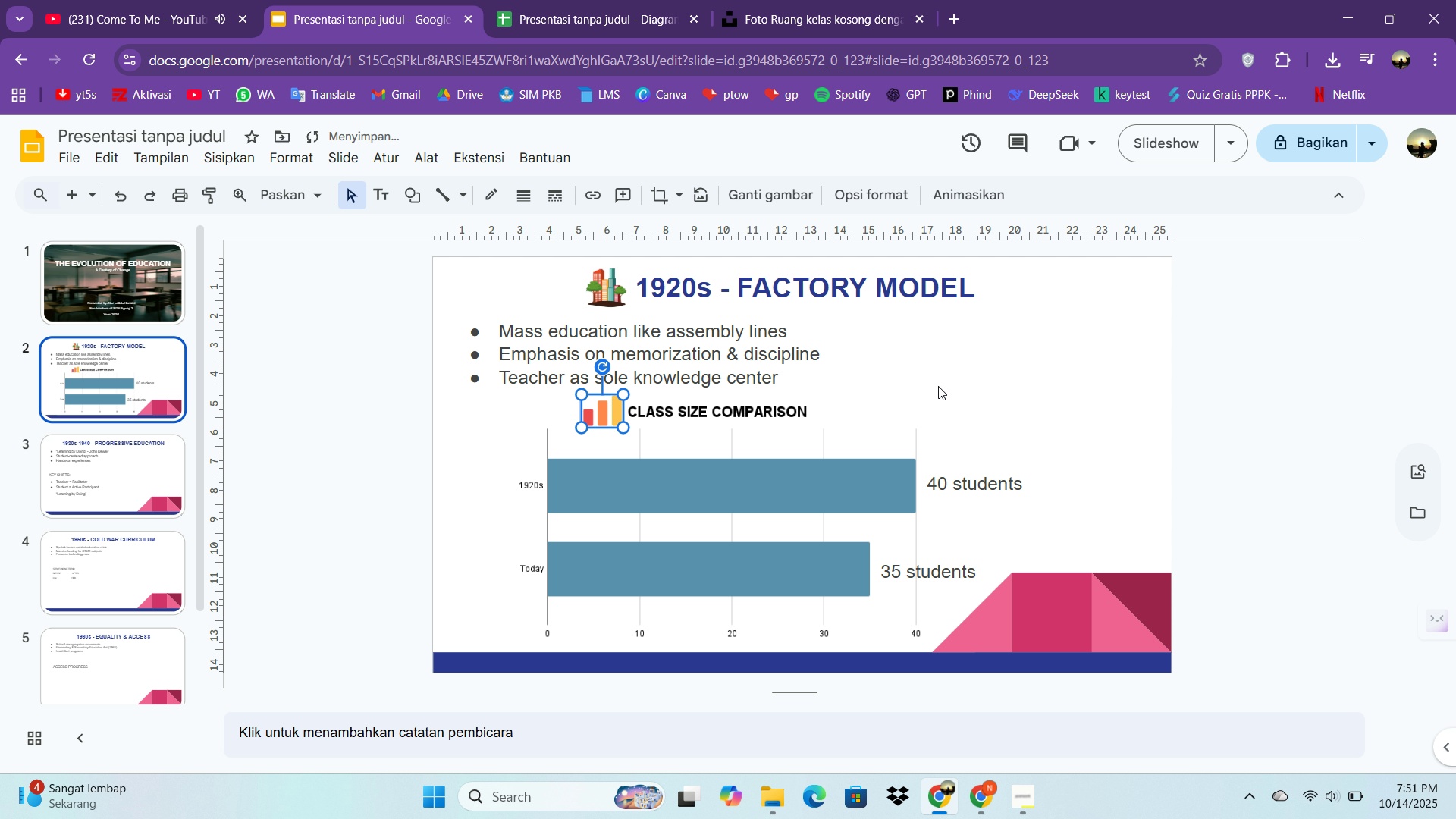 
key(ArrowLeft)
 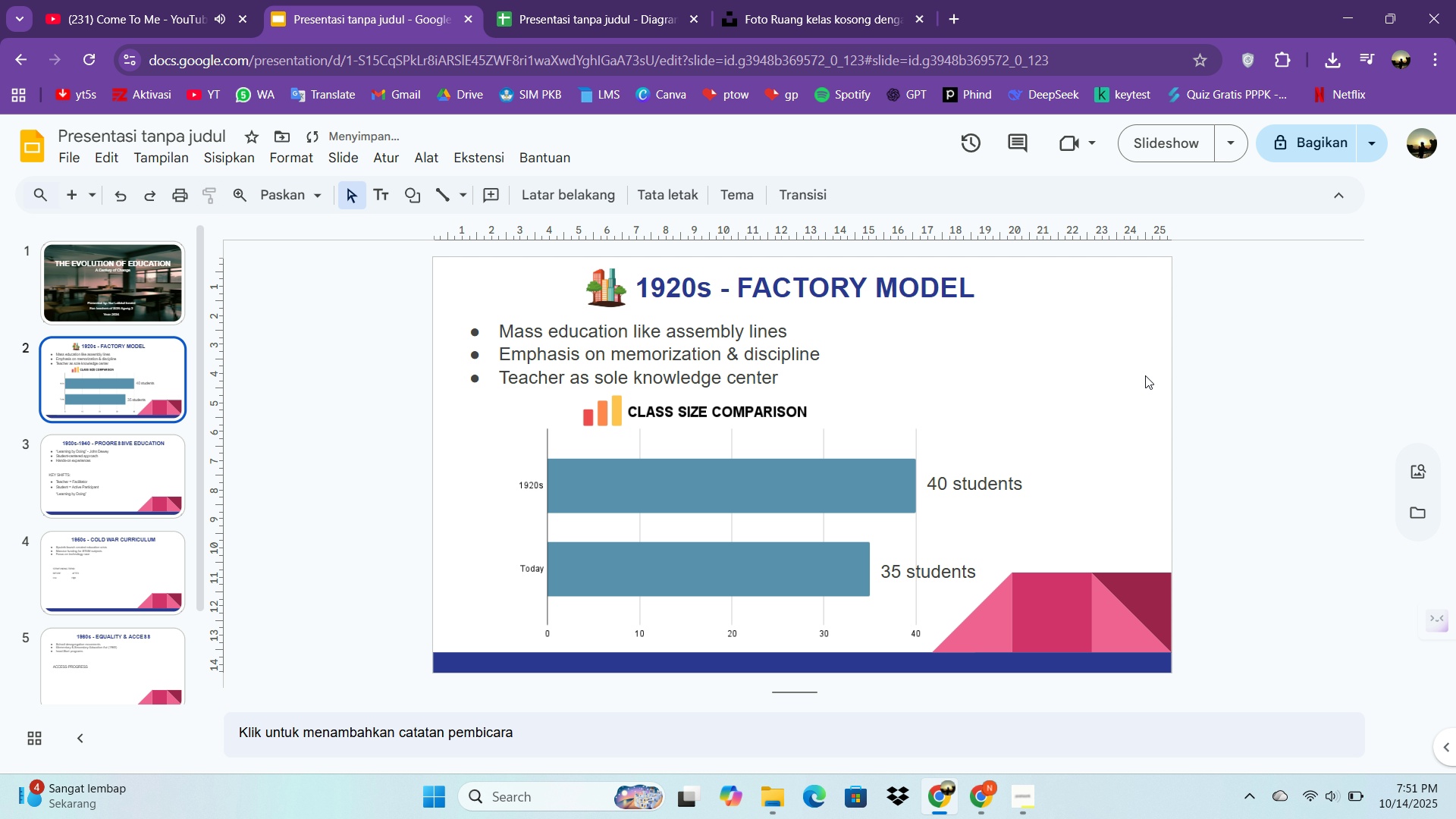 
left_click([1145, 375])
 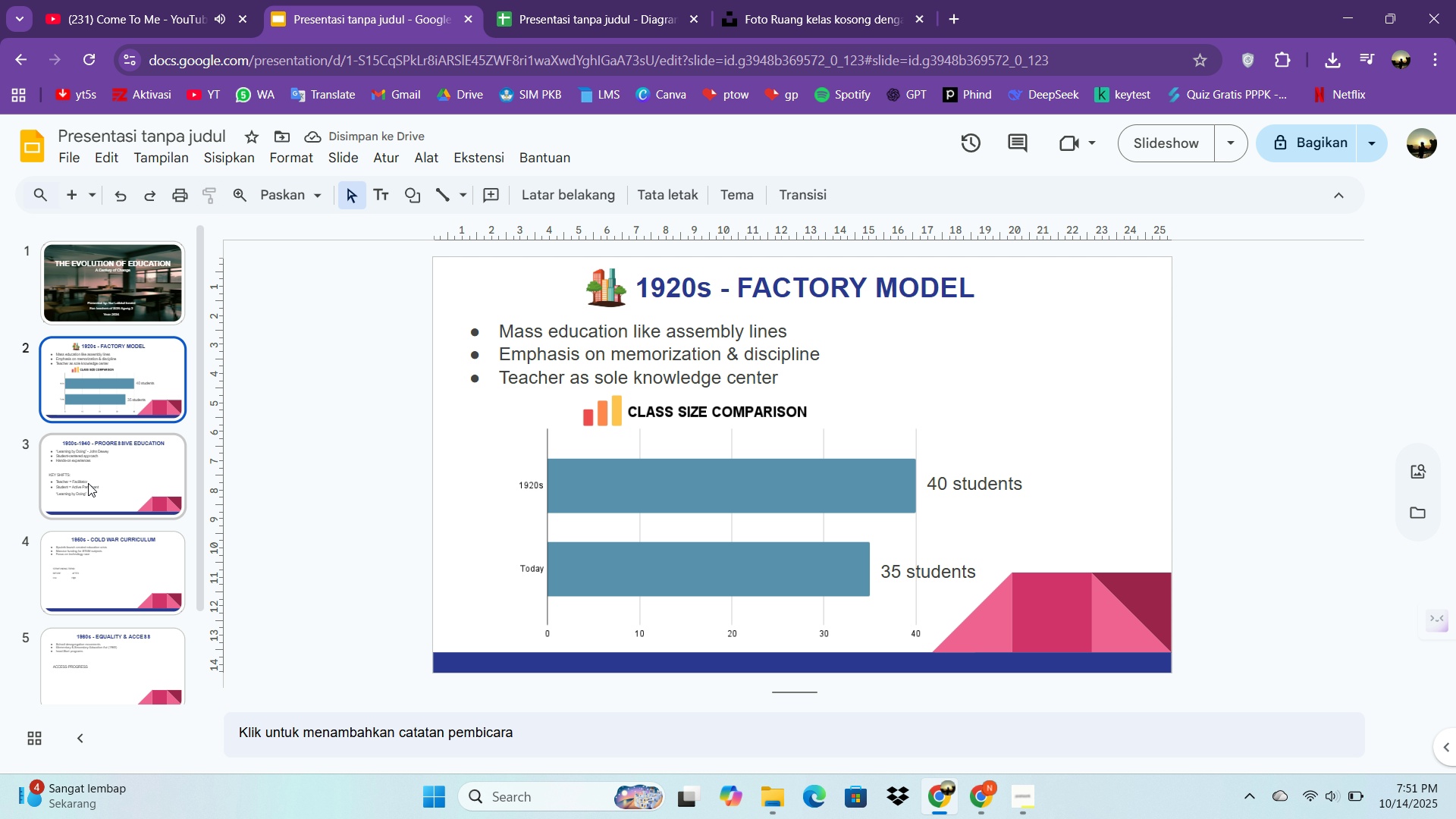 
left_click([99, 487])
 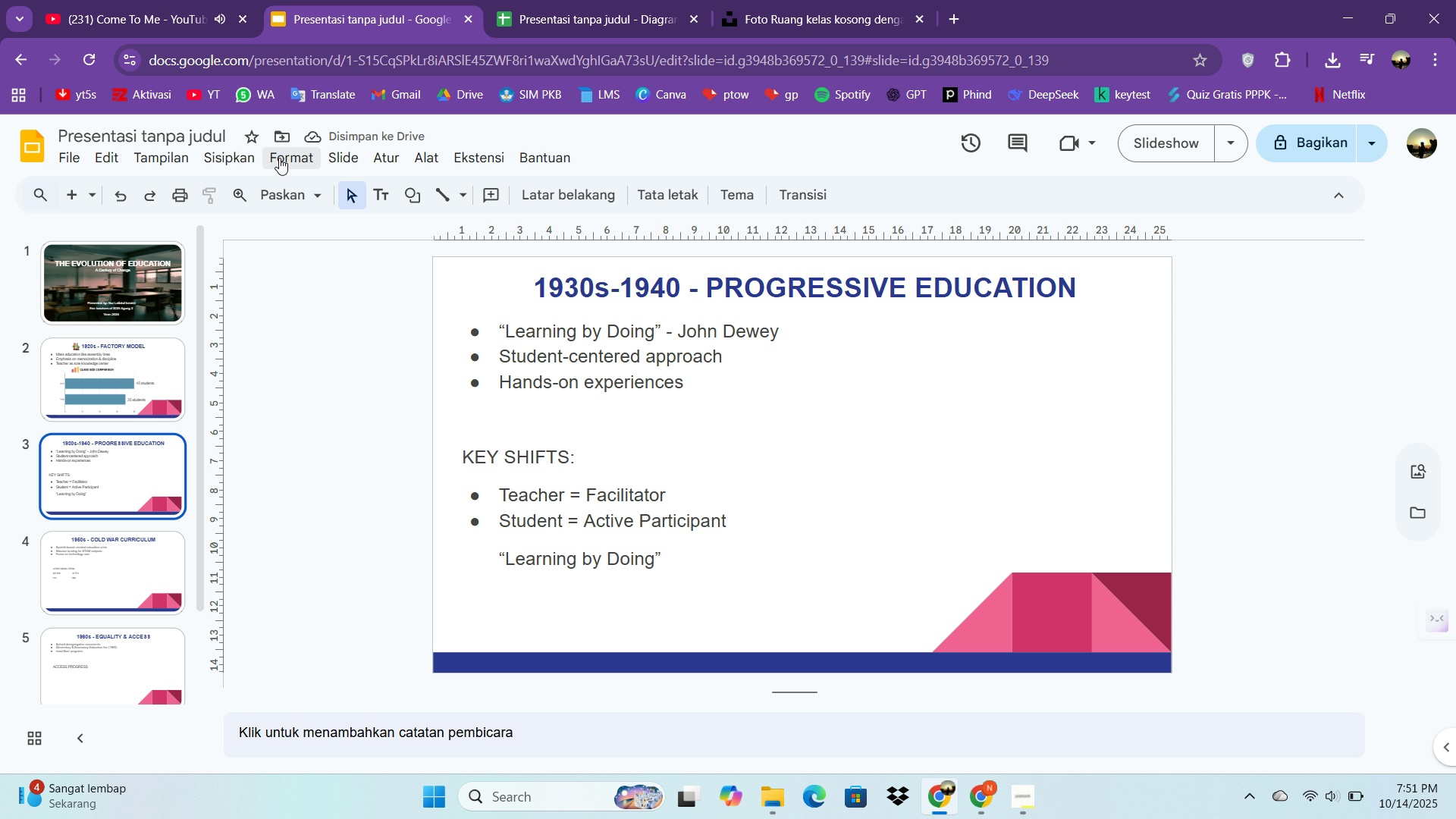 
left_click([256, 158])
 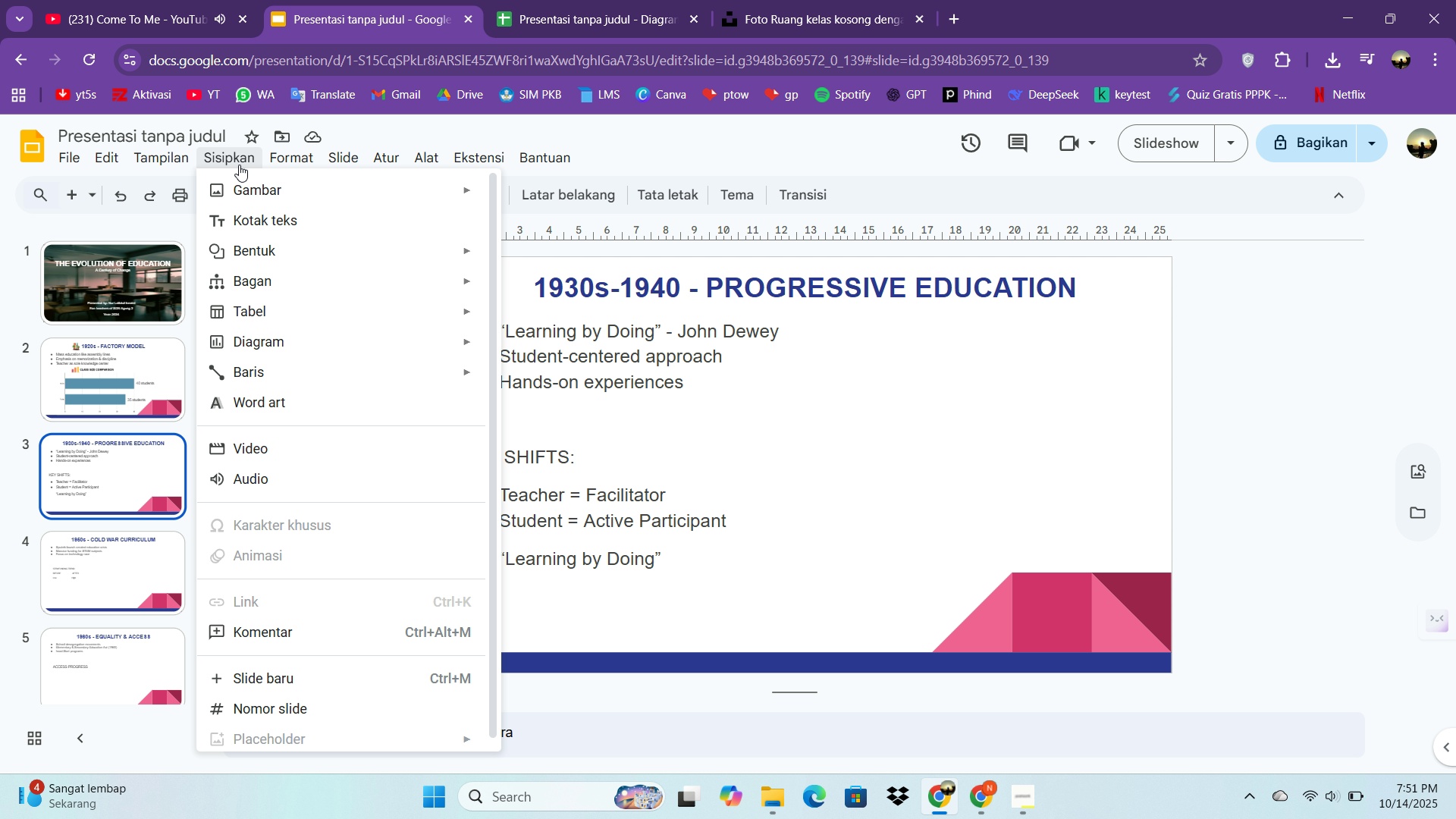 
left_click([239, 165])
 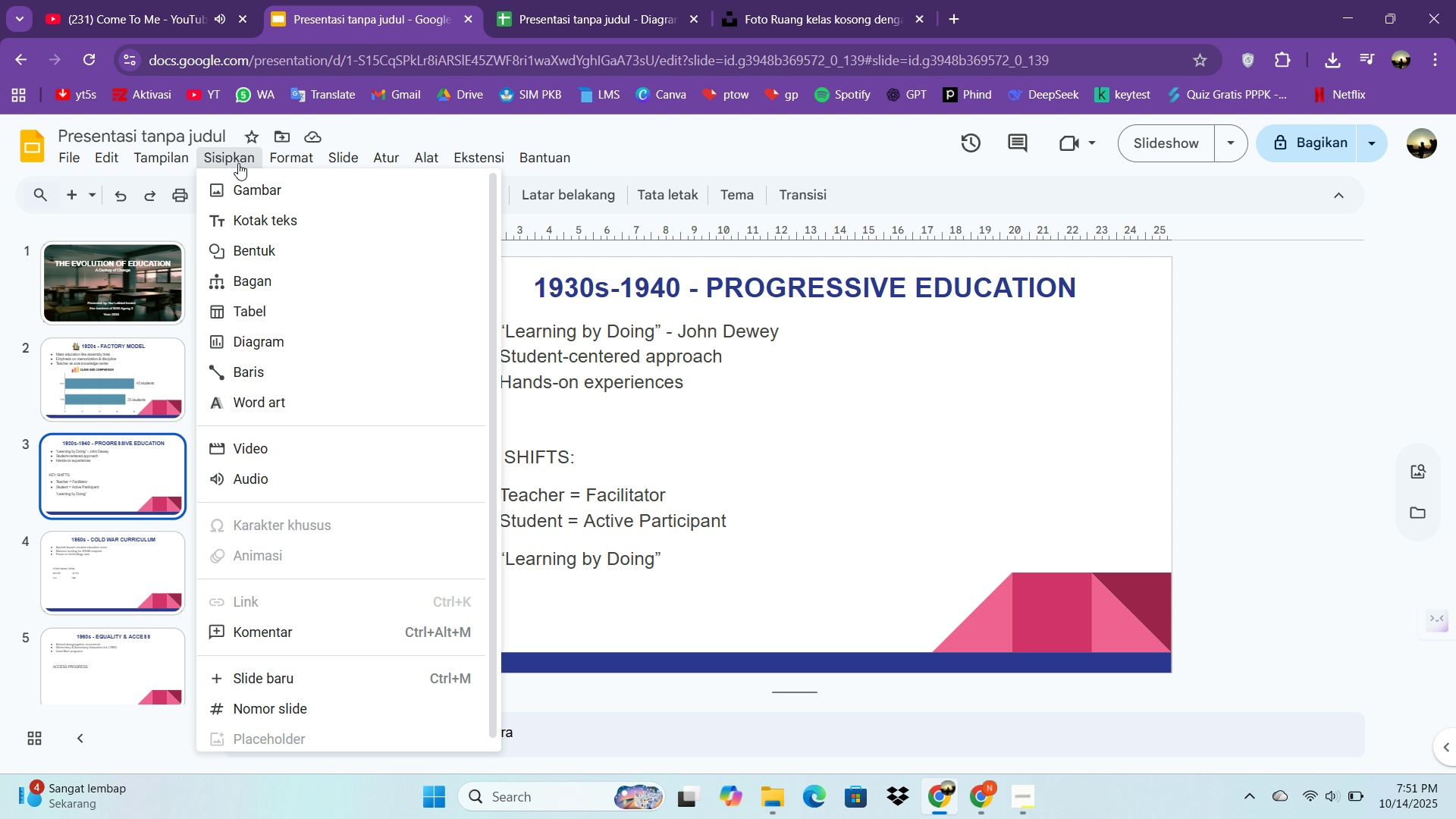 
double_click([238, 163])
 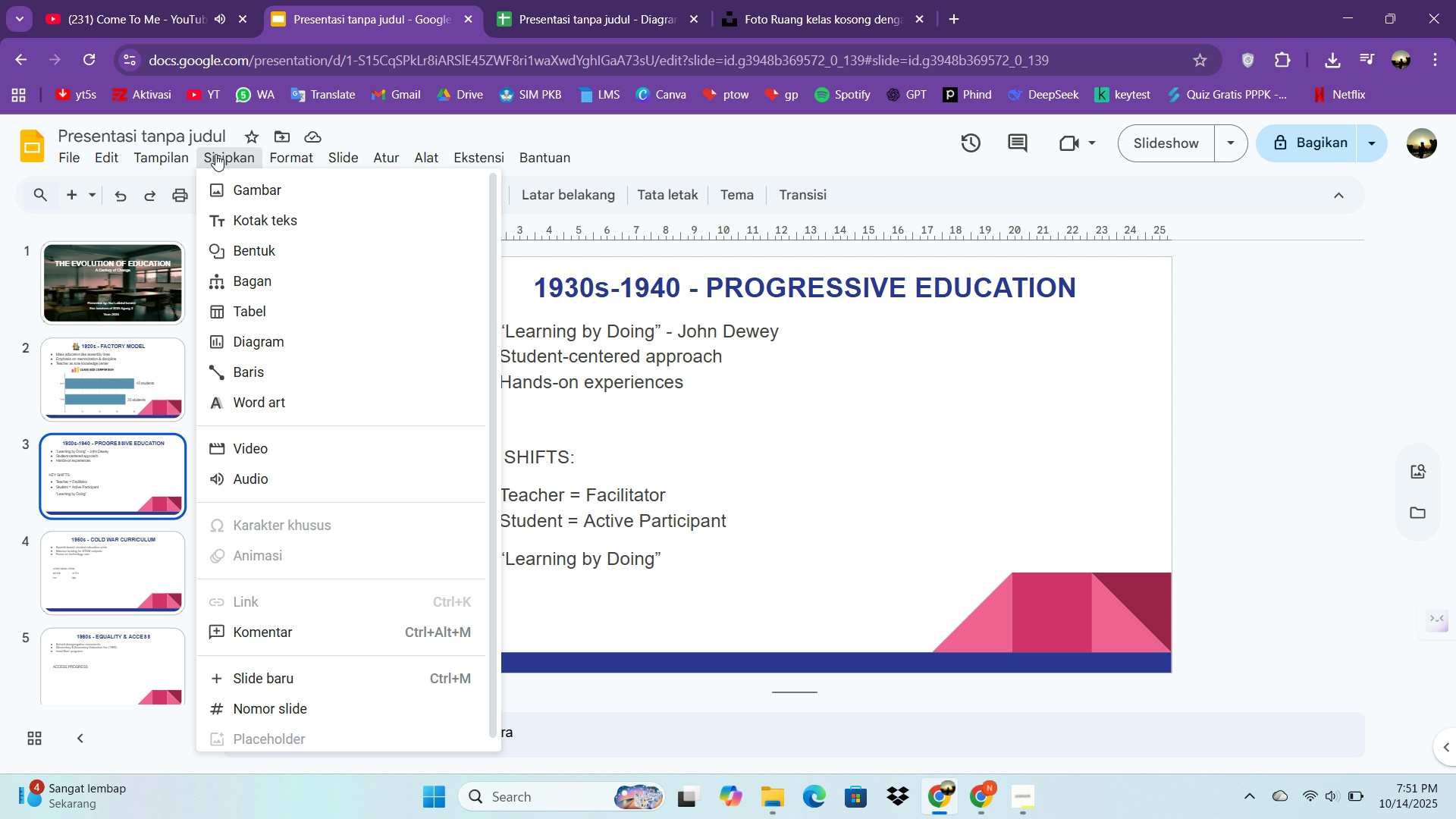 
left_click([215, 154])
 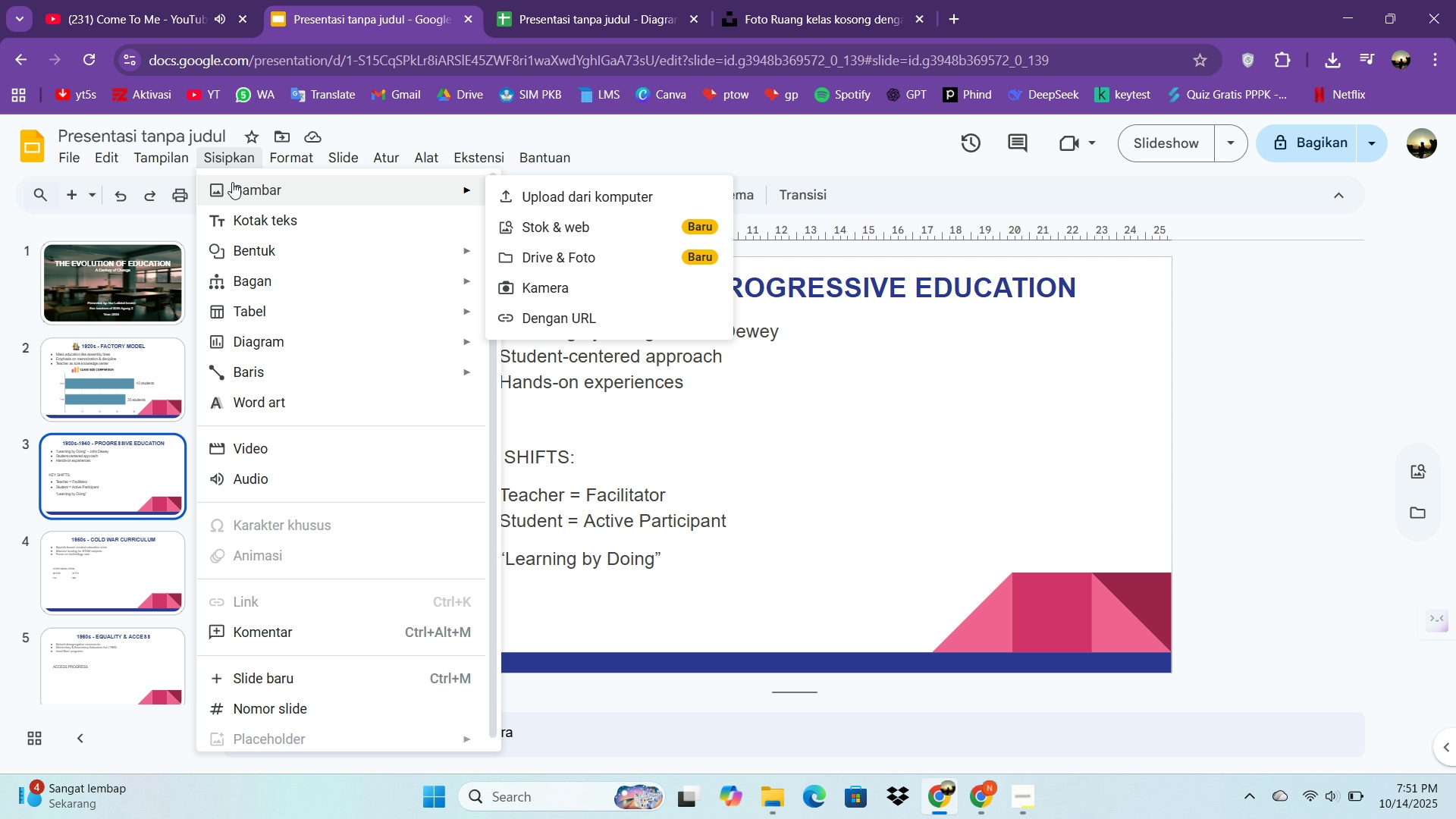 
left_click([232, 182])
 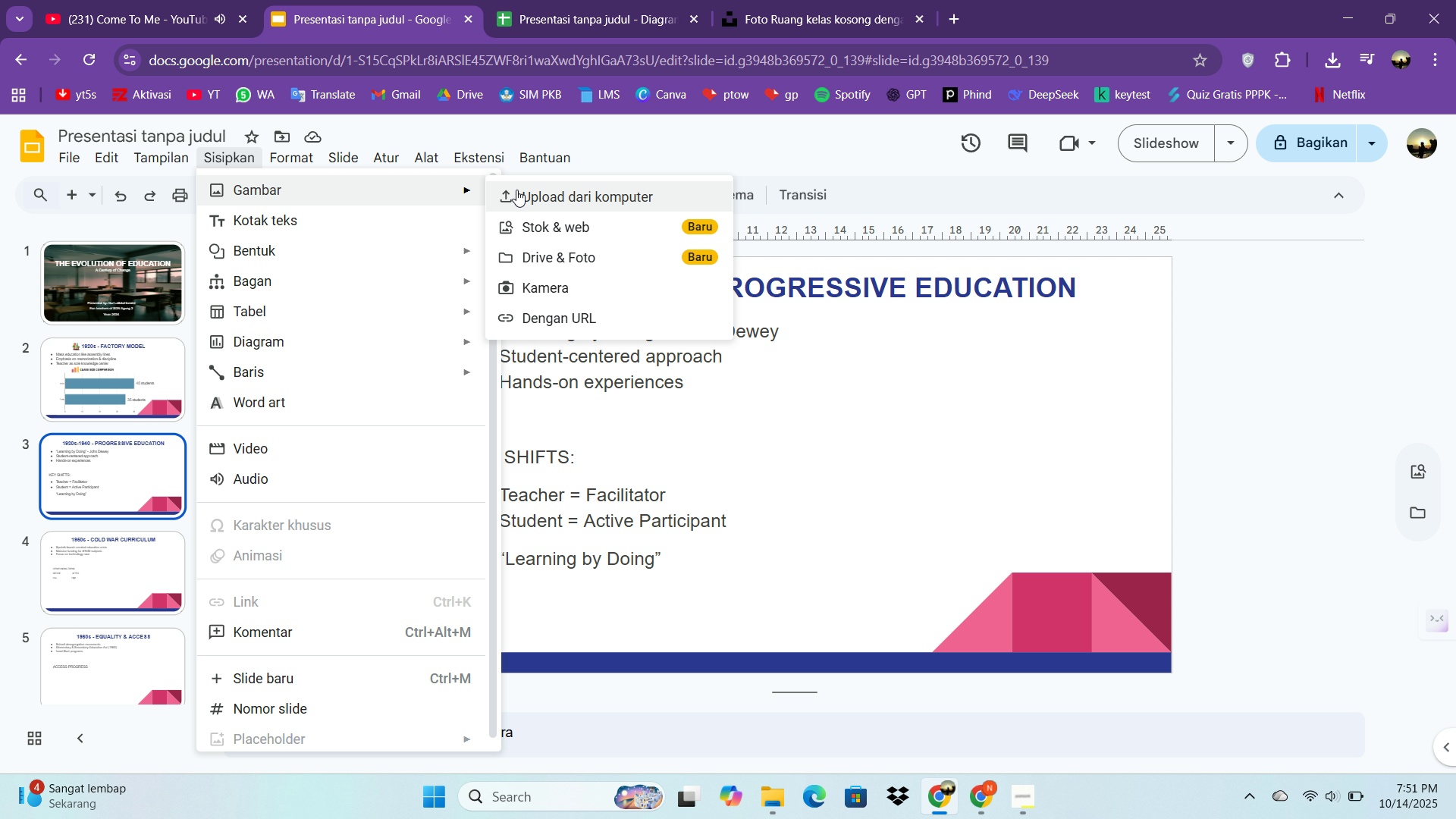 
left_click([516, 190])
 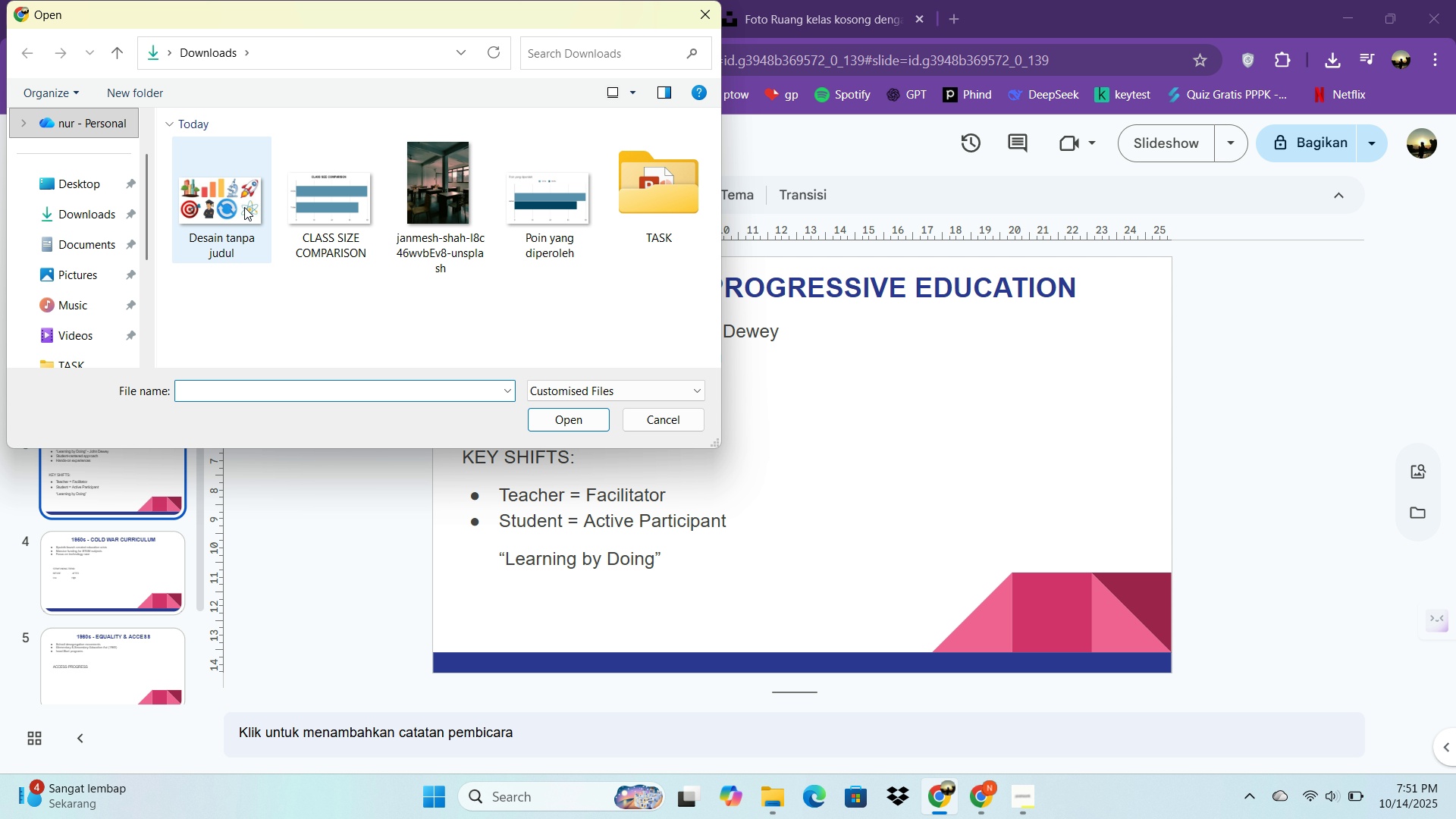 
double_click([225, 207])
 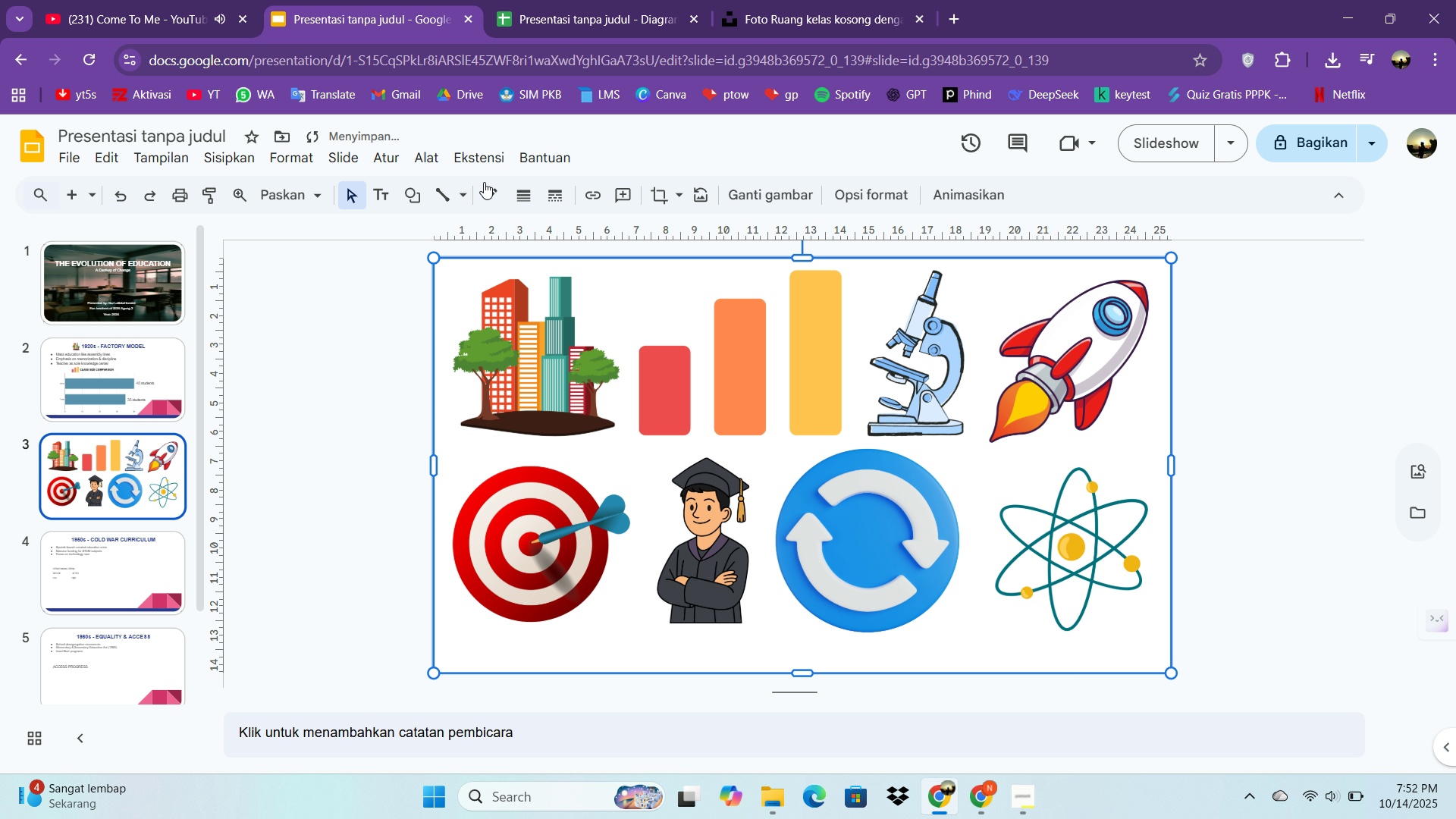 
wait(5.6)
 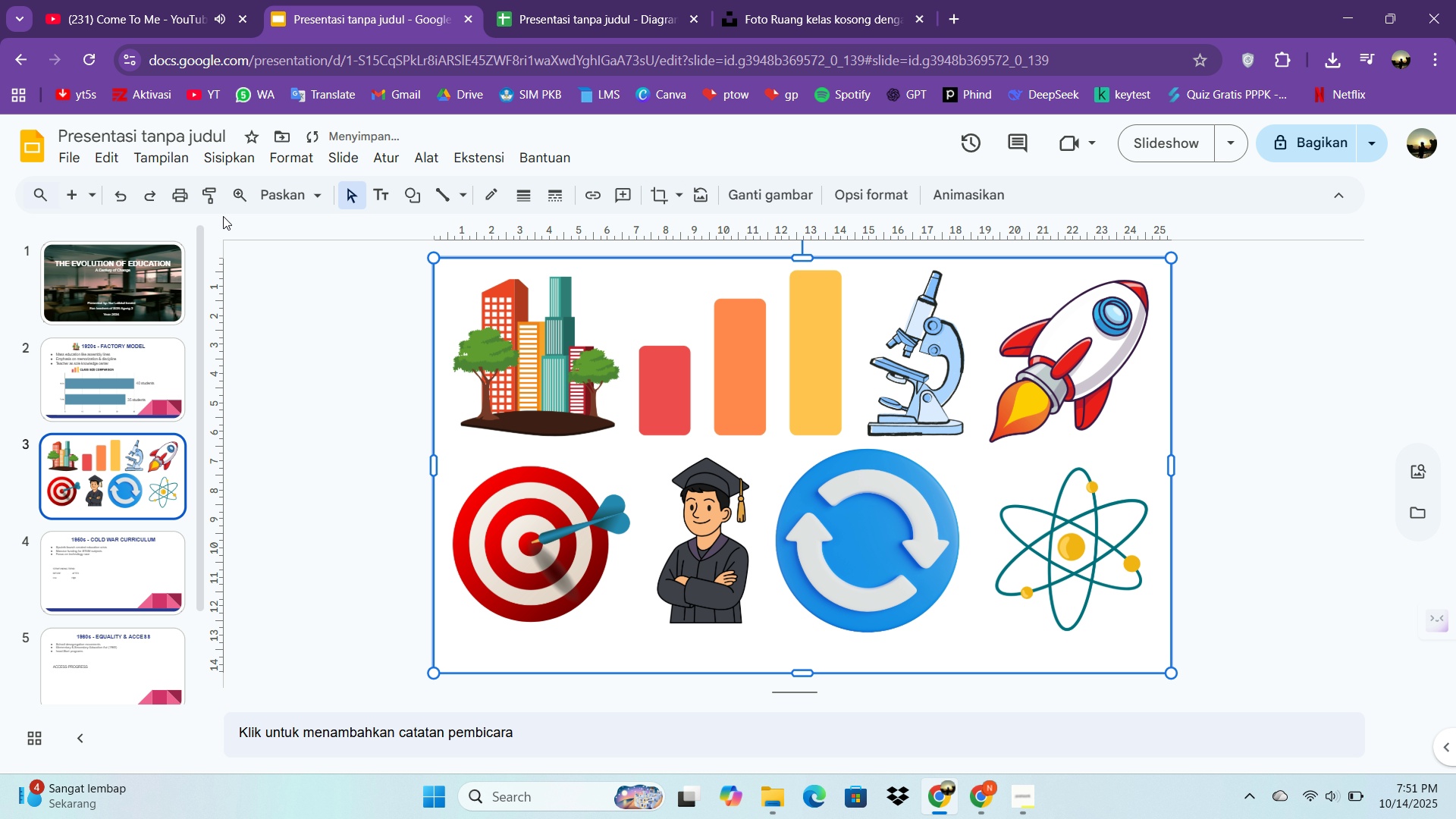 
left_click_drag(start_coordinate=[434, 257], to_coordinate=[776, 474])
 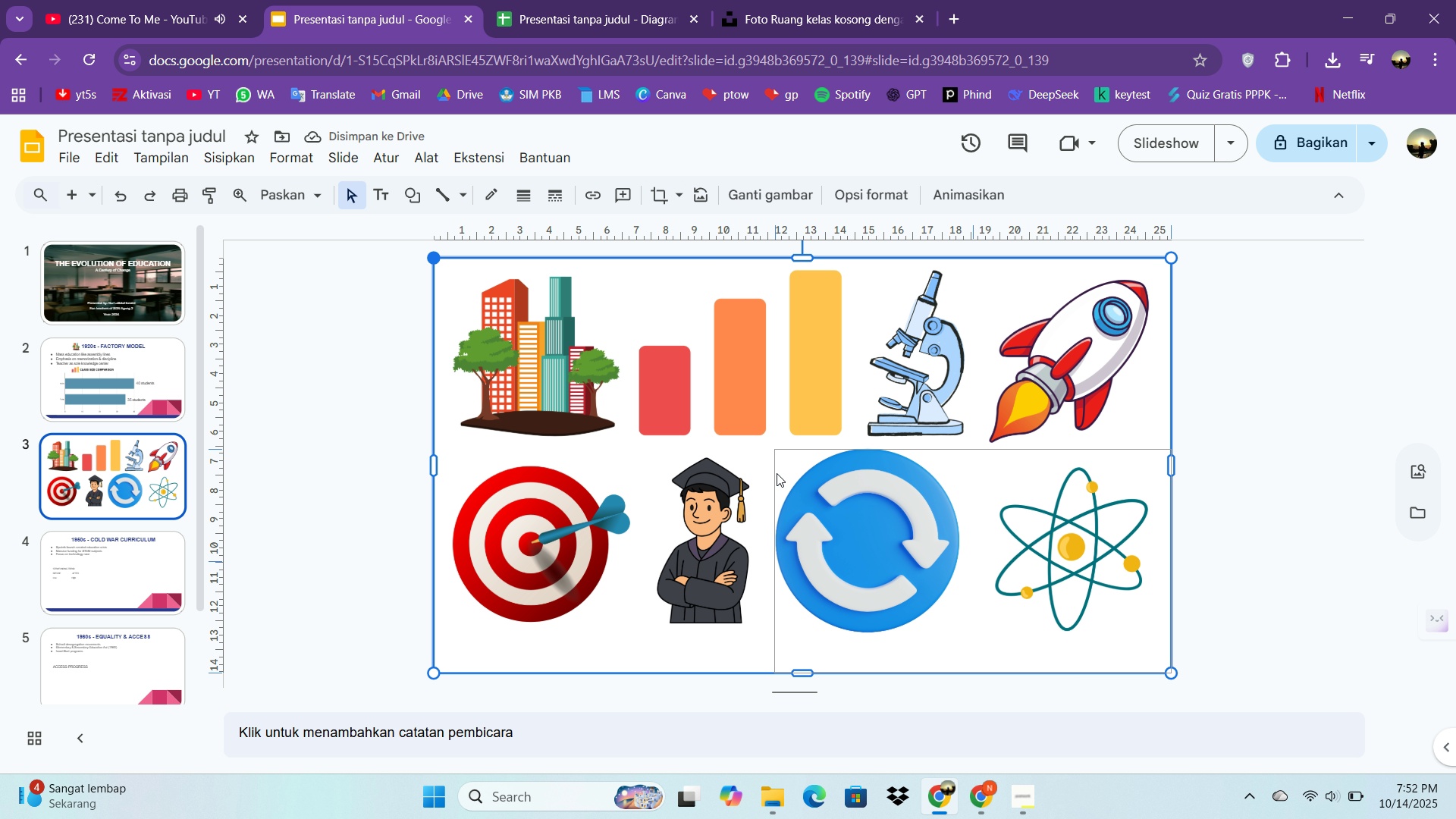 
left_click([777, 473])
 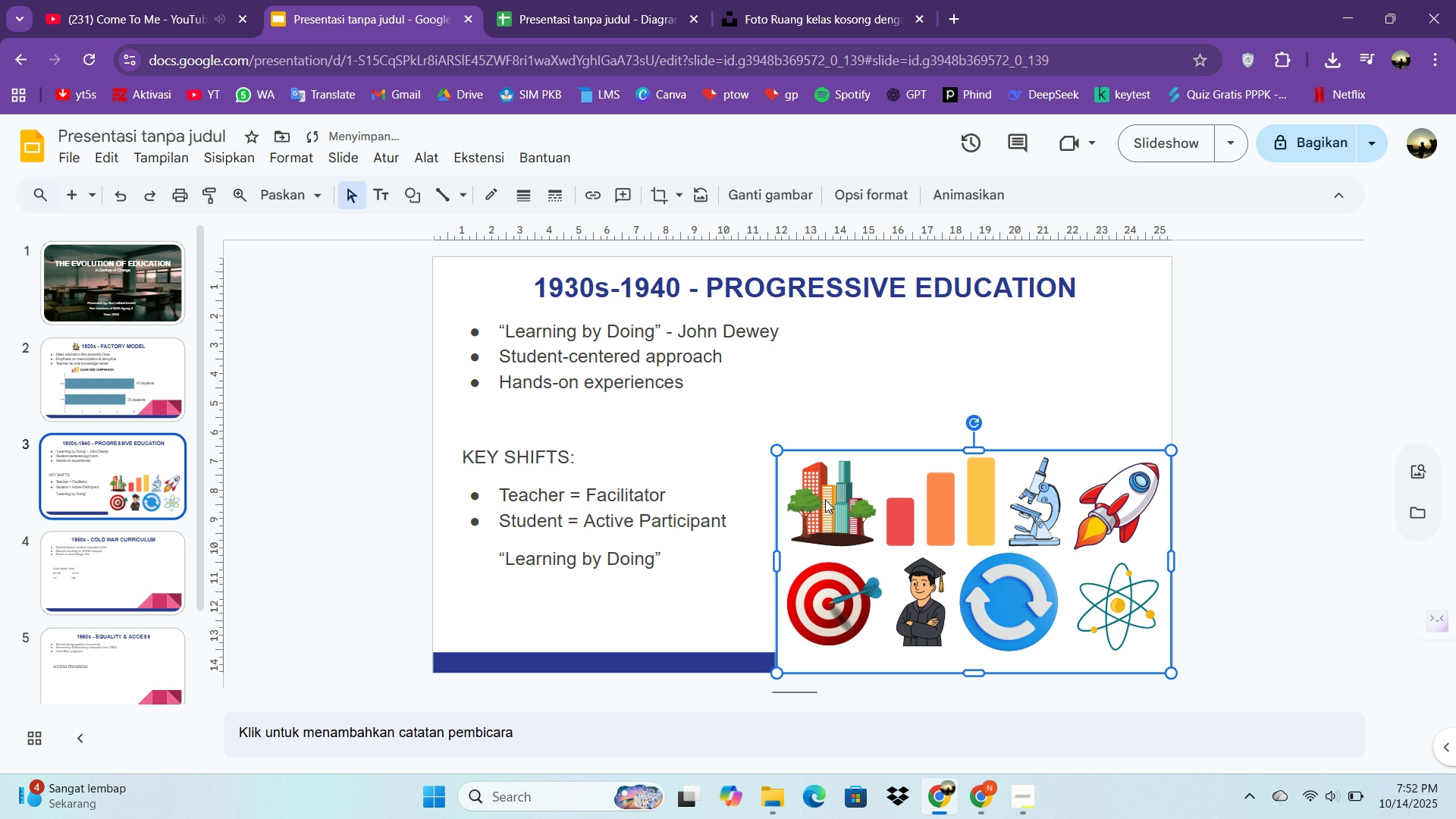 
key(Control+C)
 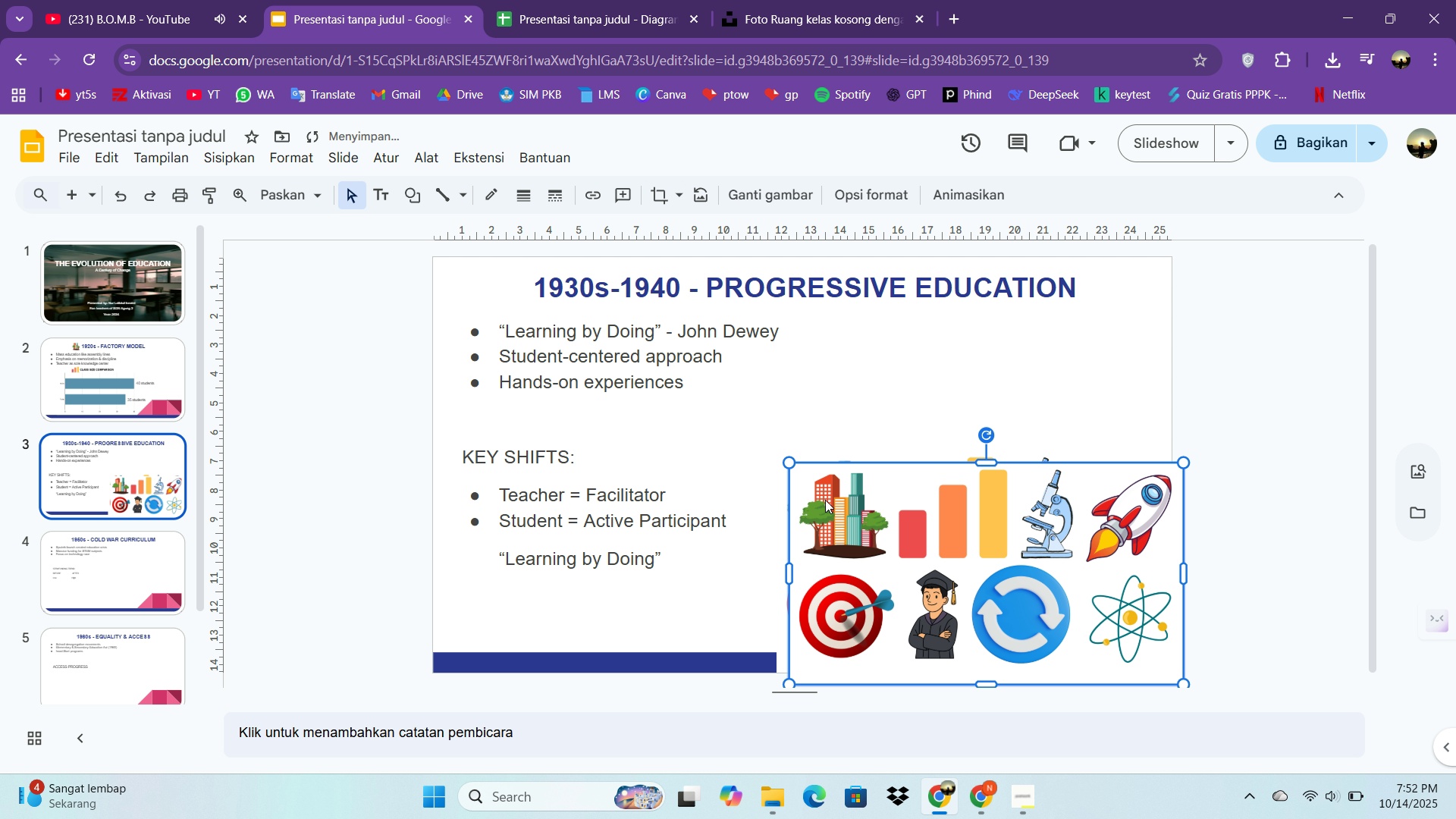 
key(Control+V)
 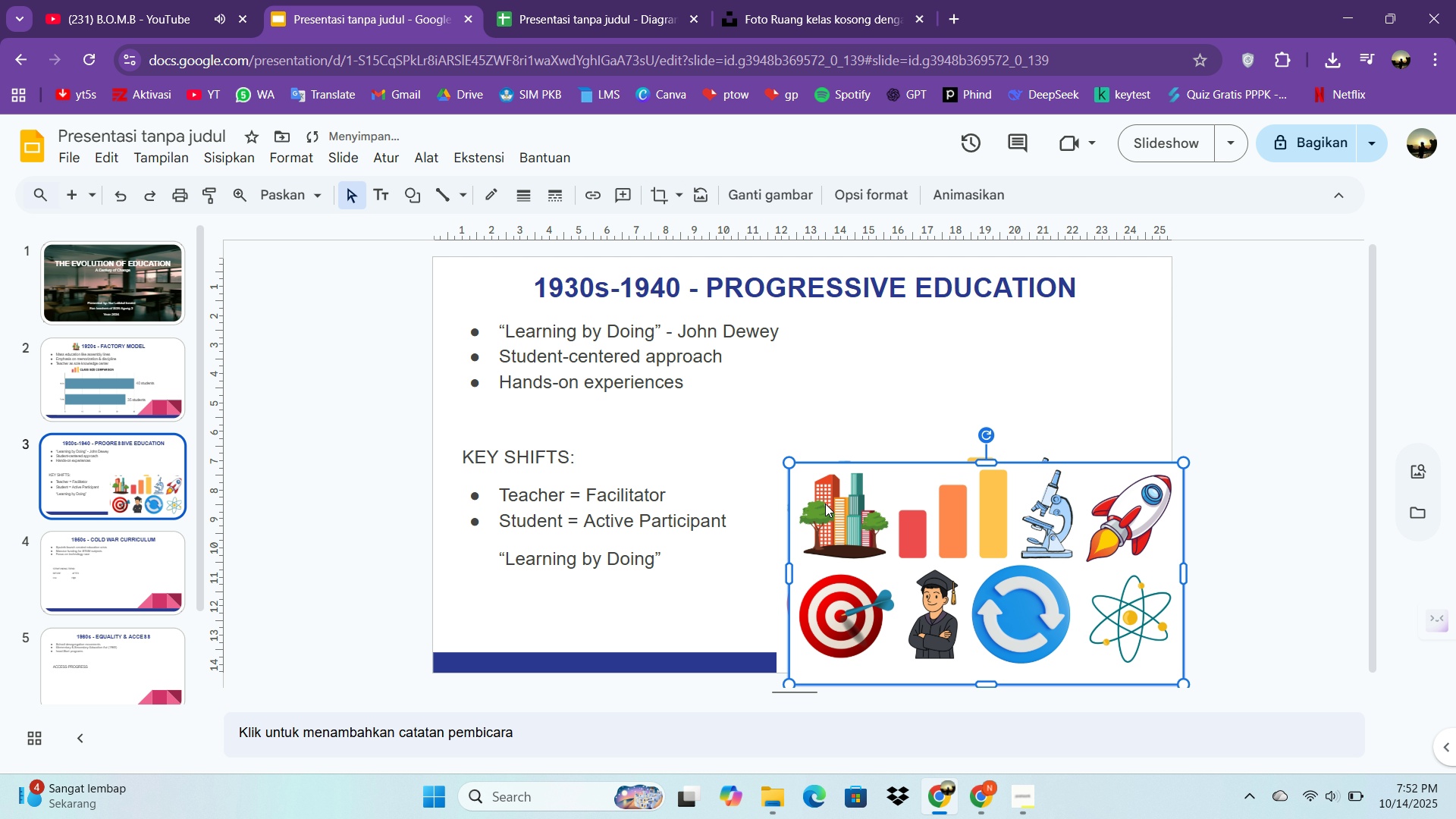 
left_click_drag(start_coordinate=[890, 560], to_coordinate=[857, 514])
 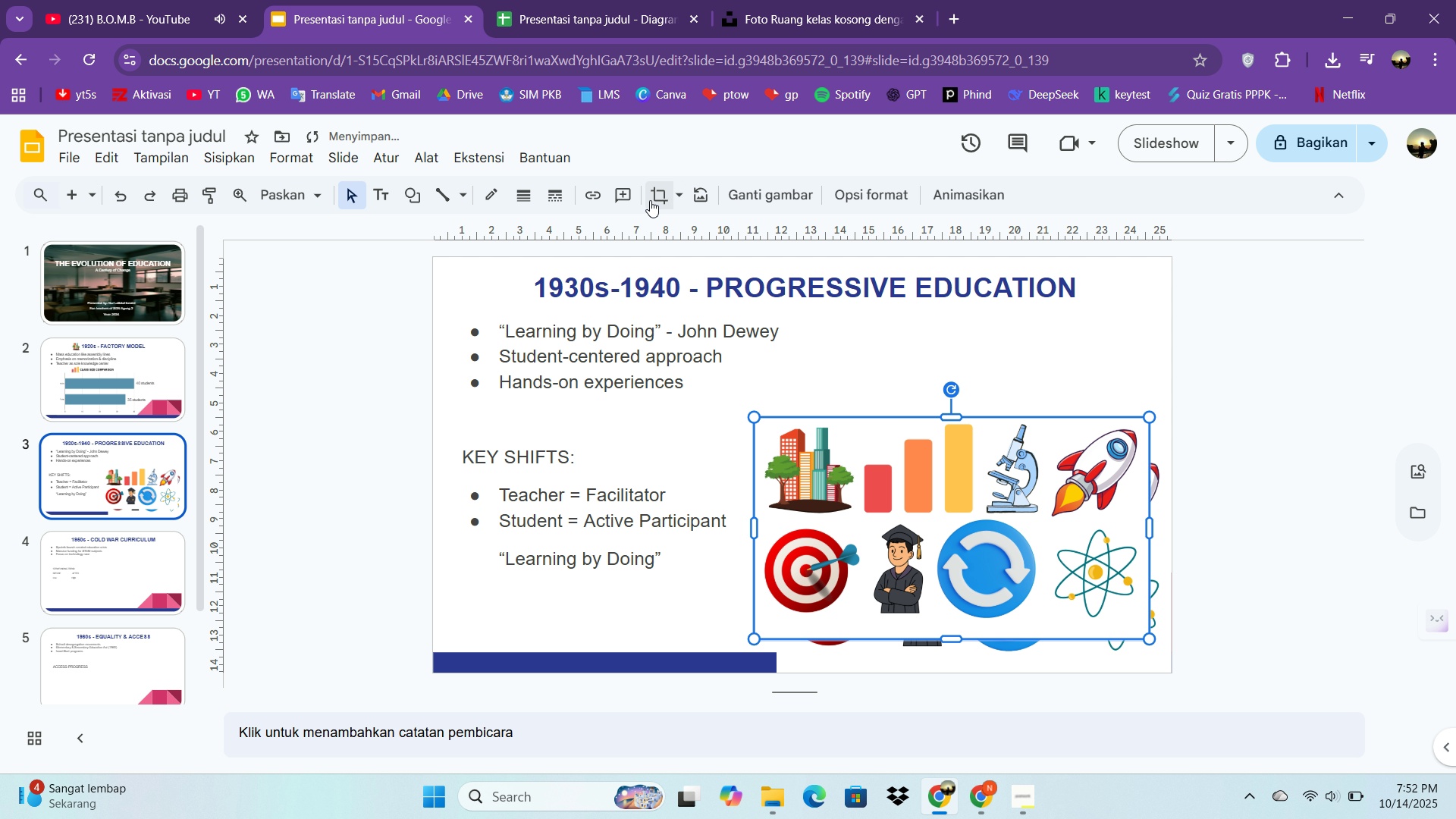 
left_click([650, 200])
 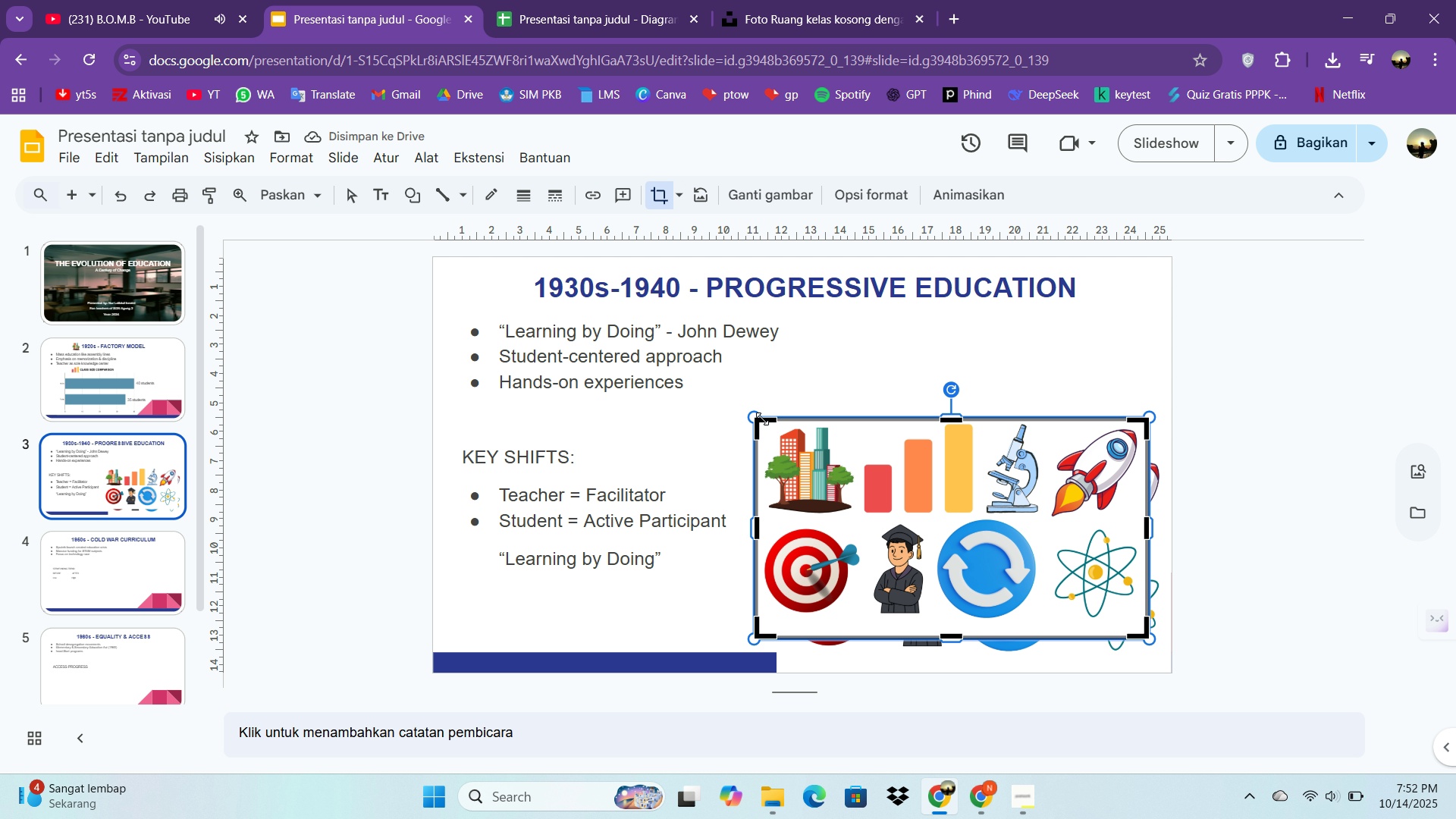 
left_click_drag(start_coordinate=[762, 419], to_coordinate=[978, 419])
 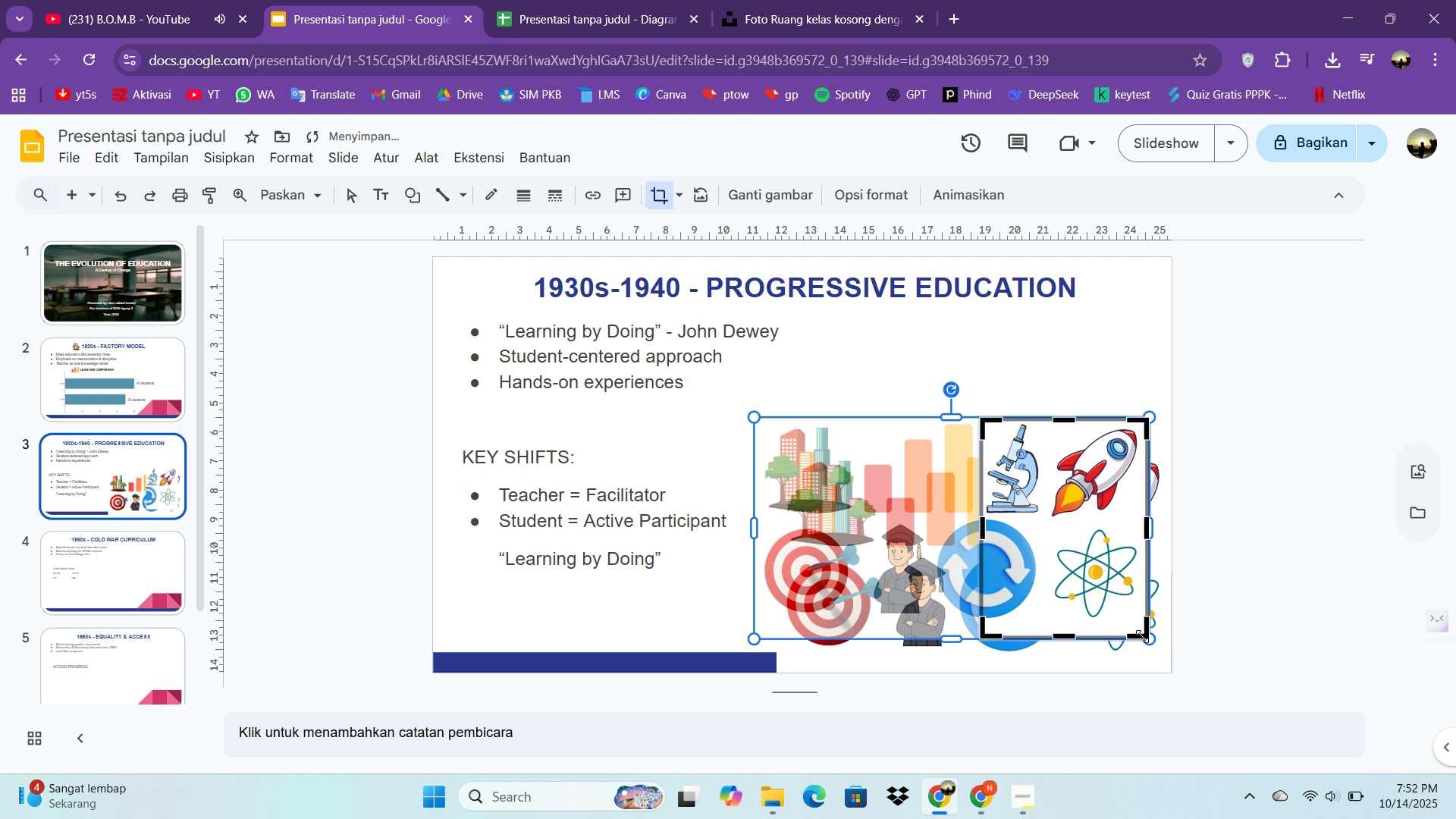 
left_click_drag(start_coordinate=[1142, 636], to_coordinate=[1039, 513])
 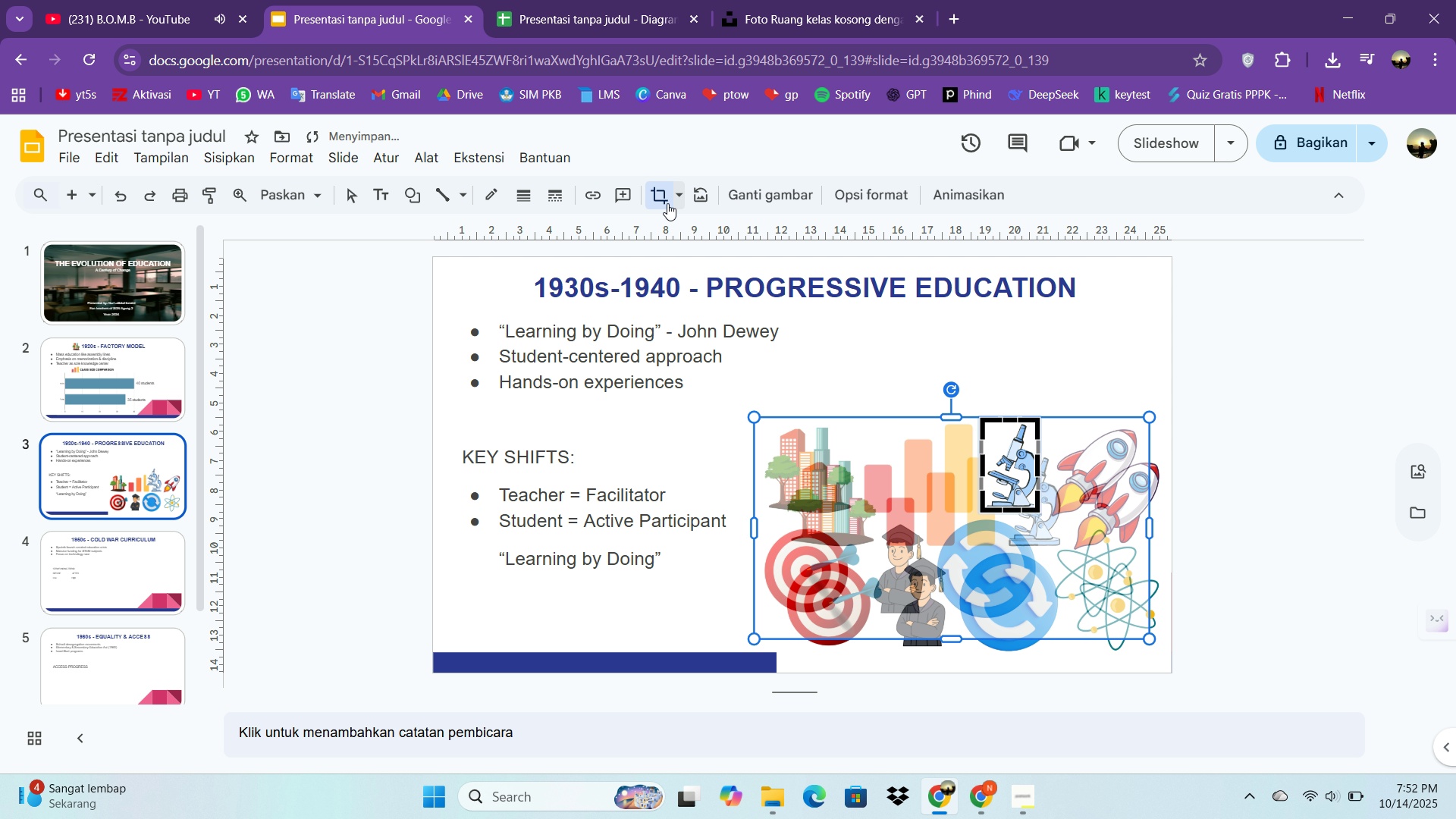 
left_click([665, 202])
 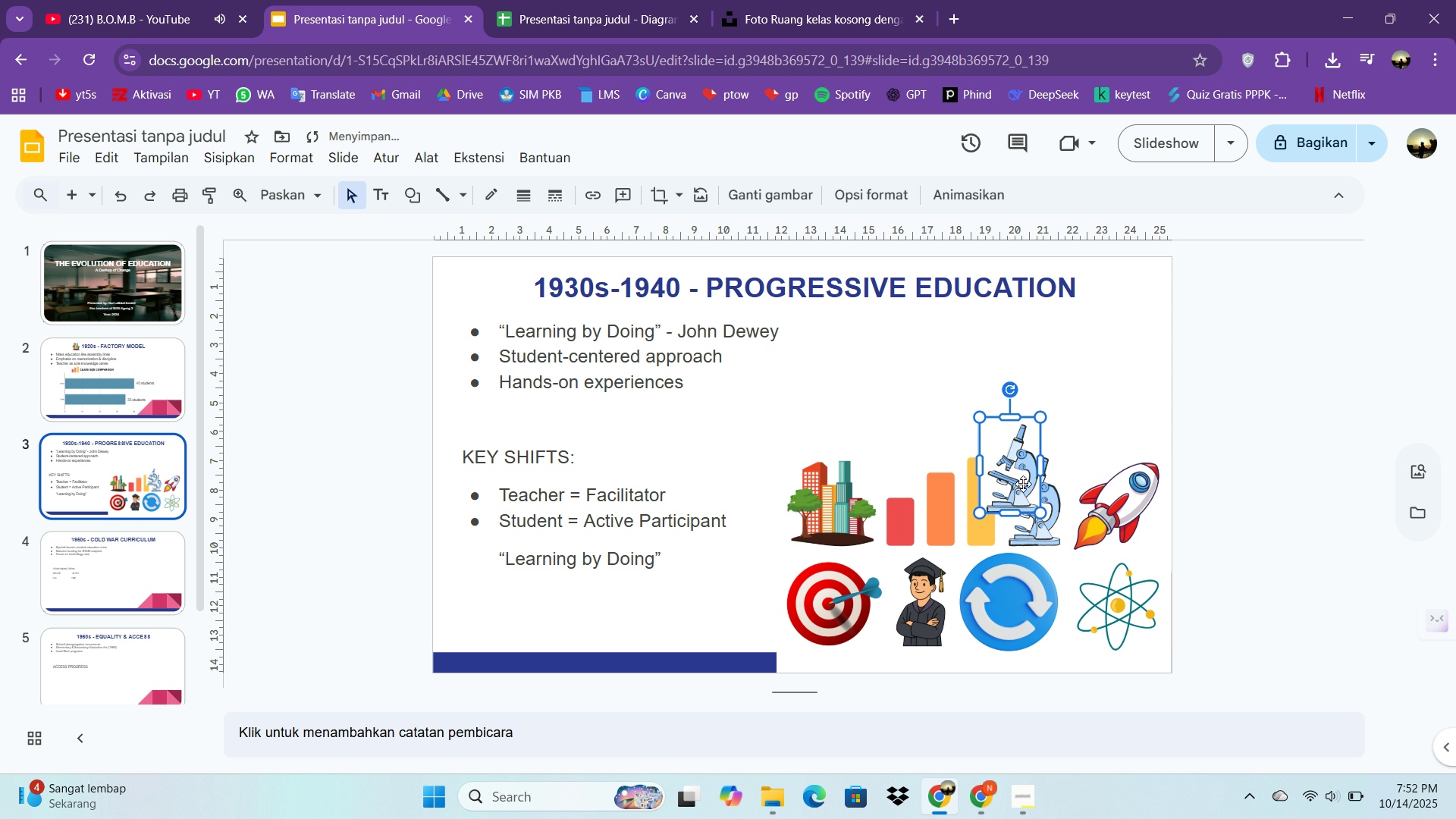 
left_click_drag(start_coordinate=[1023, 484], to_coordinate=[516, 328])
 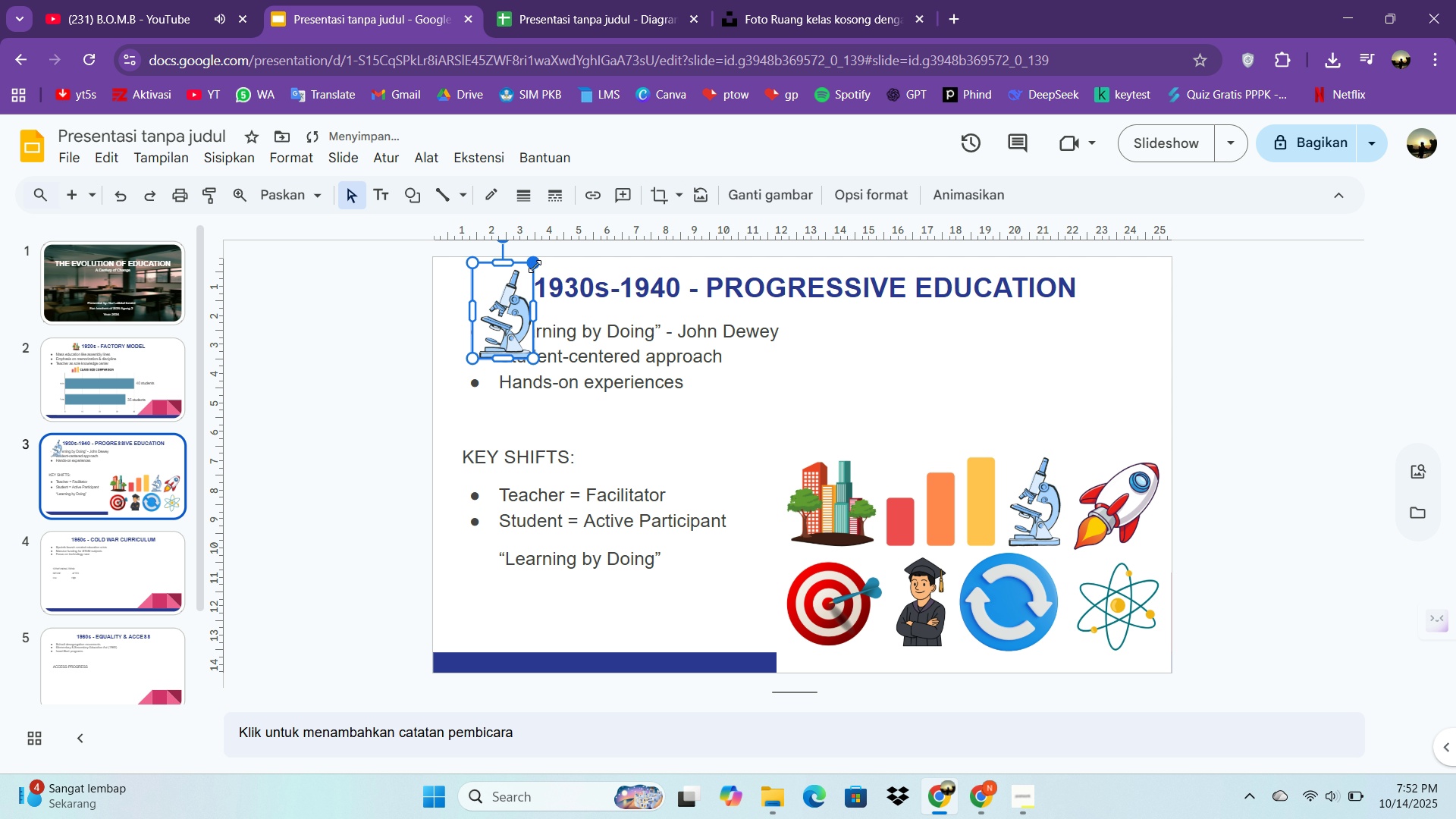 
left_click_drag(start_coordinate=[535, 266], to_coordinate=[497, 304])
 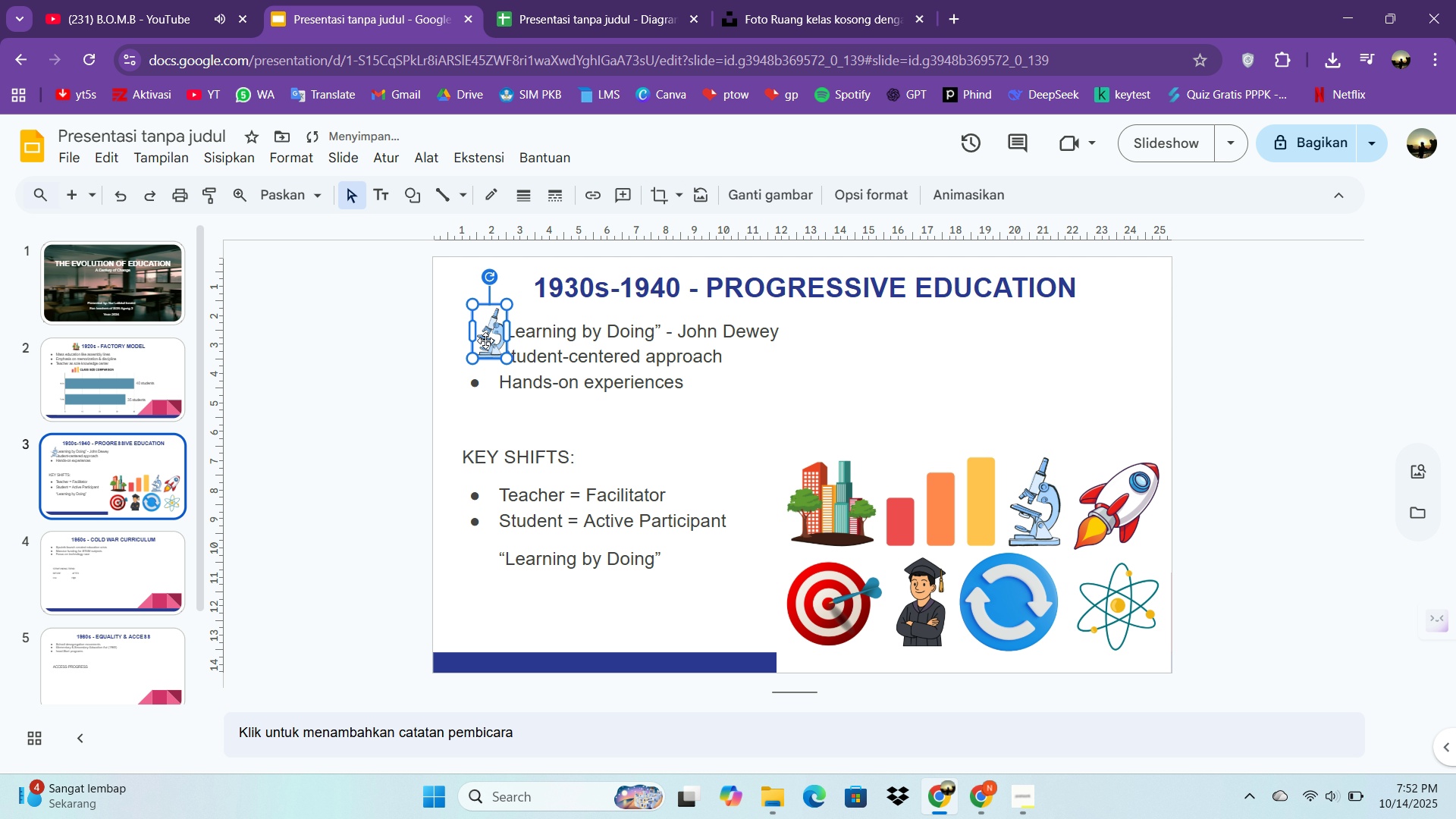 
left_click_drag(start_coordinate=[489, 338], to_coordinate=[513, 298])
 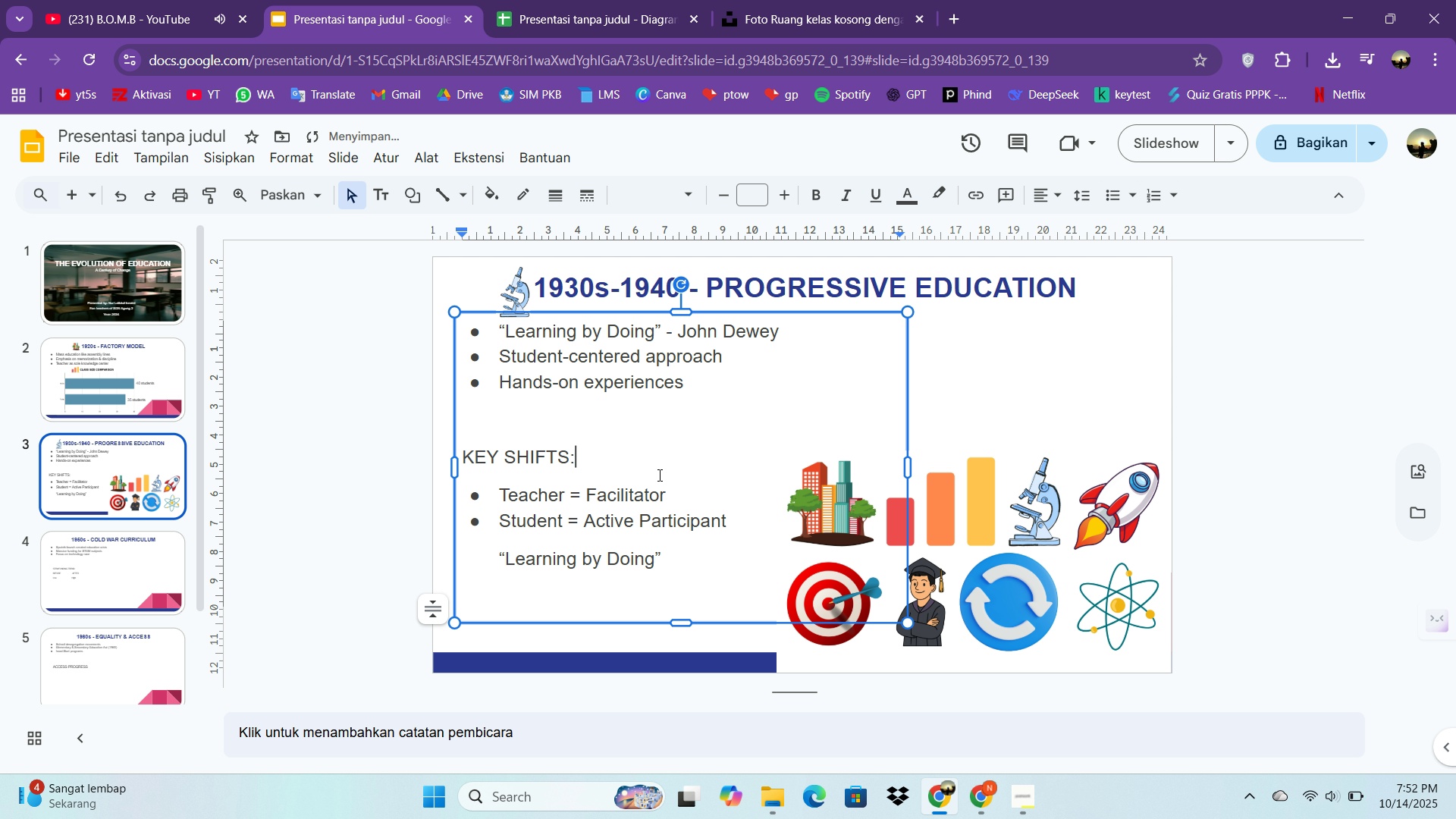 
left_click([658, 475])
 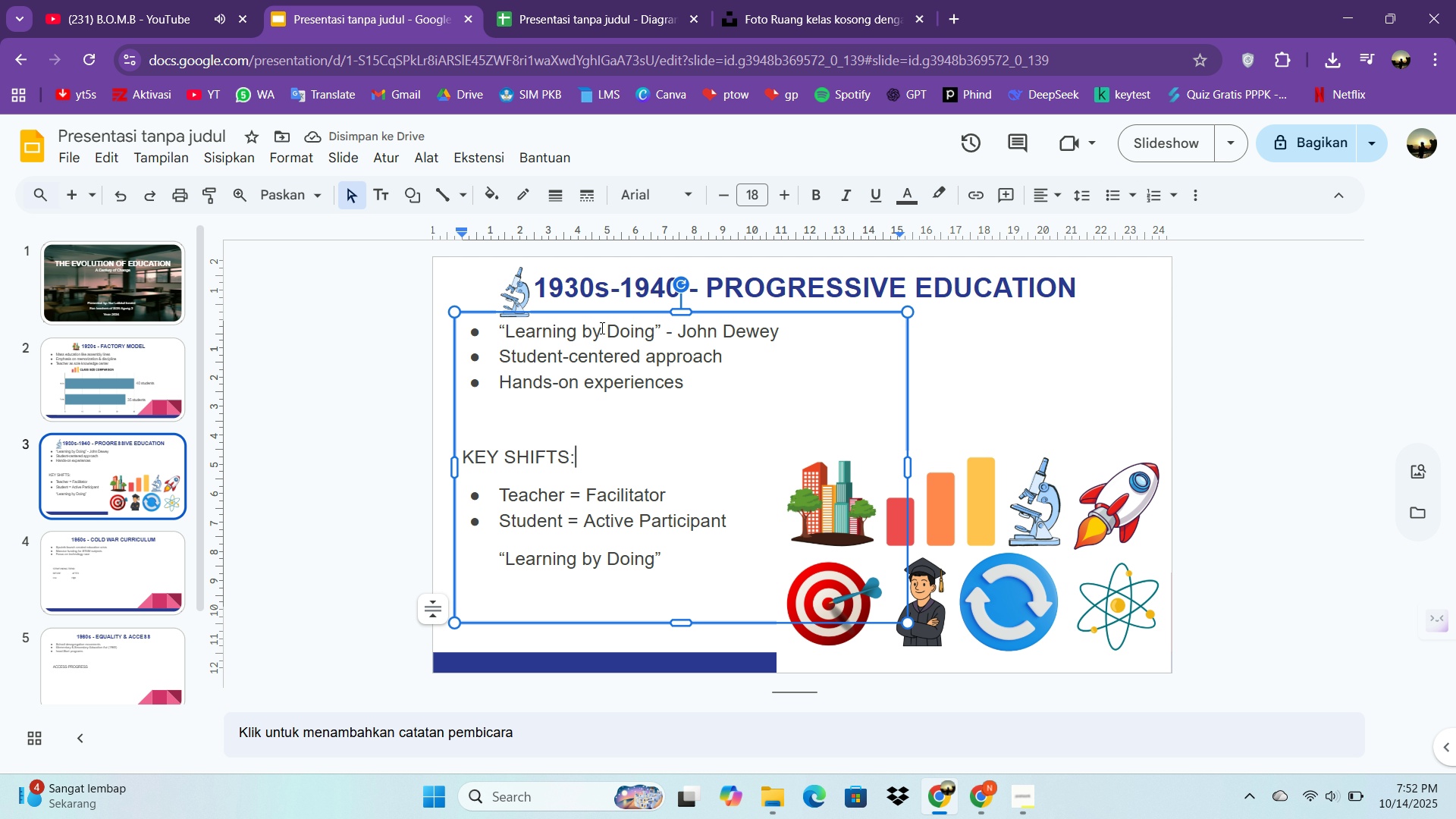 
left_click([821, 512])
 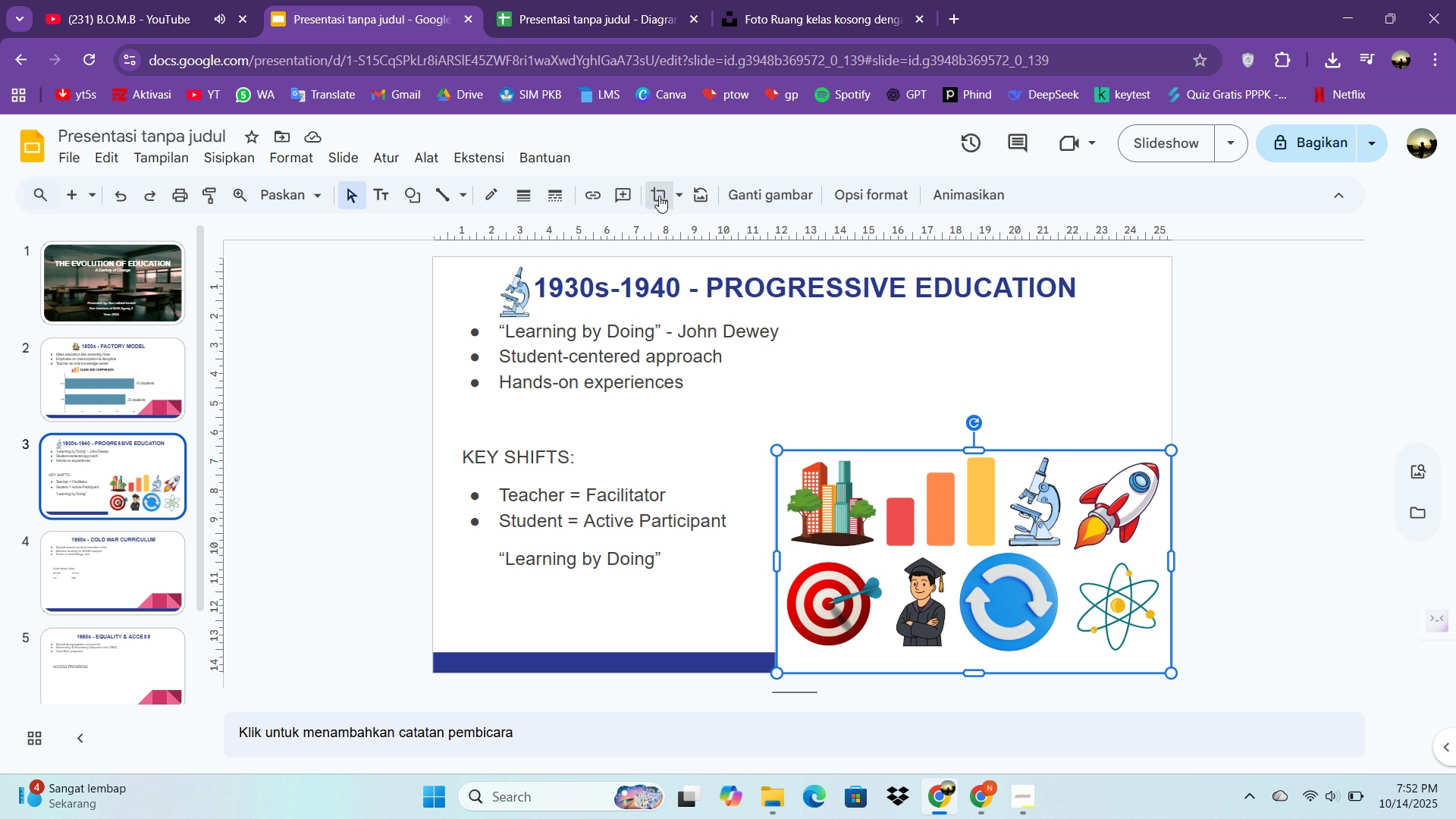 
left_click([659, 196])
 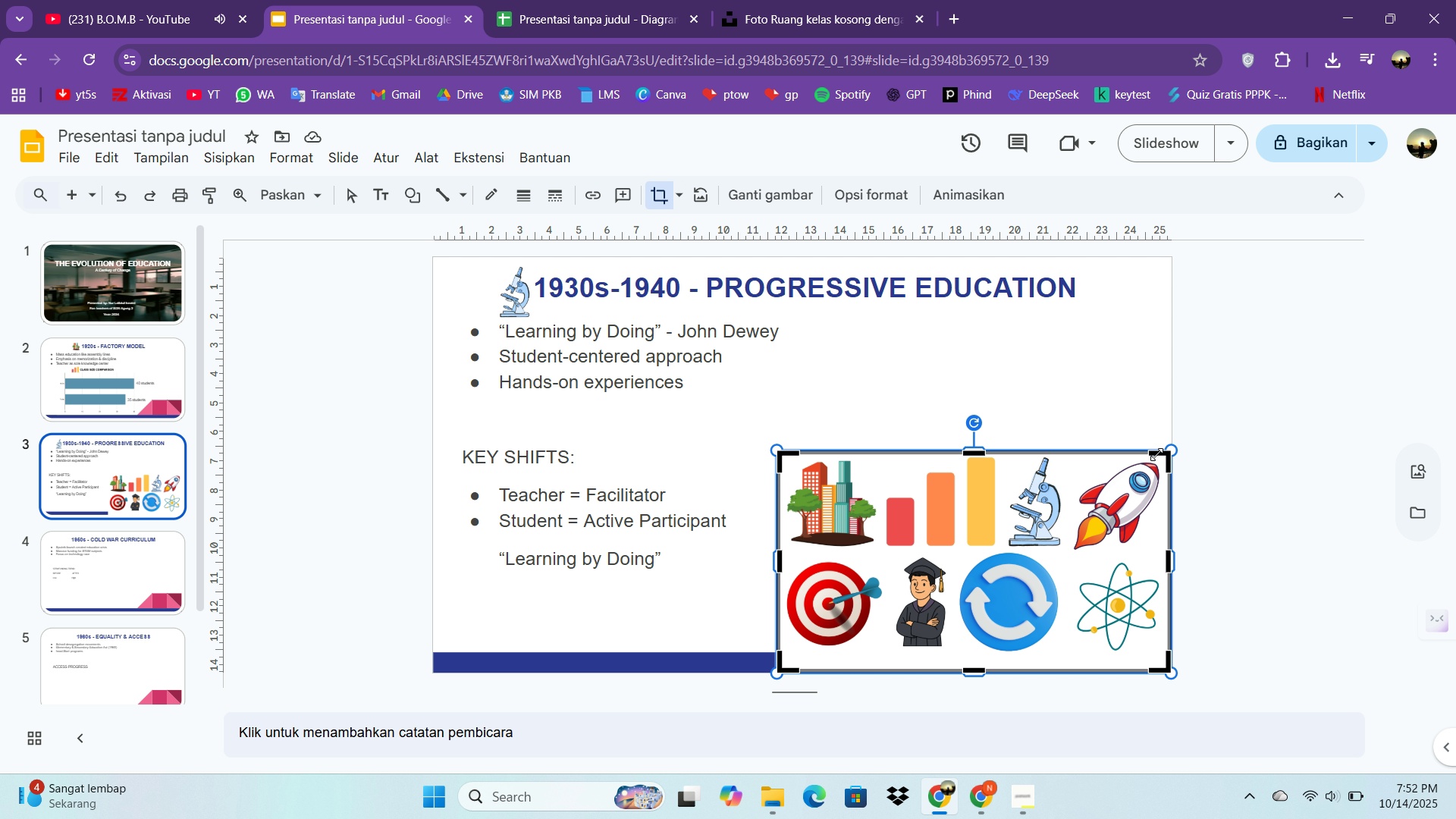 
left_click_drag(start_coordinate=[1168, 453], to_coordinate=[886, 552])
 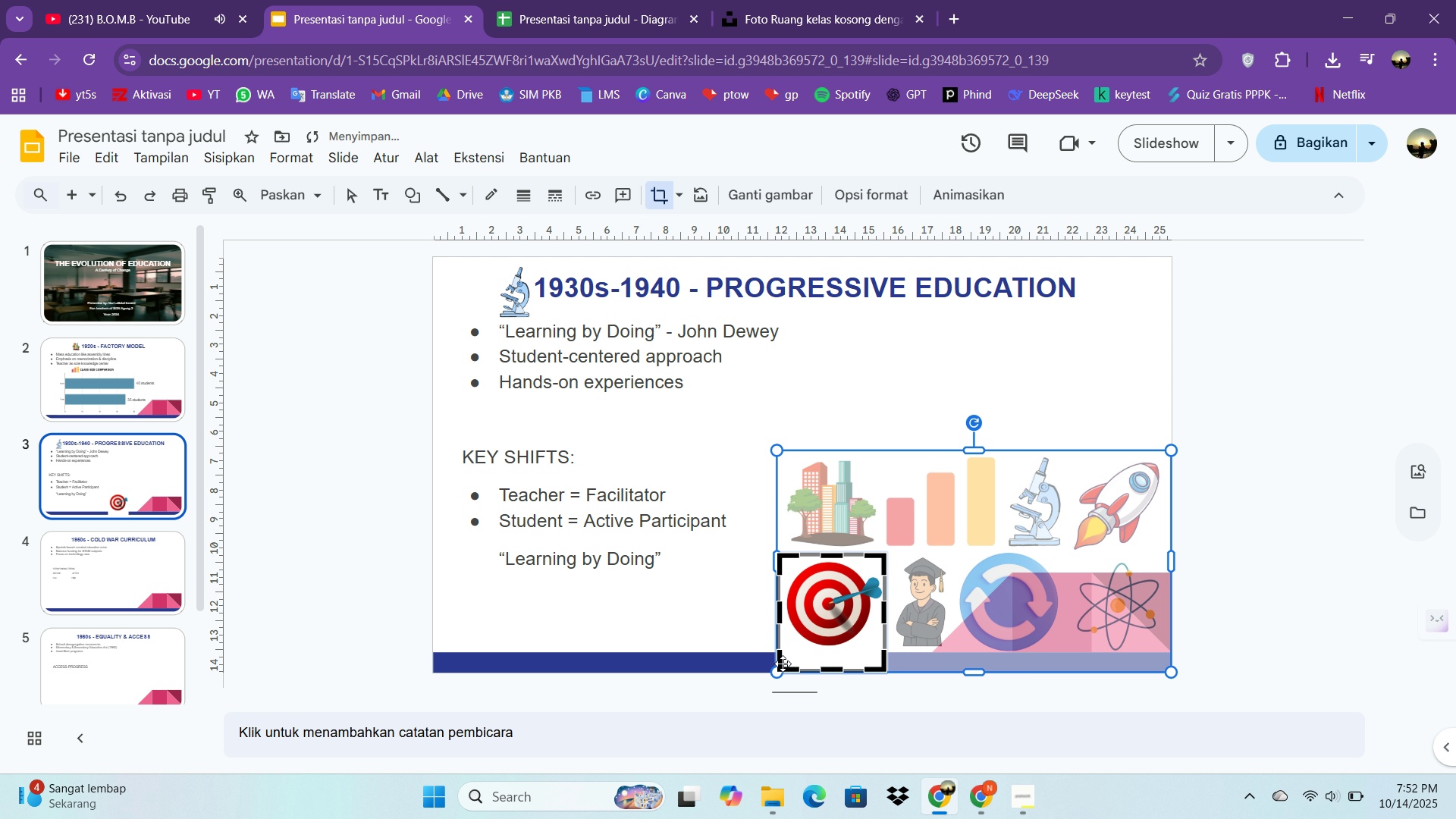 
left_click_drag(start_coordinate=[782, 670], to_coordinate=[783, 645])
 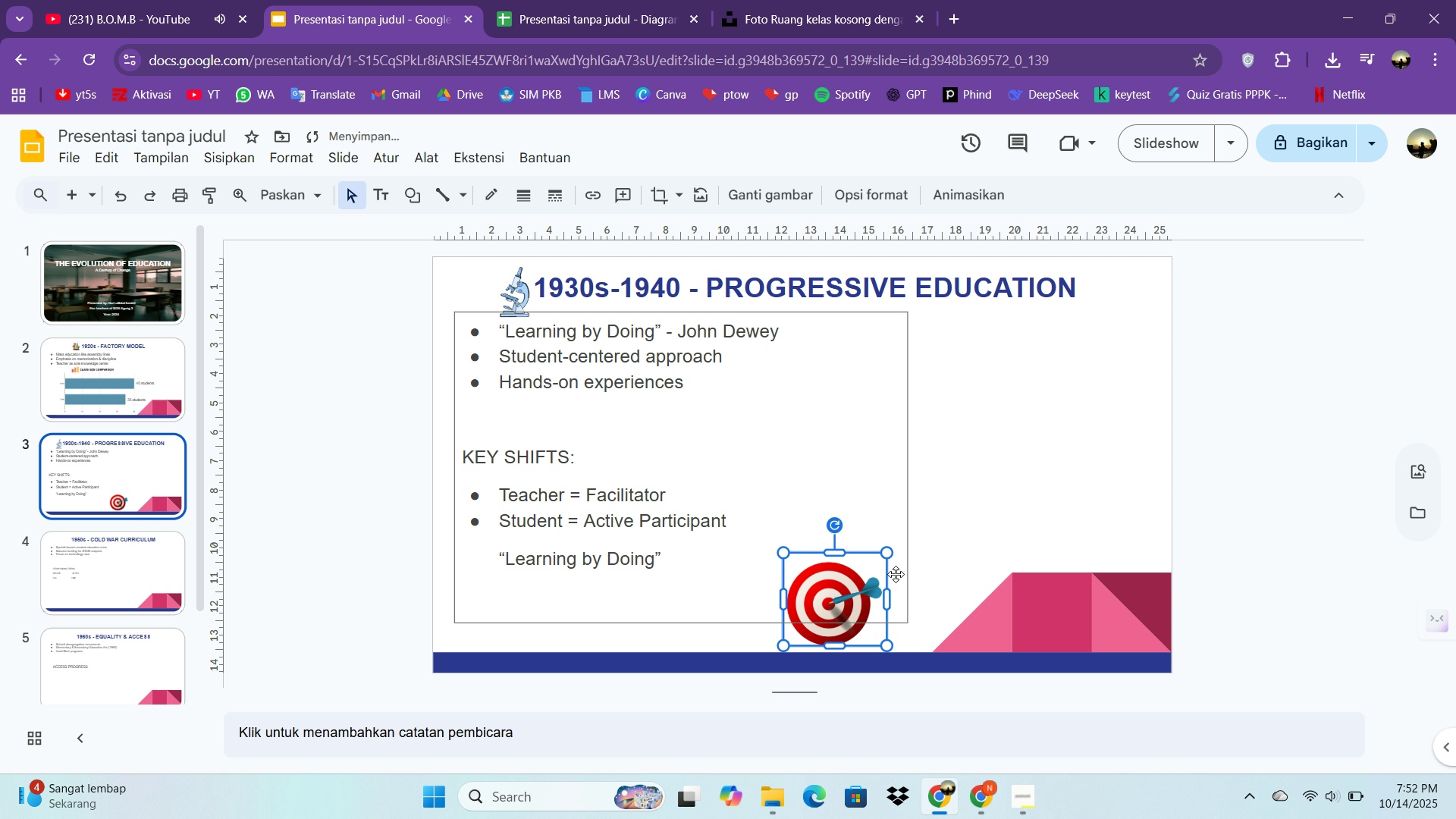 
left_click_drag(start_coordinate=[891, 555], to_coordinate=[846, 606])
 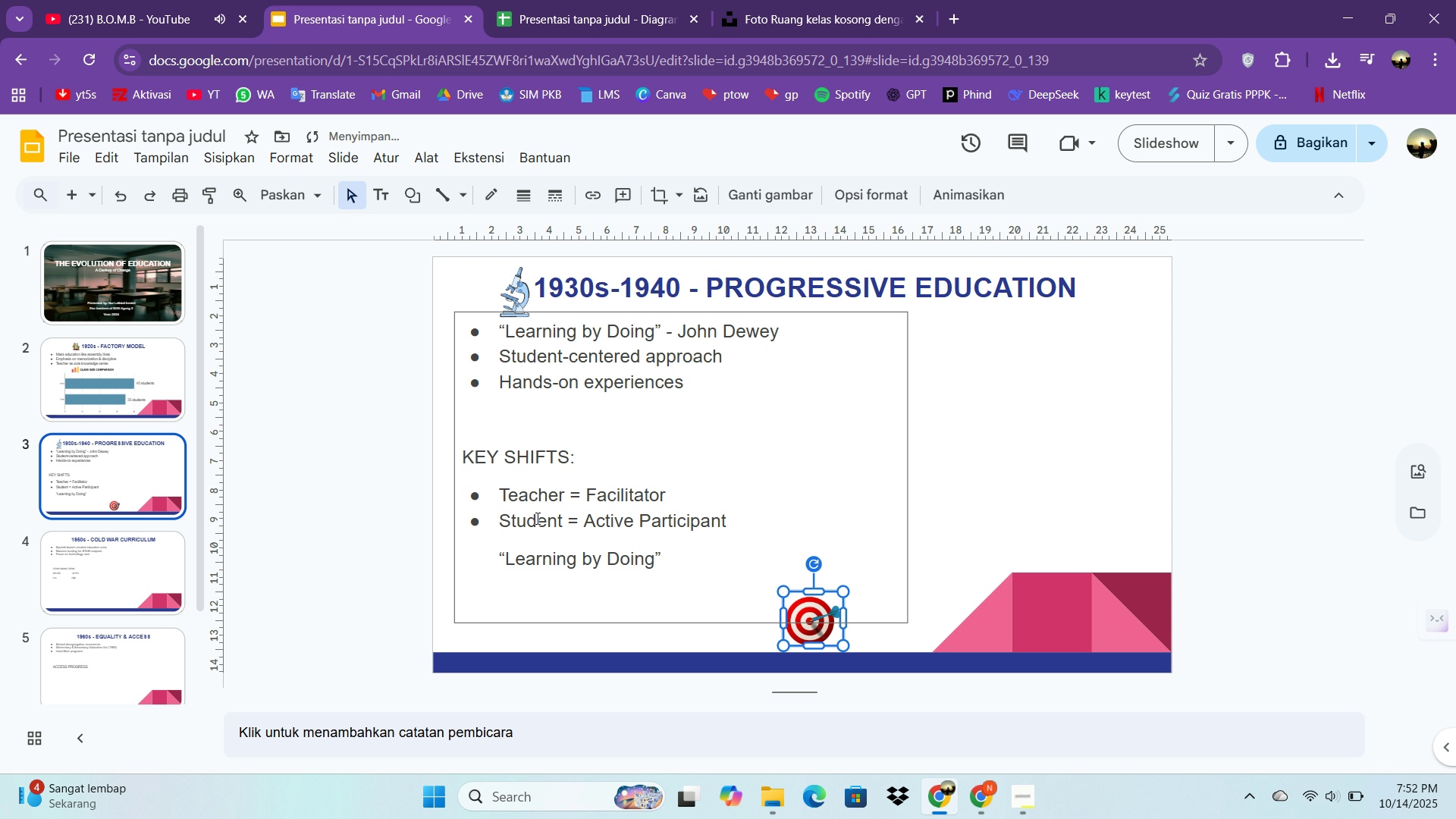 
left_click([540, 523])
 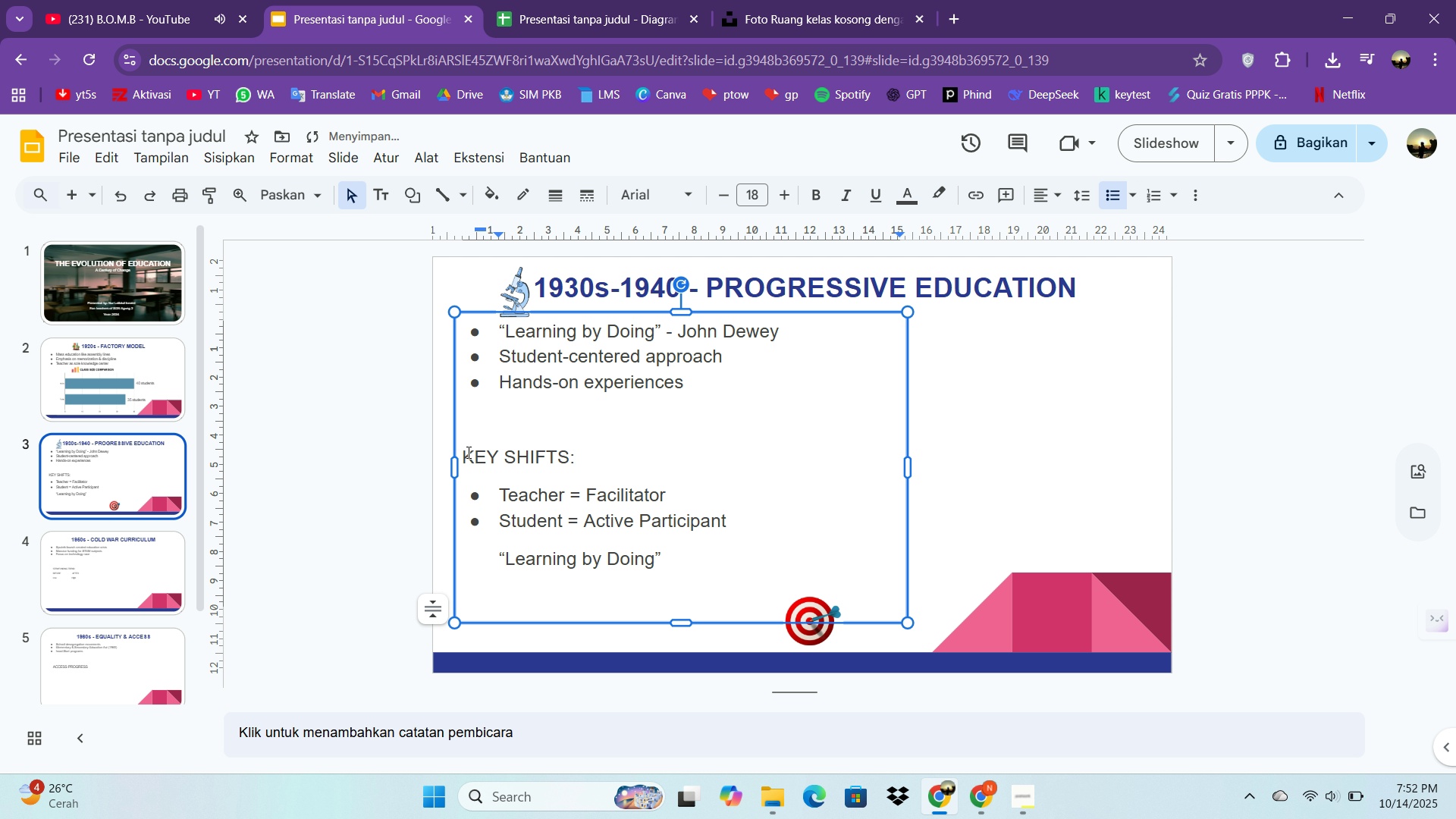 
left_click([467, 452])
 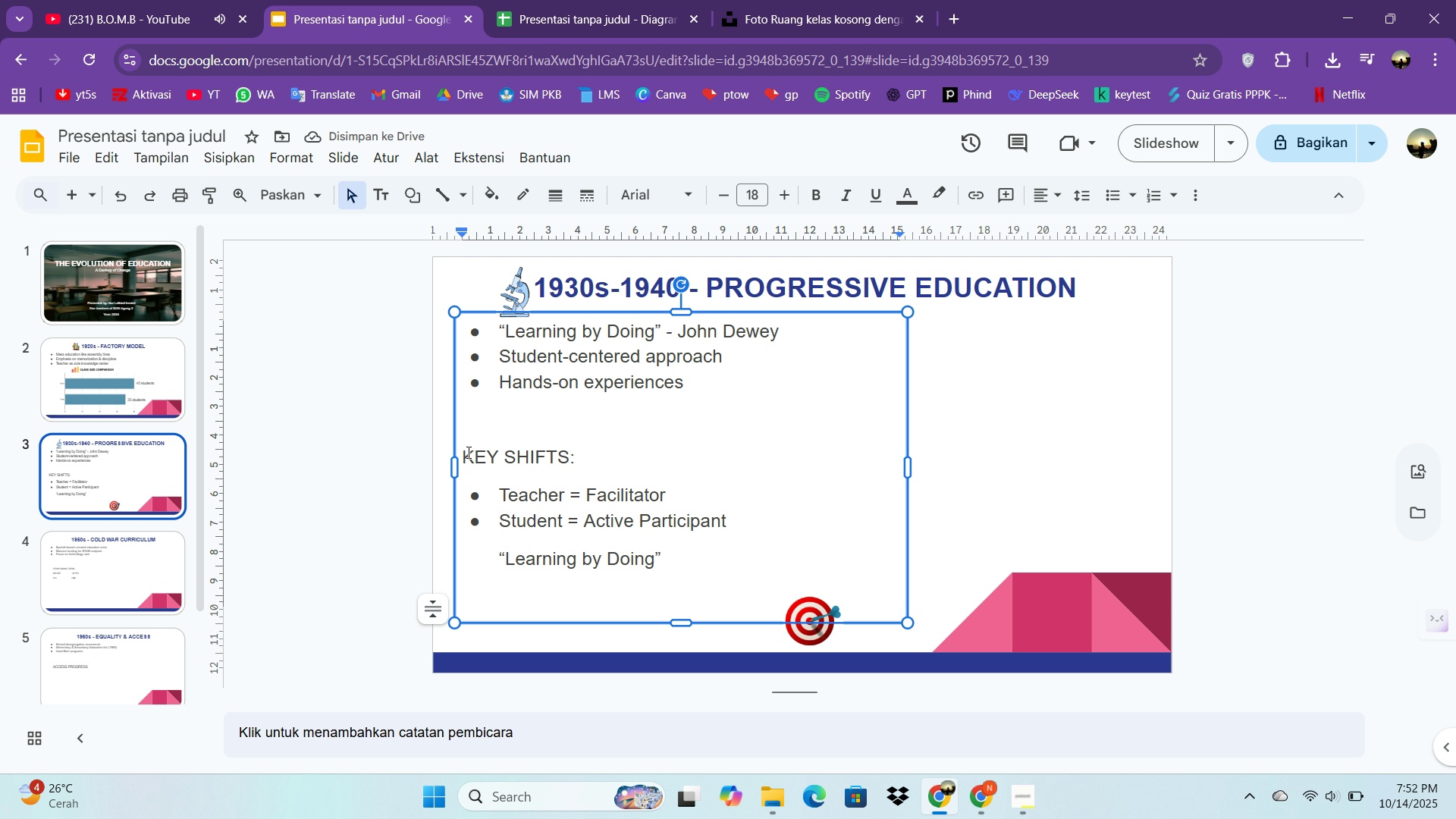 
key(Tab)
 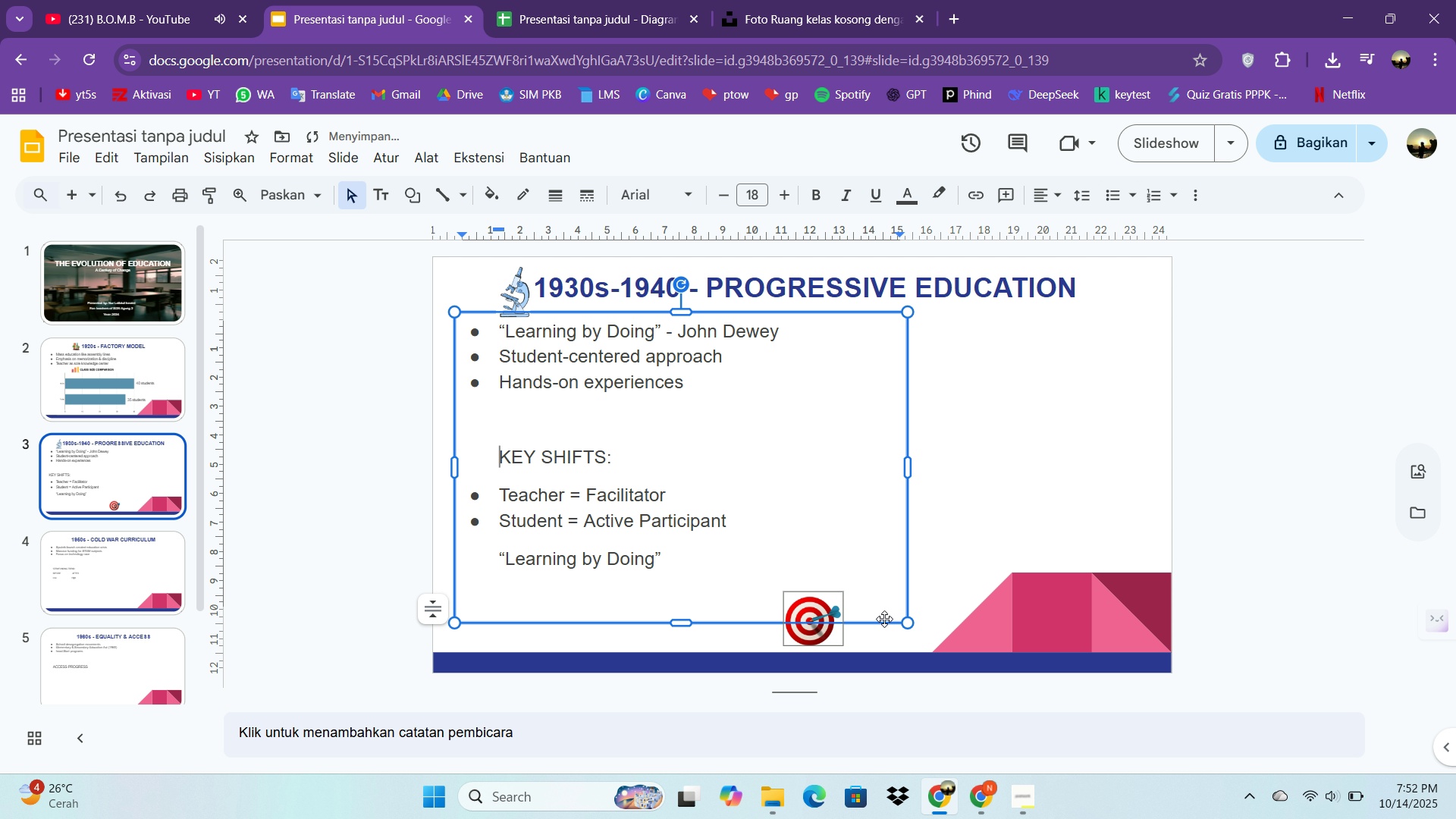 
left_click([902, 620])
 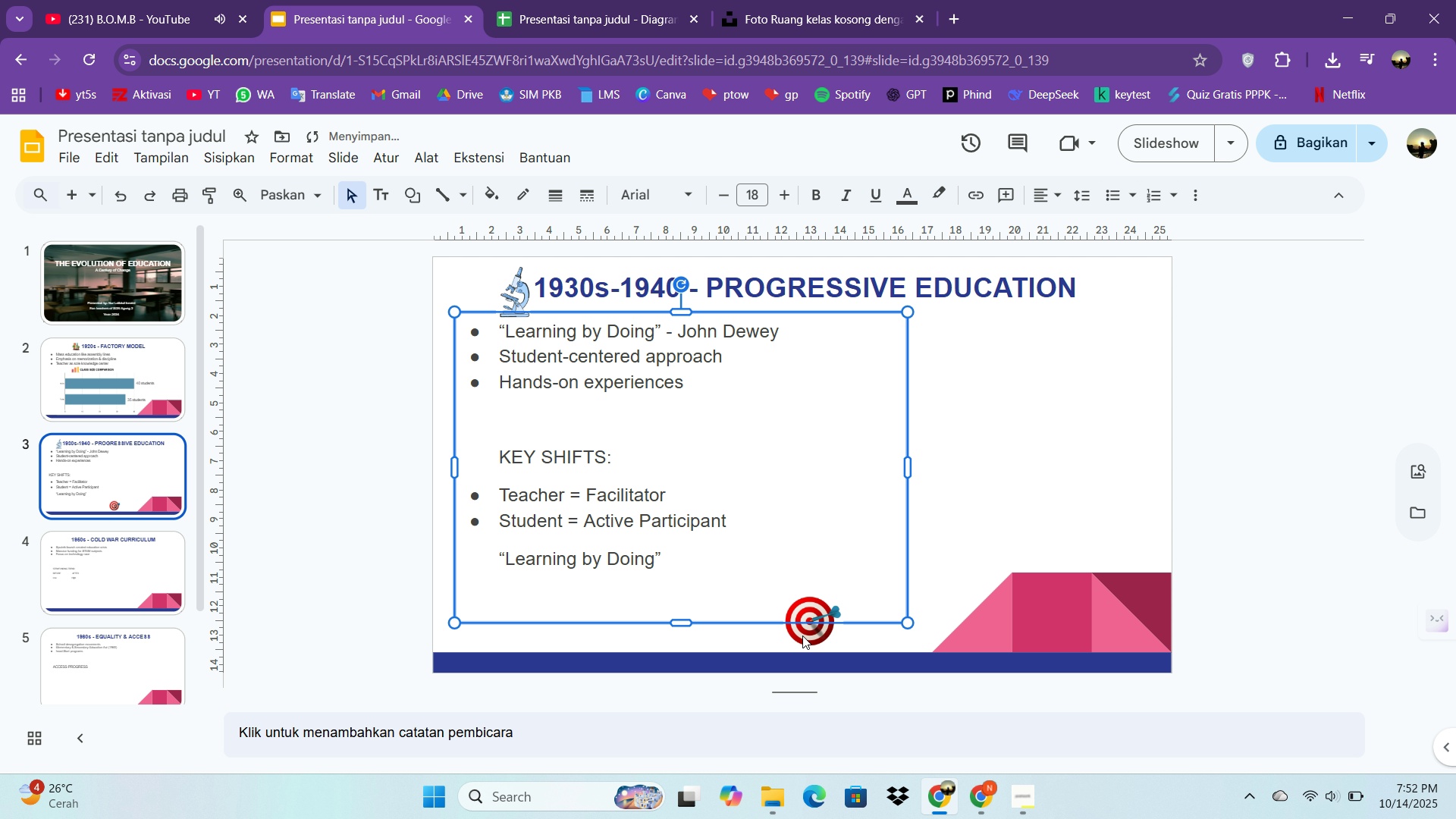 
left_click([802, 635])
 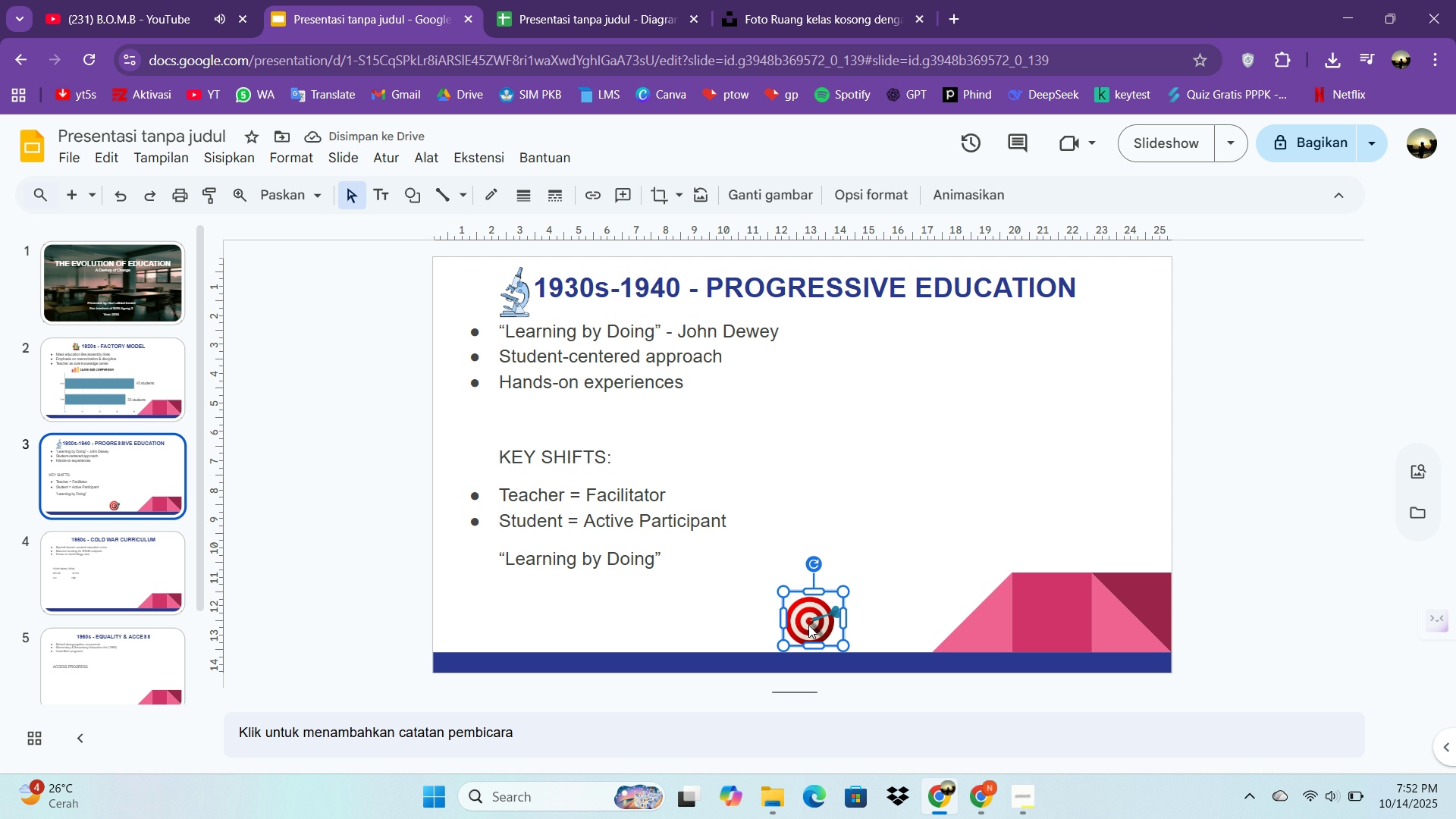 
left_click_drag(start_coordinate=[808, 625], to_coordinate=[554, 517])
 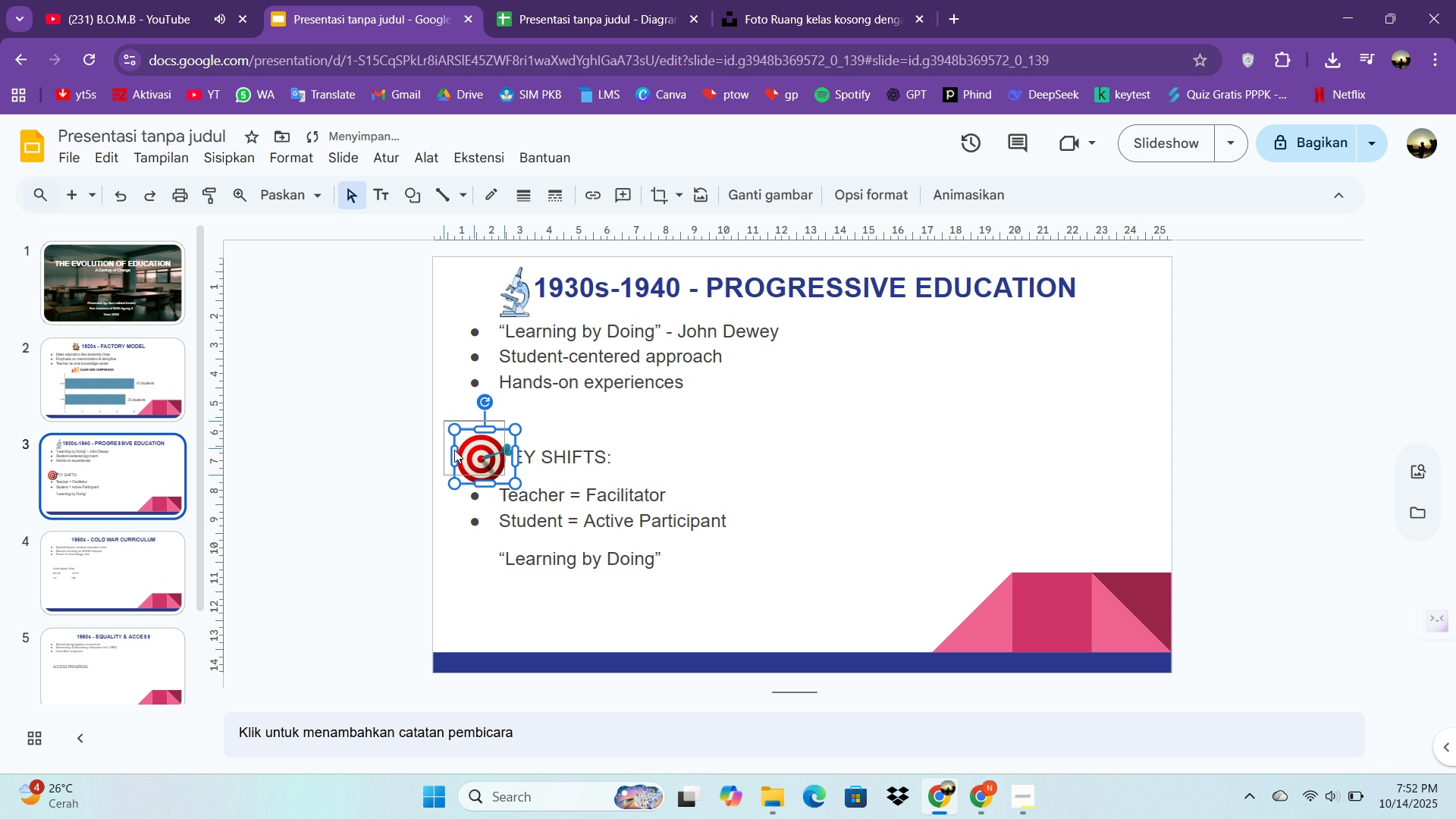 
left_click_drag(start_coordinate=[551, 516], to_coordinate=[541, 510])
 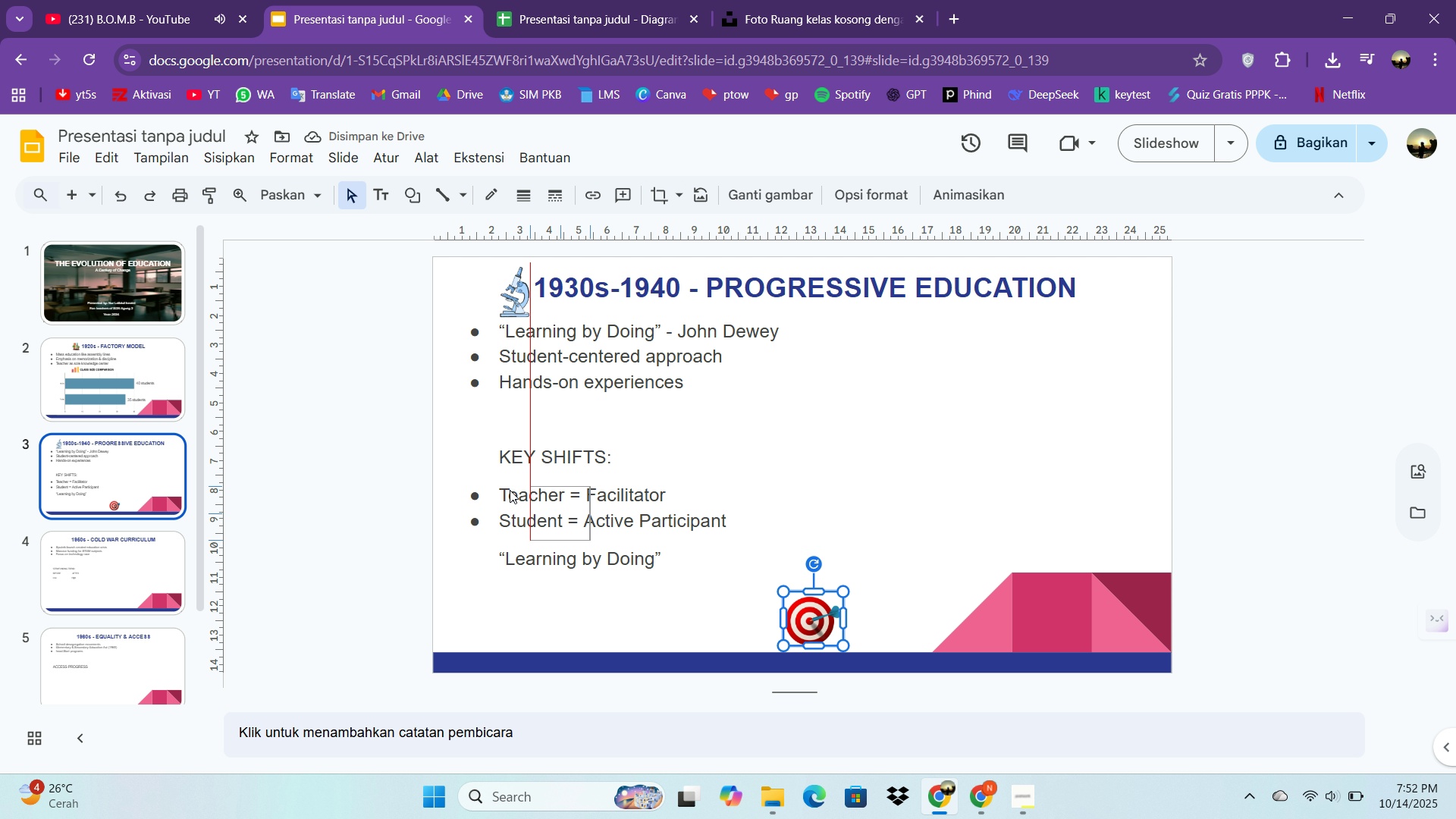 
left_click_drag(start_coordinate=[535, 507], to_coordinate=[466, 459])
 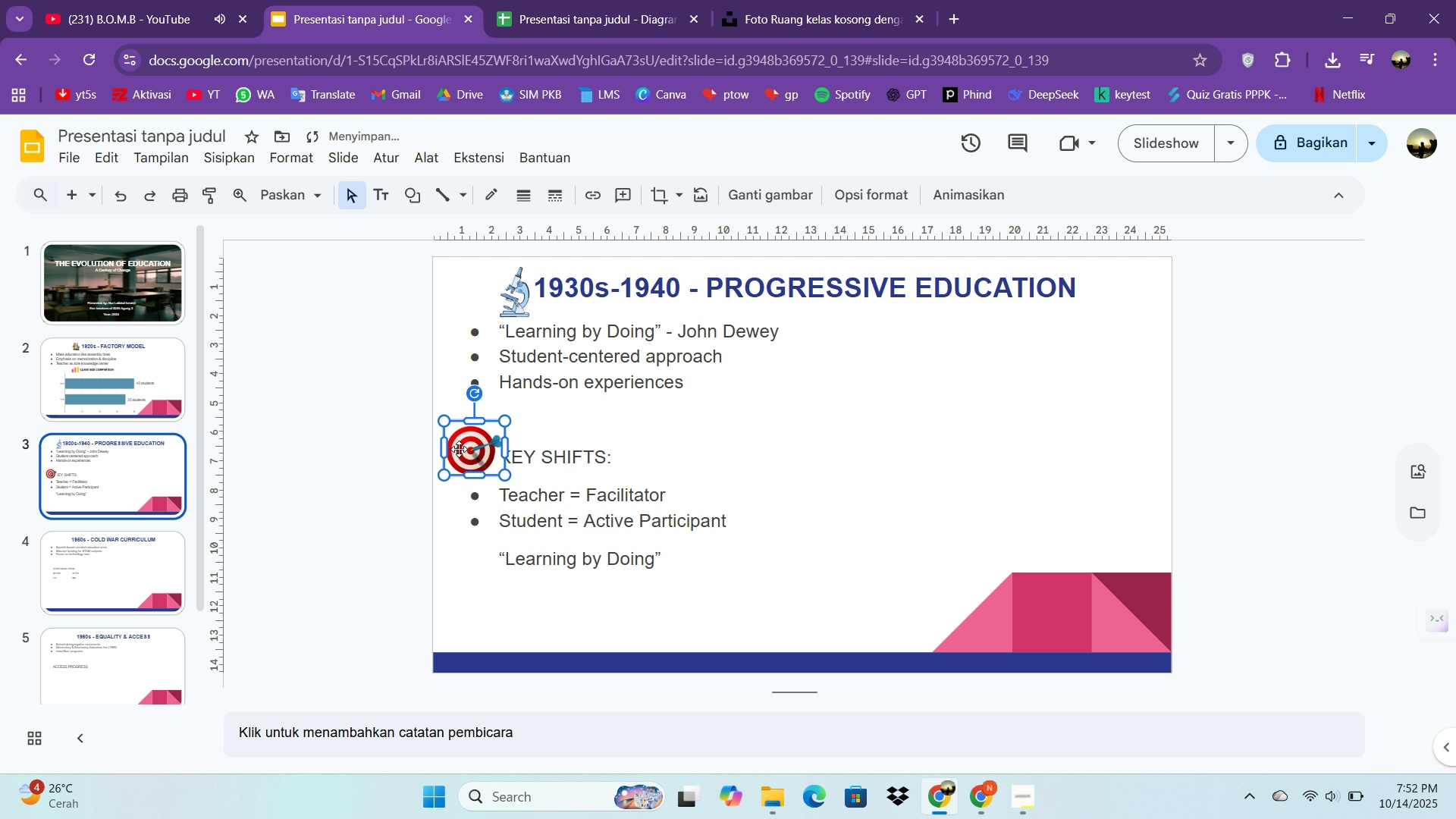 
left_click_drag(start_coordinate=[465, 458], to_coordinate=[454, 450])
 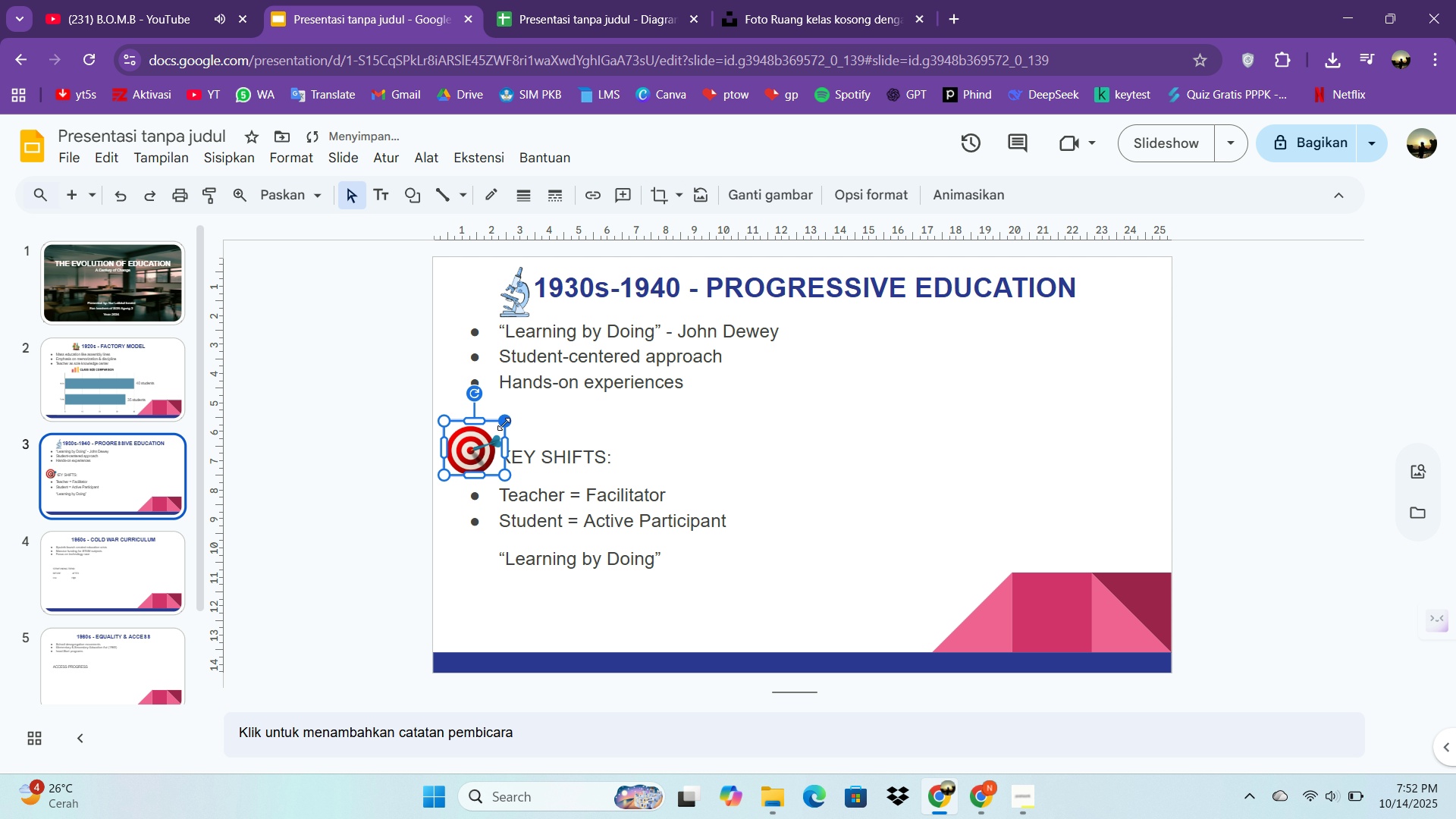 
left_click_drag(start_coordinate=[504, 424], to_coordinate=[494, 447])
 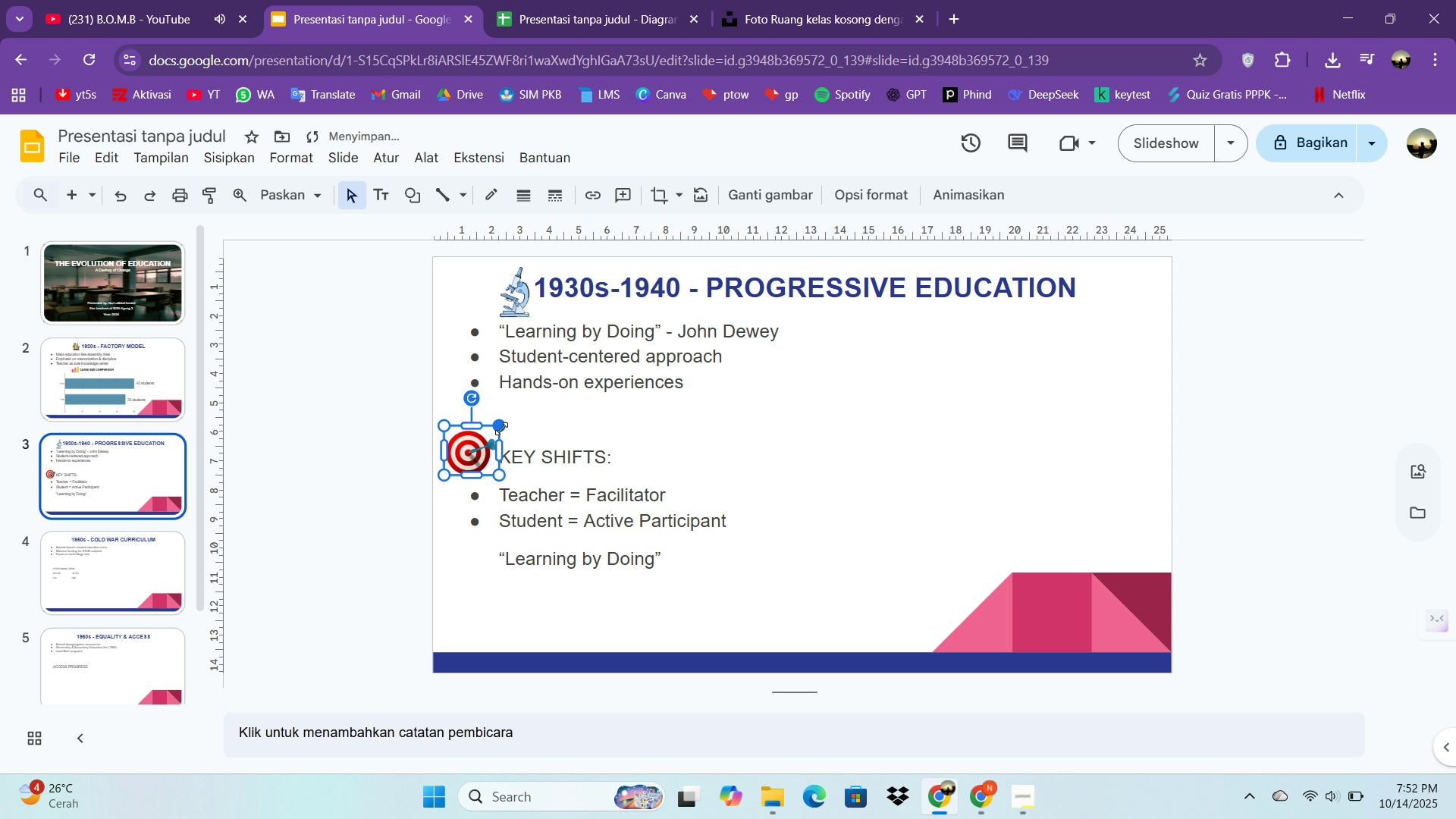 
left_click_drag(start_coordinate=[501, 428], to_coordinate=[486, 452])
 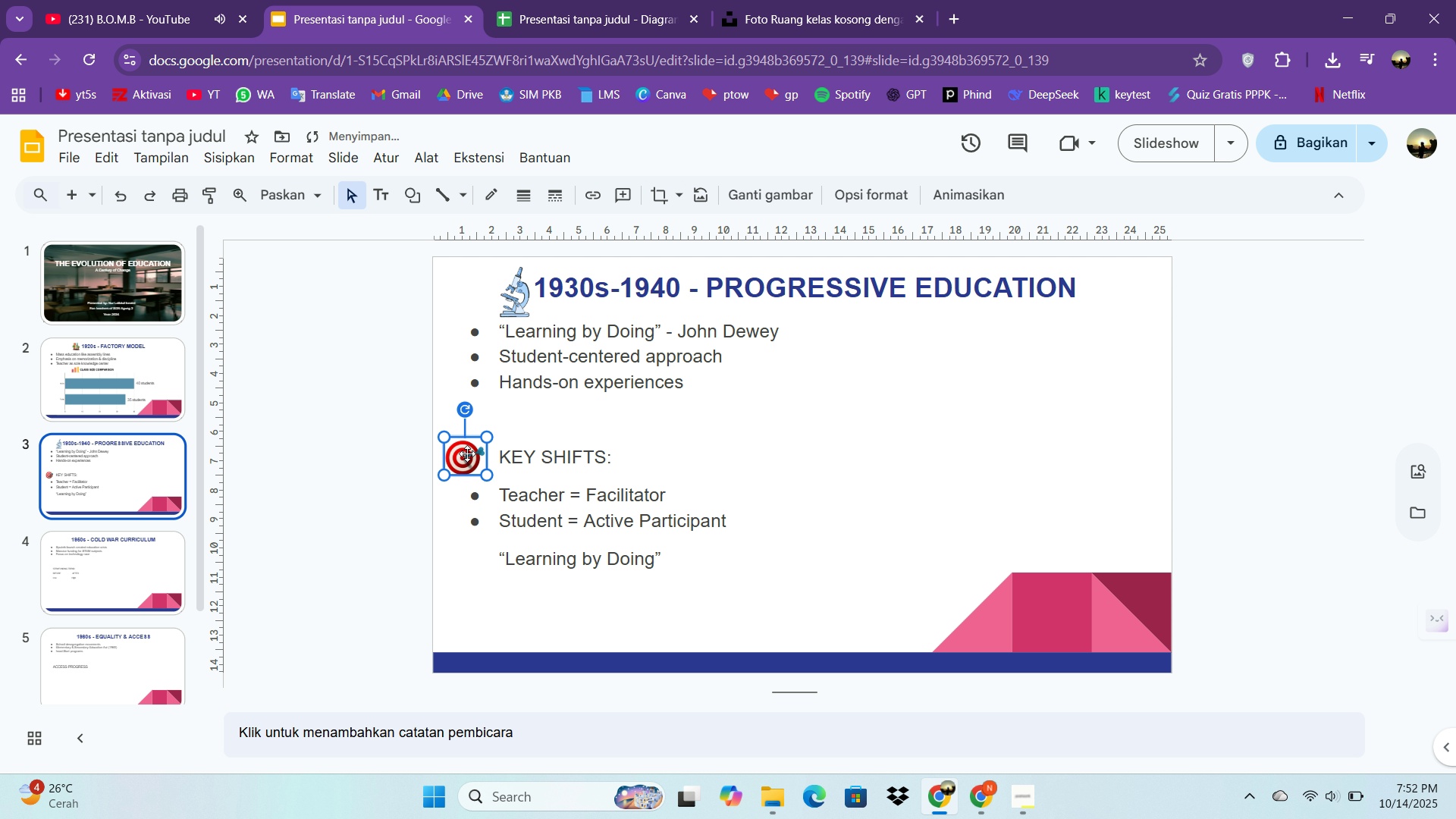 
left_click_drag(start_coordinate=[467, 453], to_coordinate=[475, 456])
 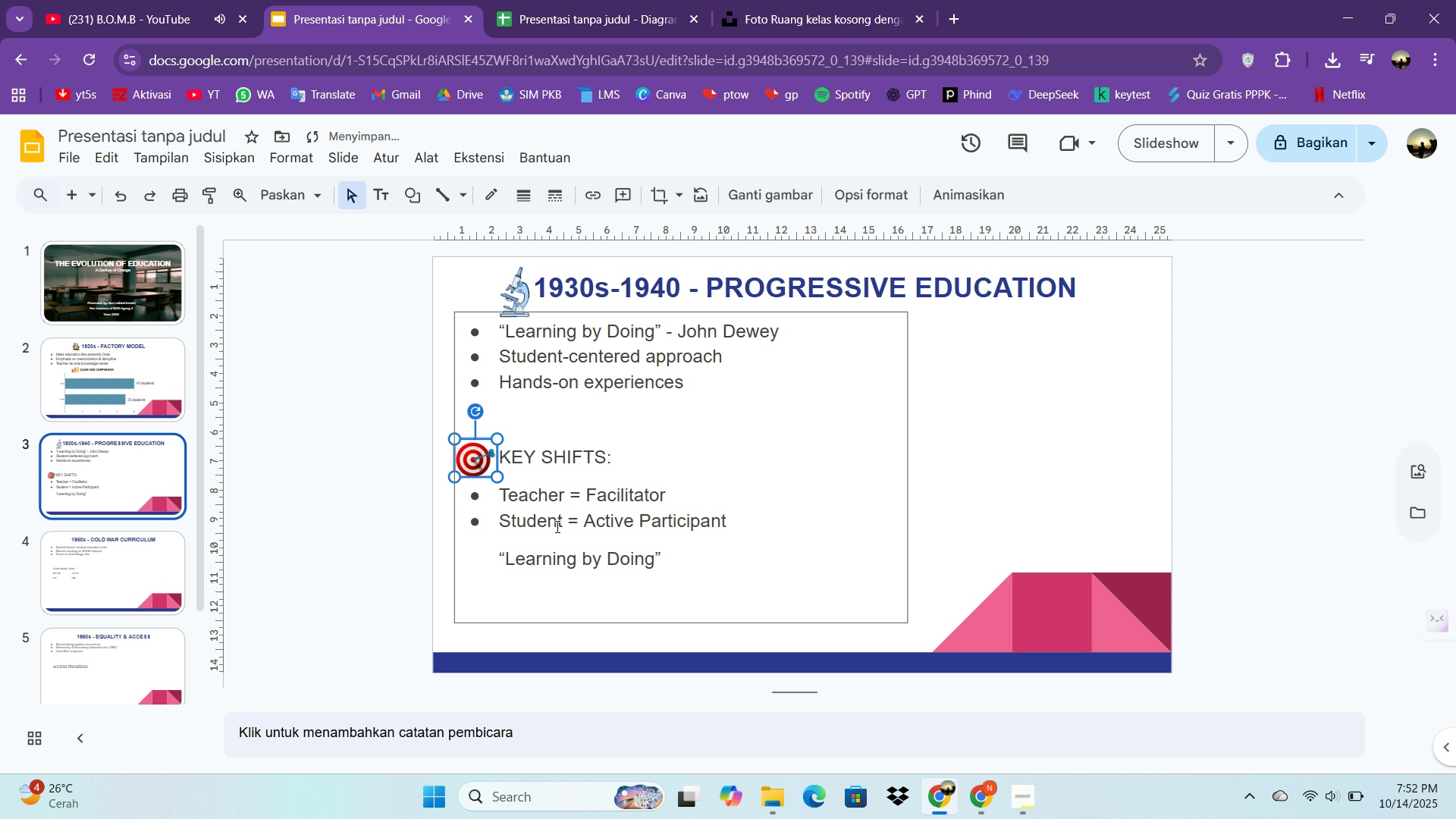 
left_click([557, 550])
 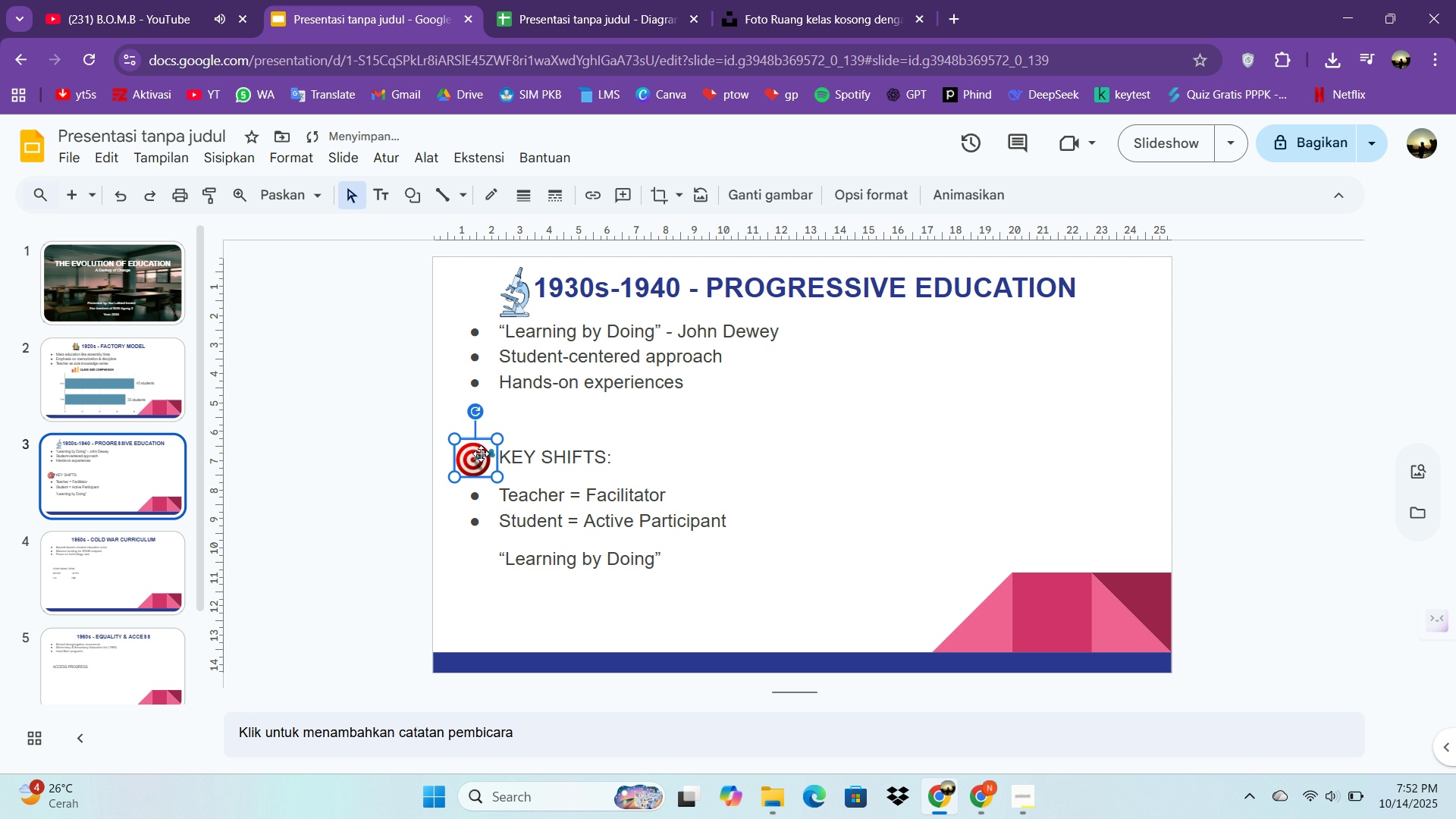 
left_click([481, 453])
 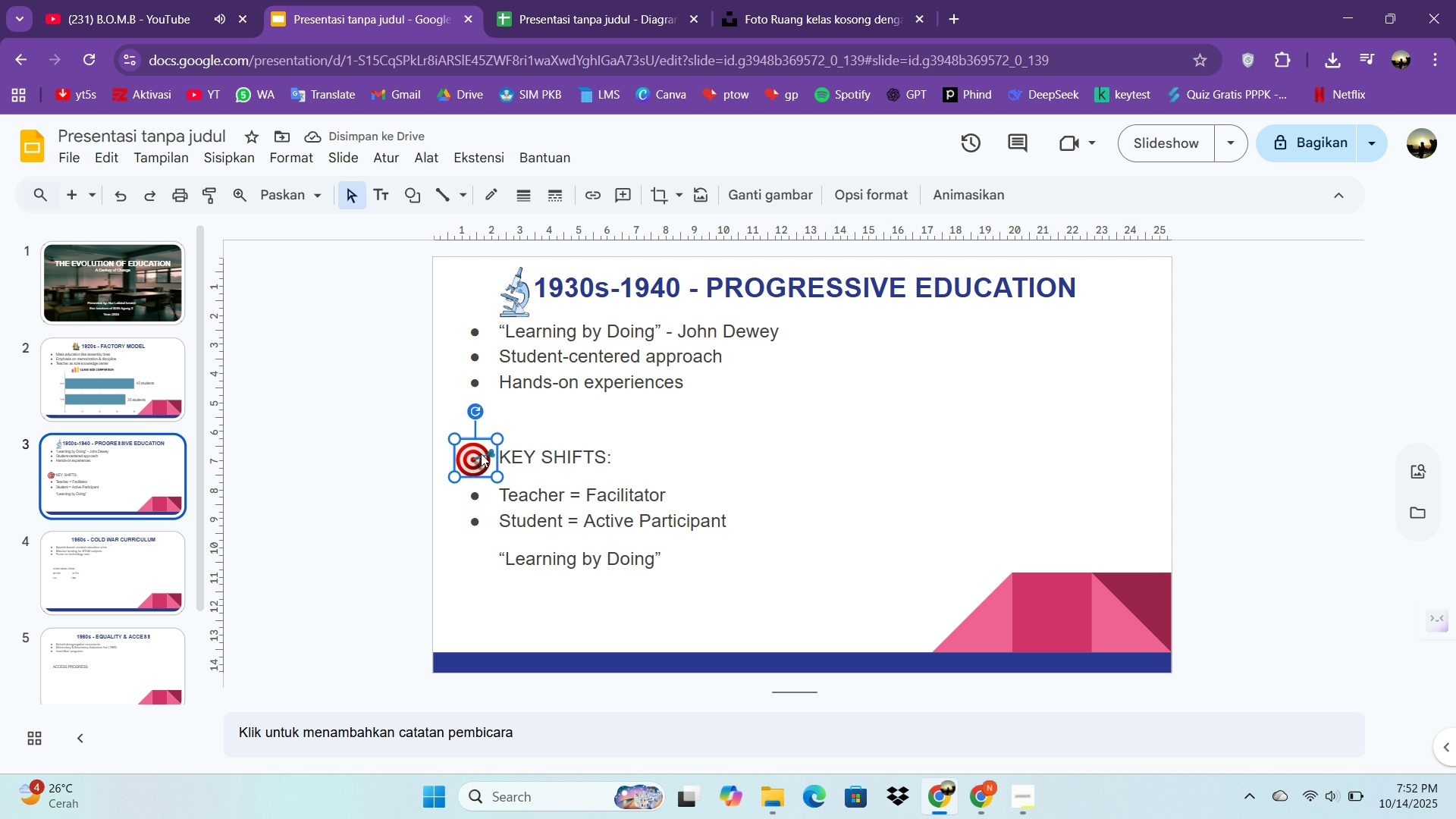 
key(Control+C)
 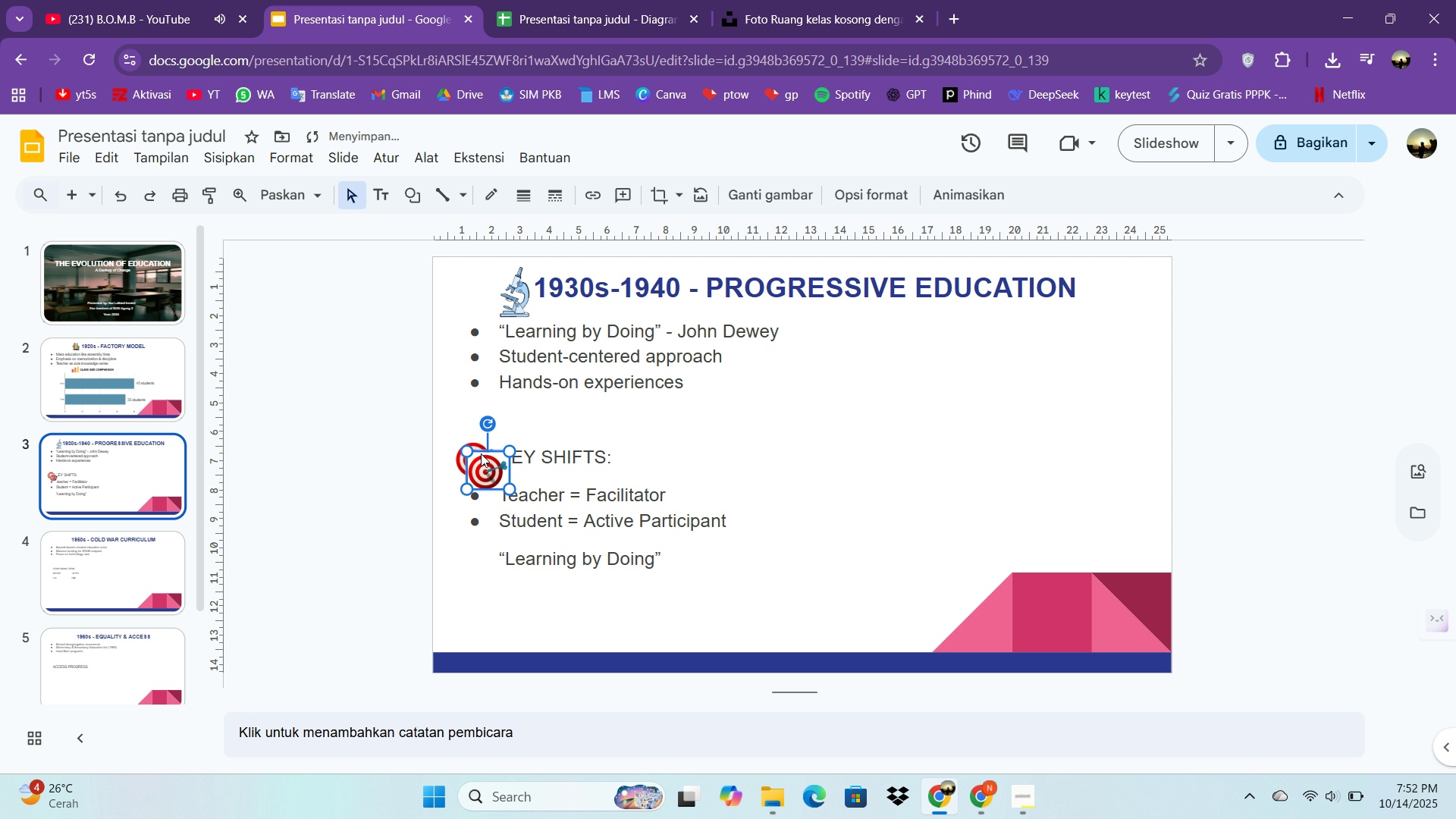 
key(Control+V)
 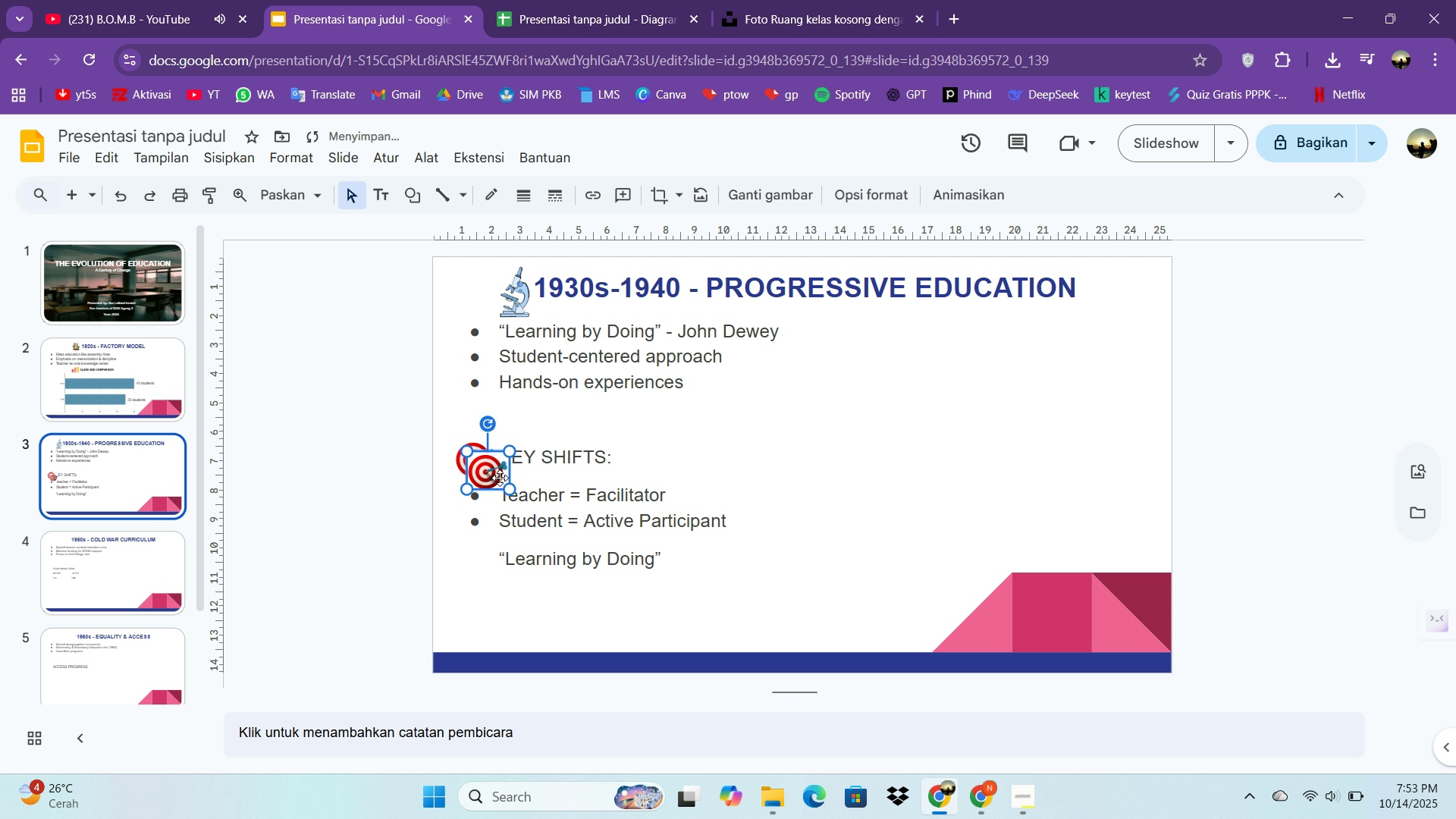 
left_click_drag(start_coordinate=[487, 473], to_coordinate=[692, 524])
 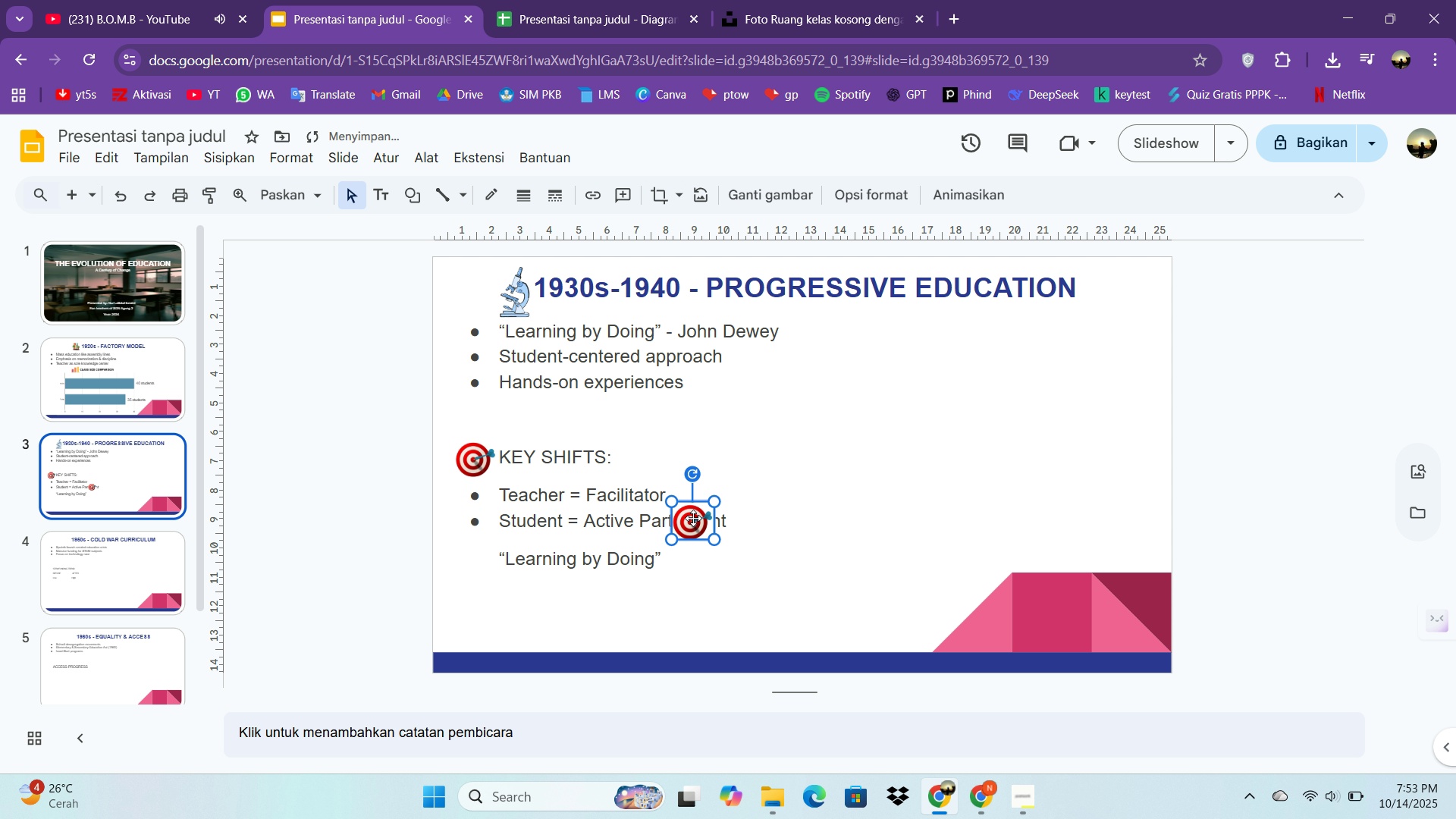 
left_click_drag(start_coordinate=[692, 522], to_coordinate=[693, 518])
 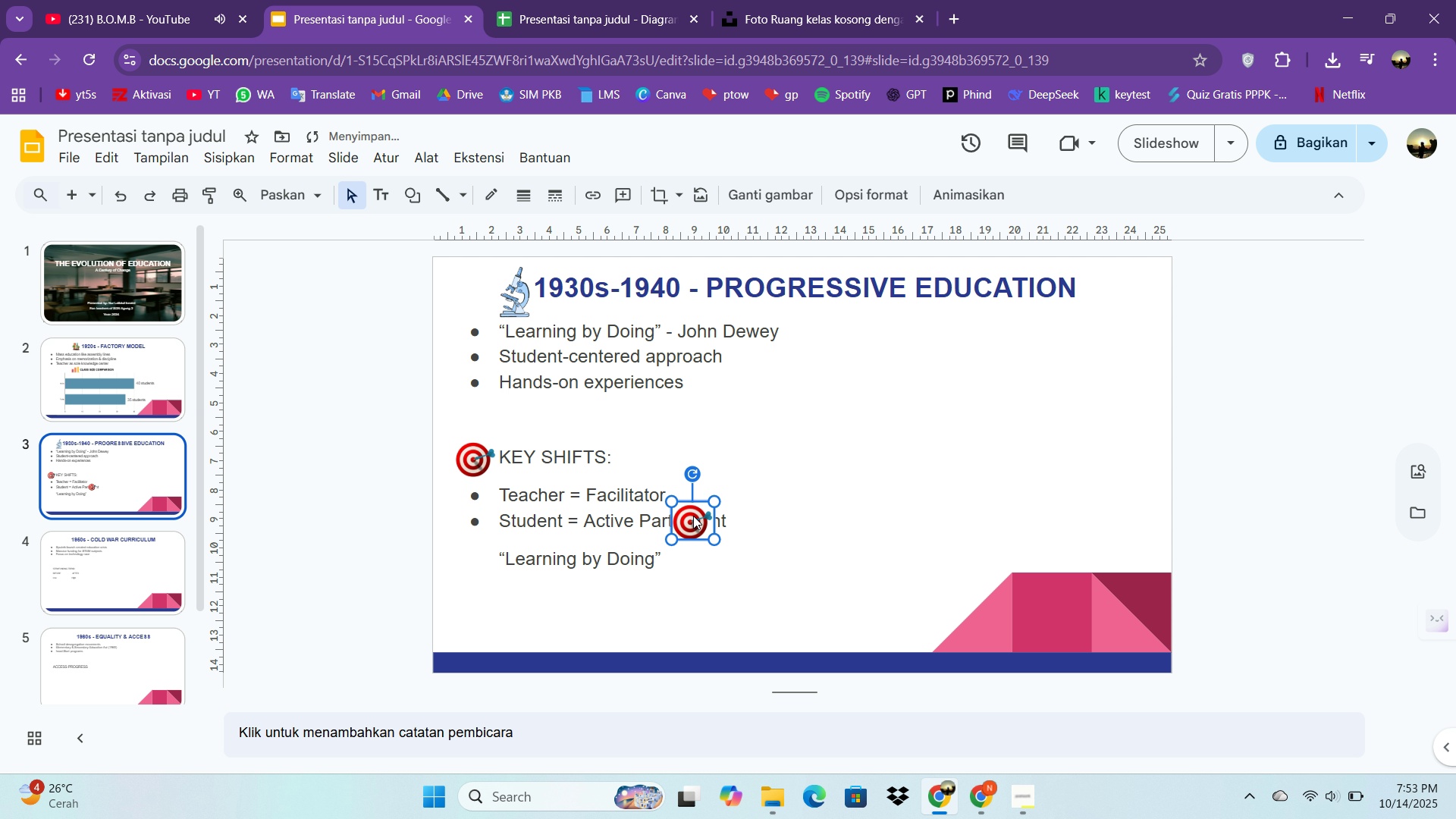 
double_click([693, 518])
 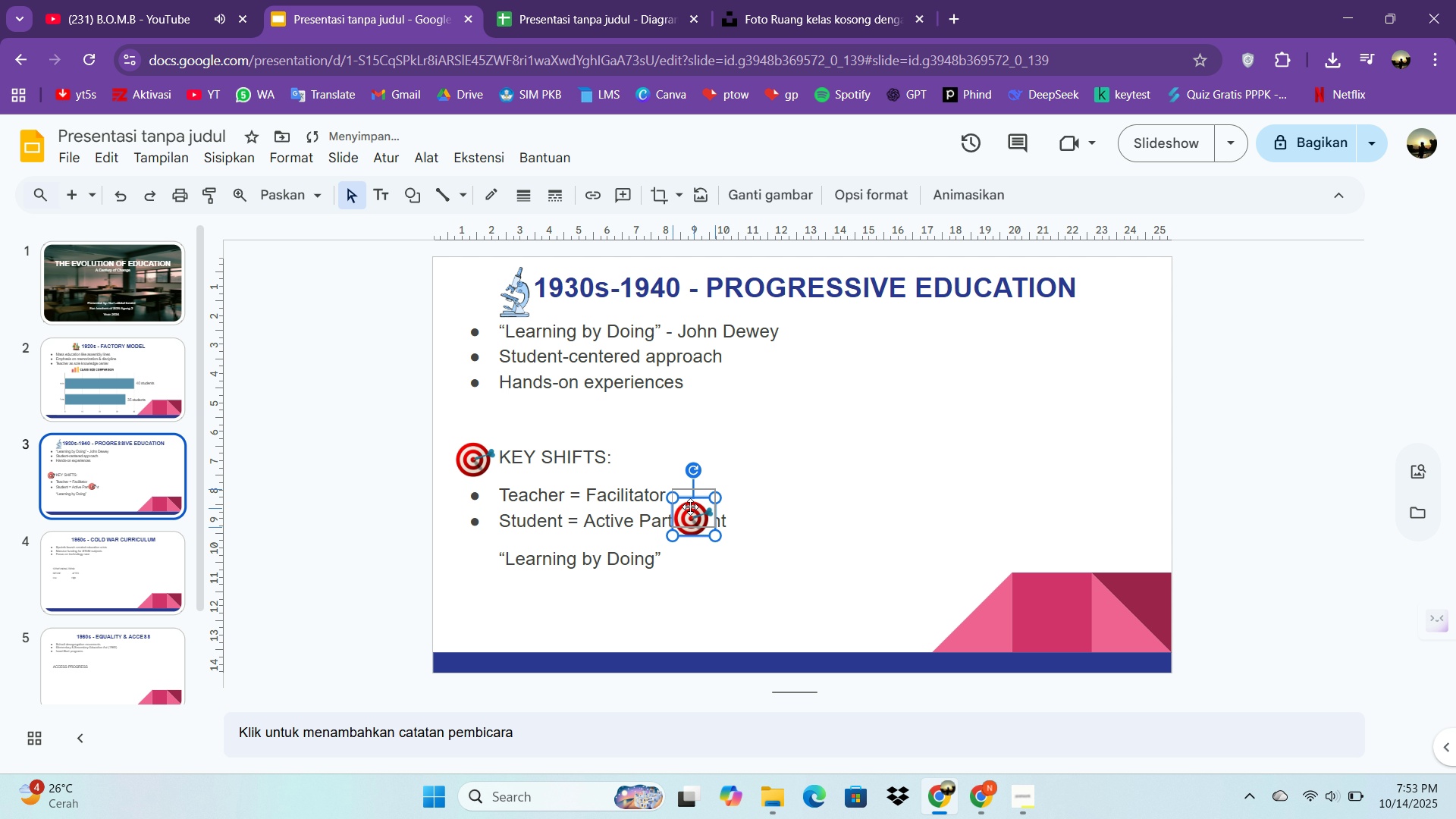 
left_click_drag(start_coordinate=[693, 518], to_coordinate=[693, 508])
 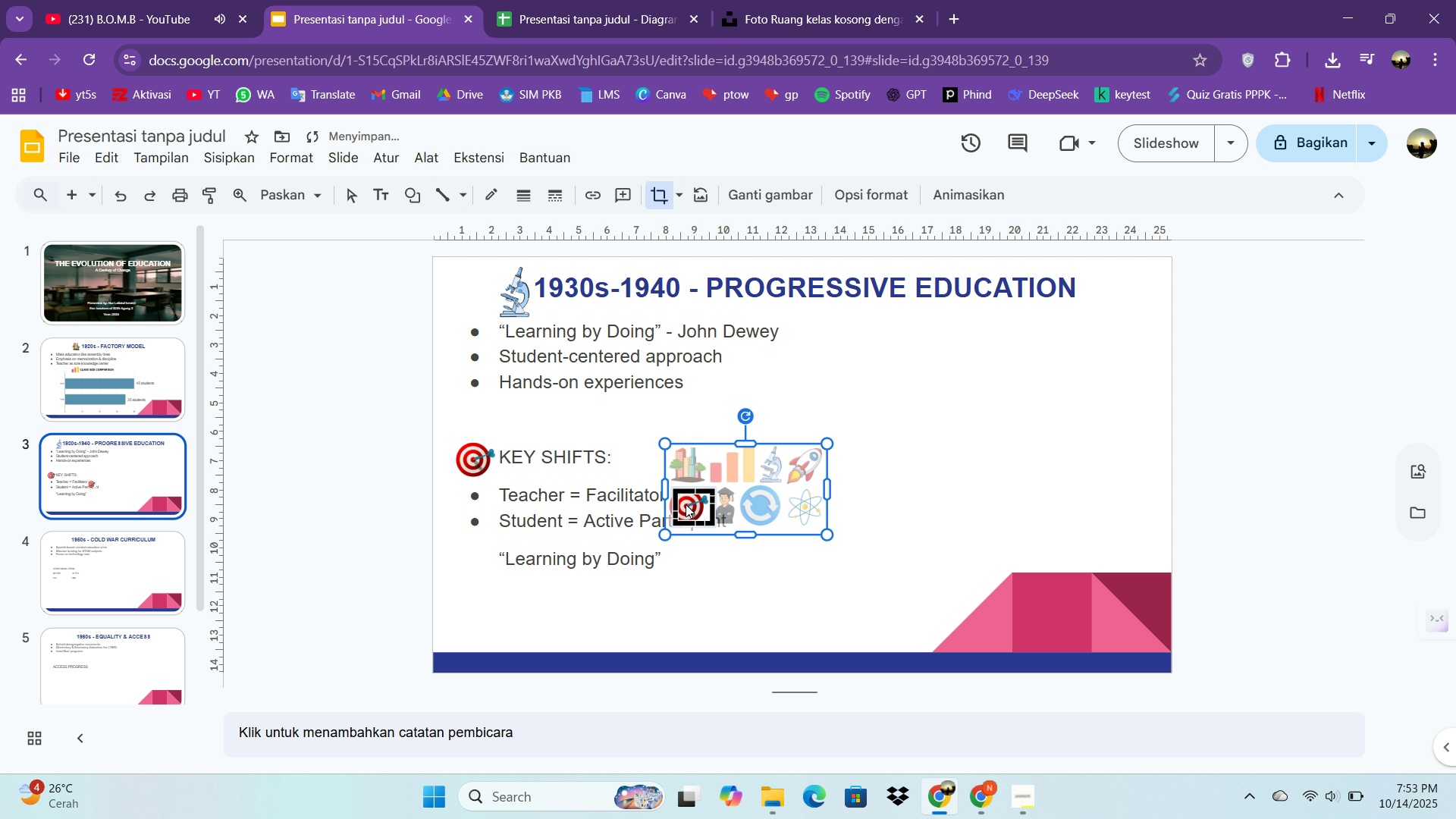 
left_click_drag(start_coordinate=[691, 507], to_coordinate=[686, 504])
 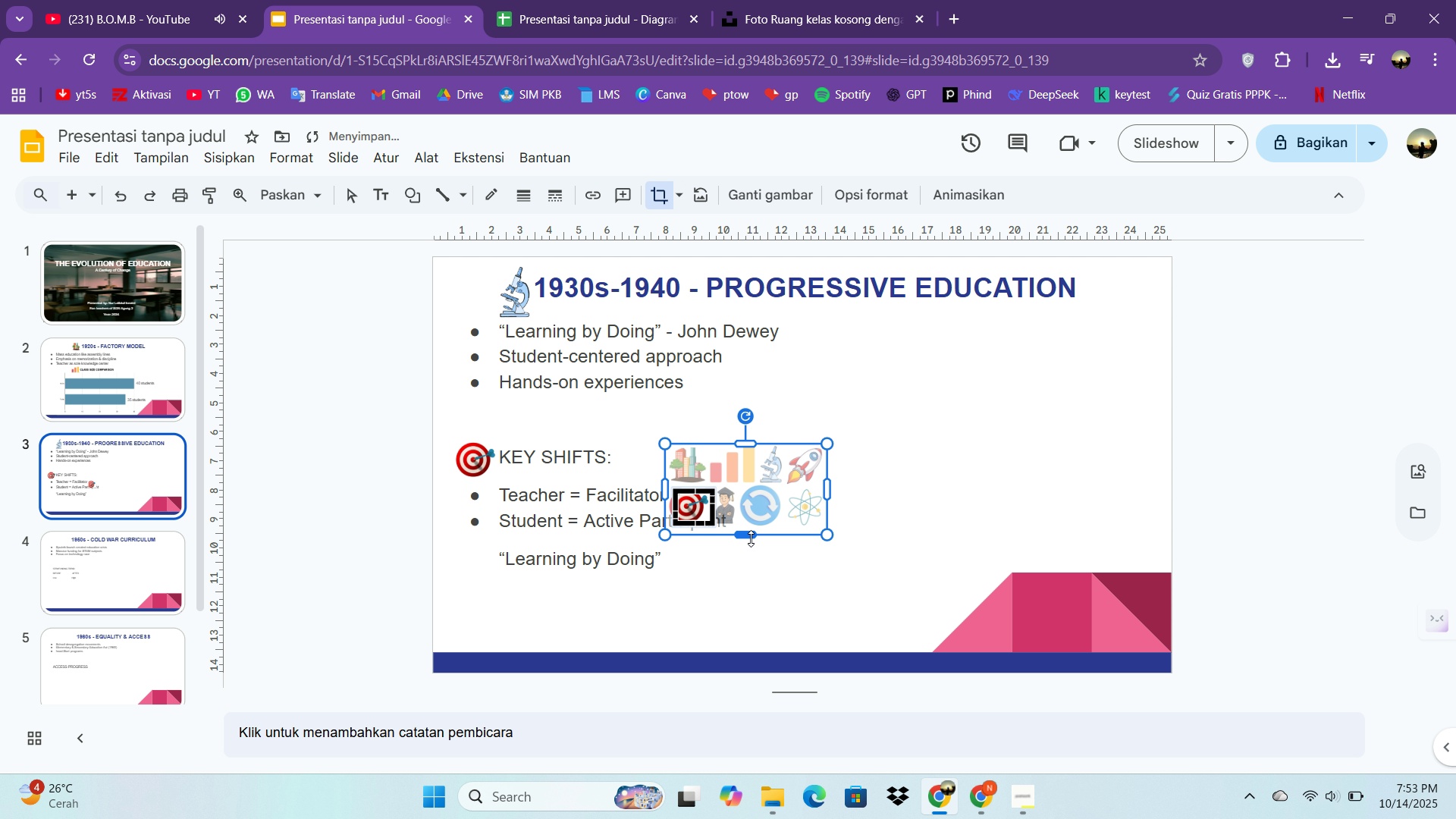 
key(Control+Z)
 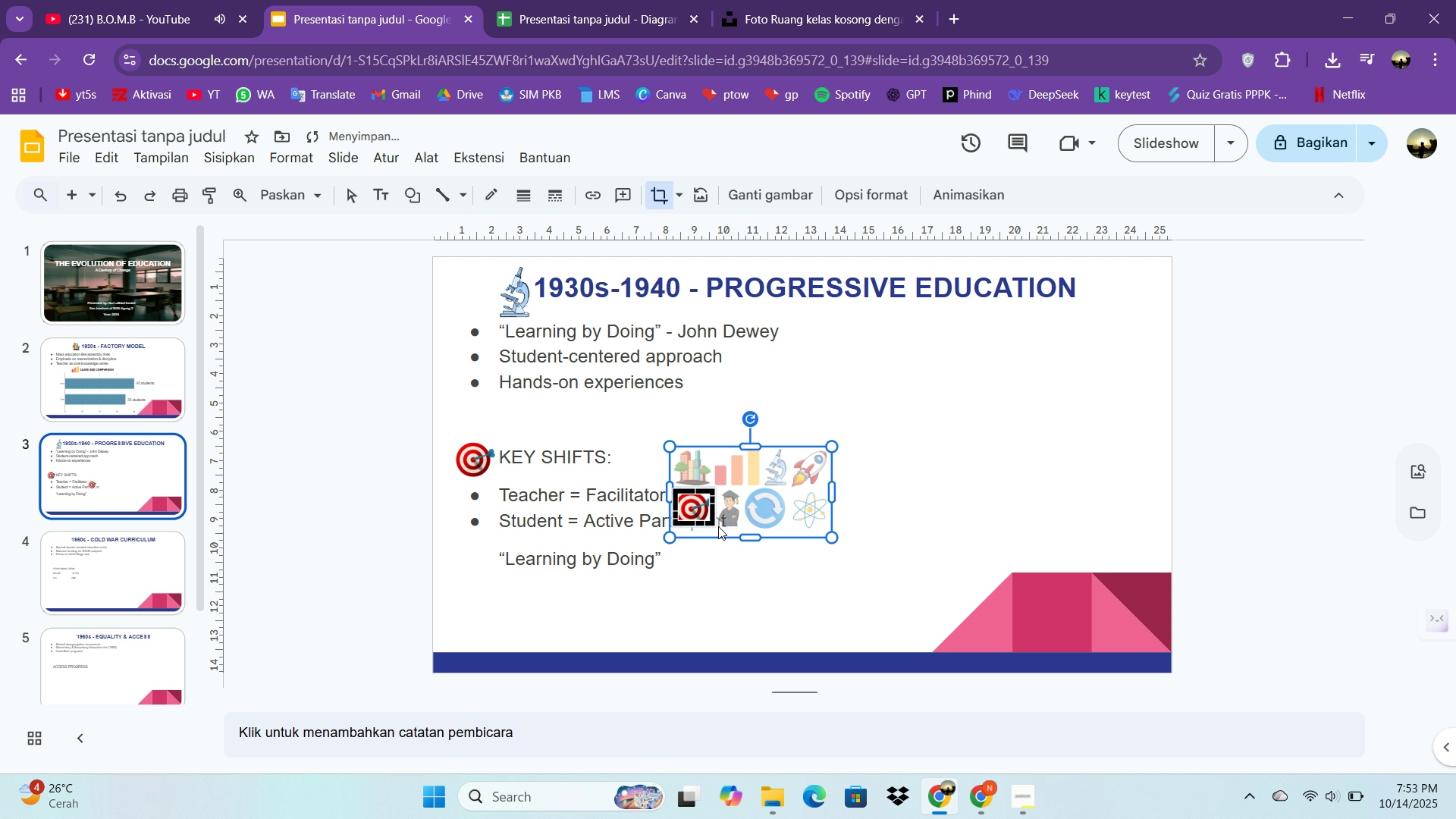 
key(Control+Z)
 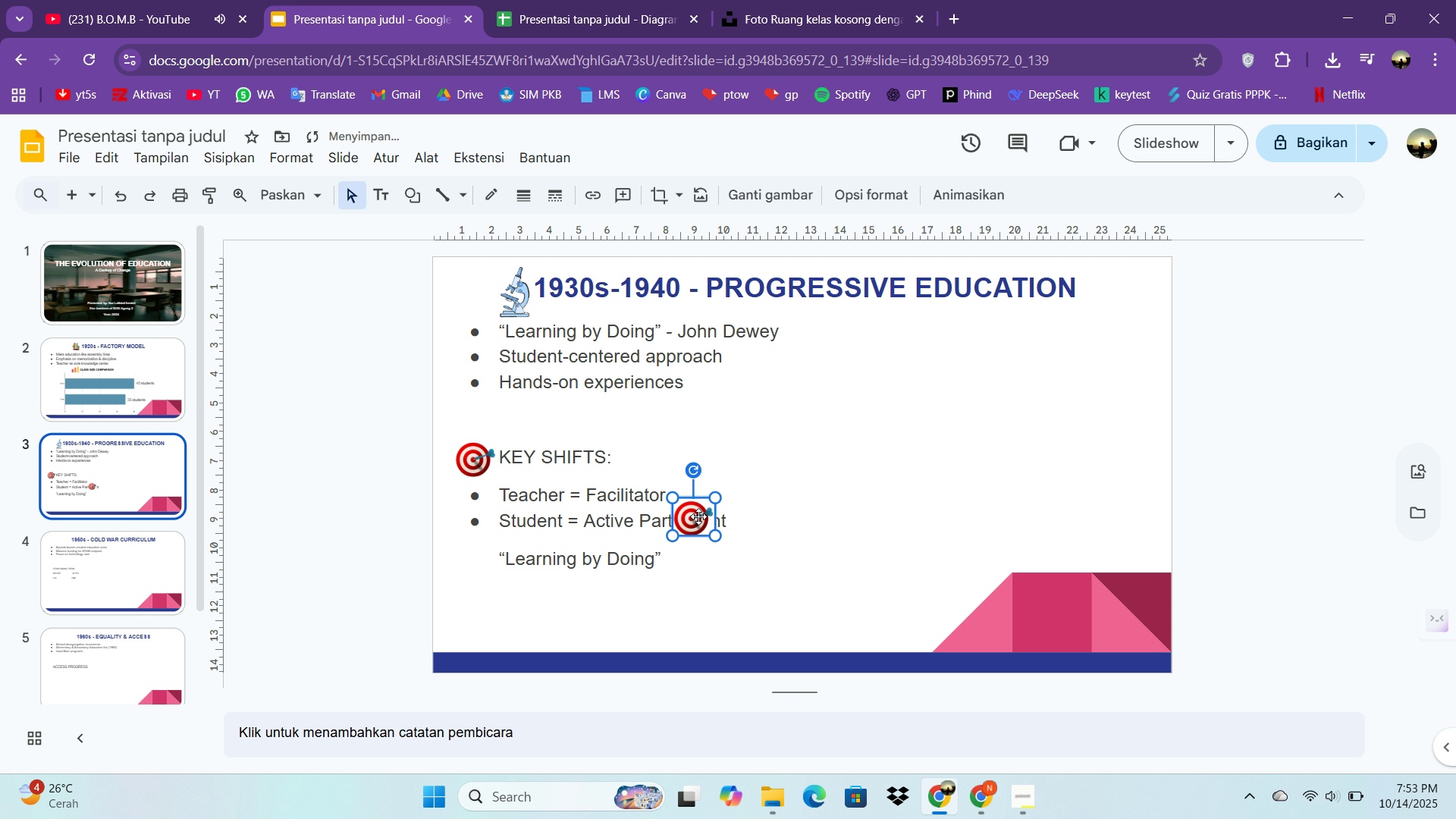 
left_click_drag(start_coordinate=[698, 518], to_coordinate=[701, 490])
 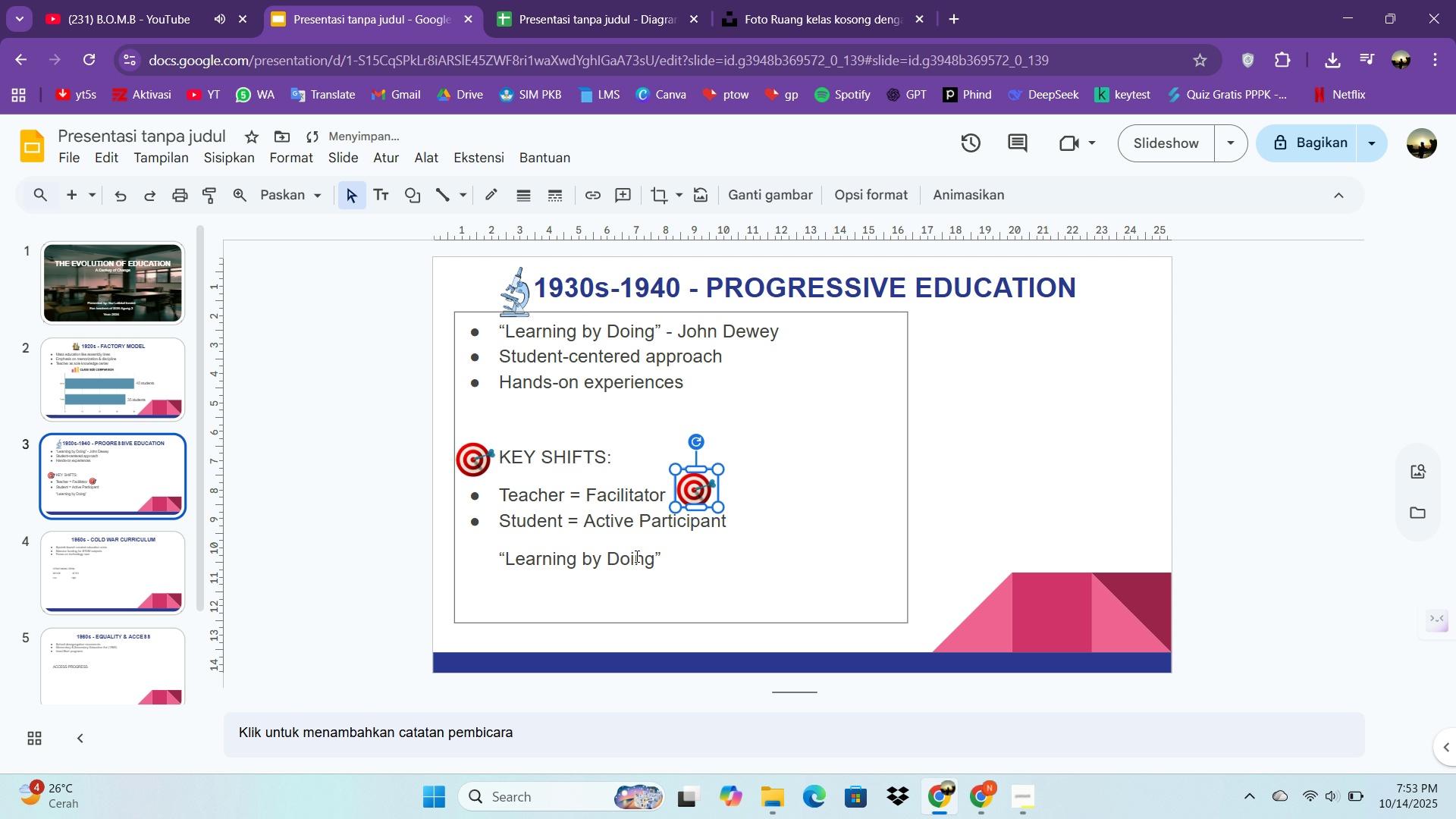 
left_click([637, 556])
 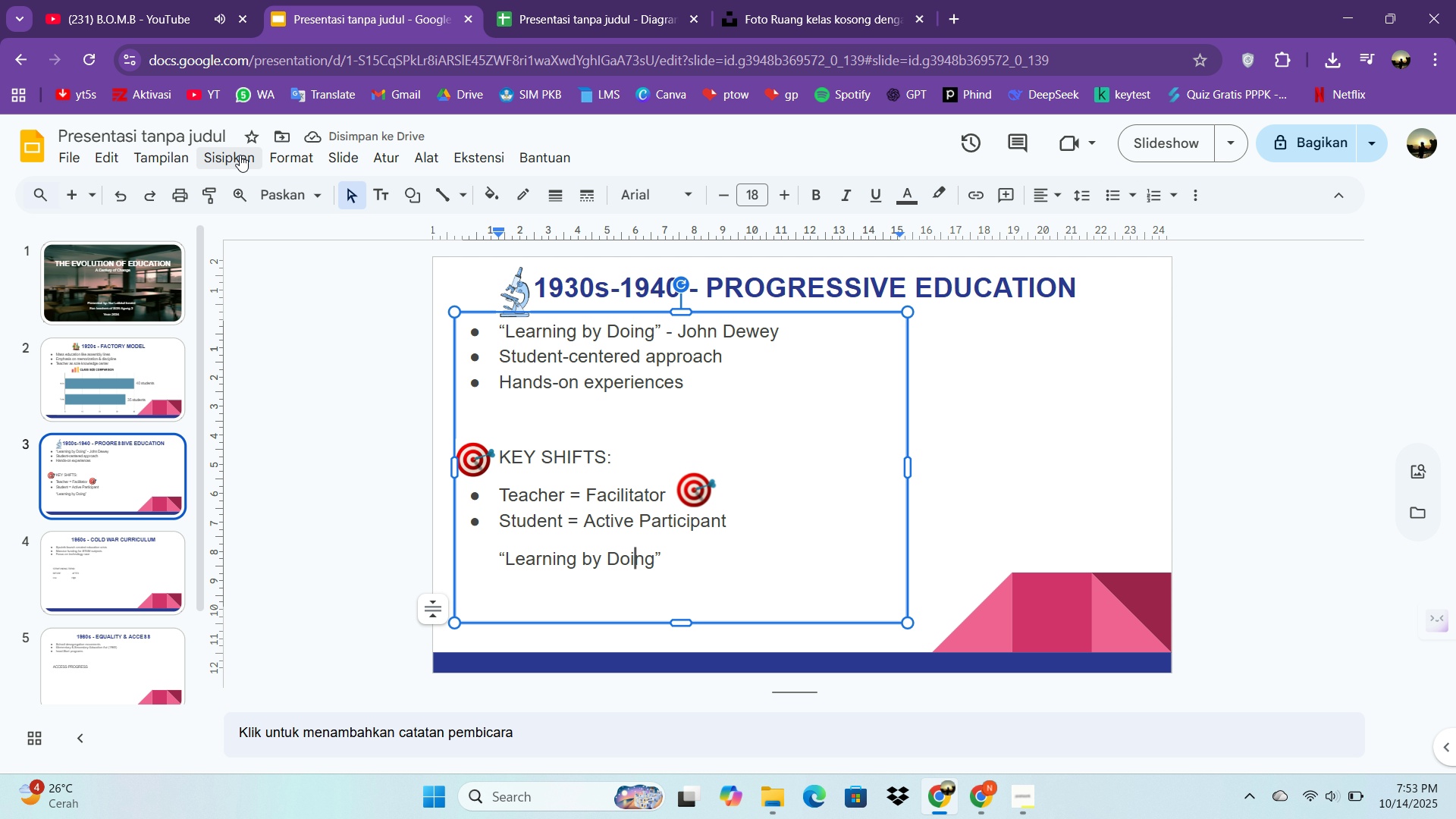 
left_click([239, 154])
 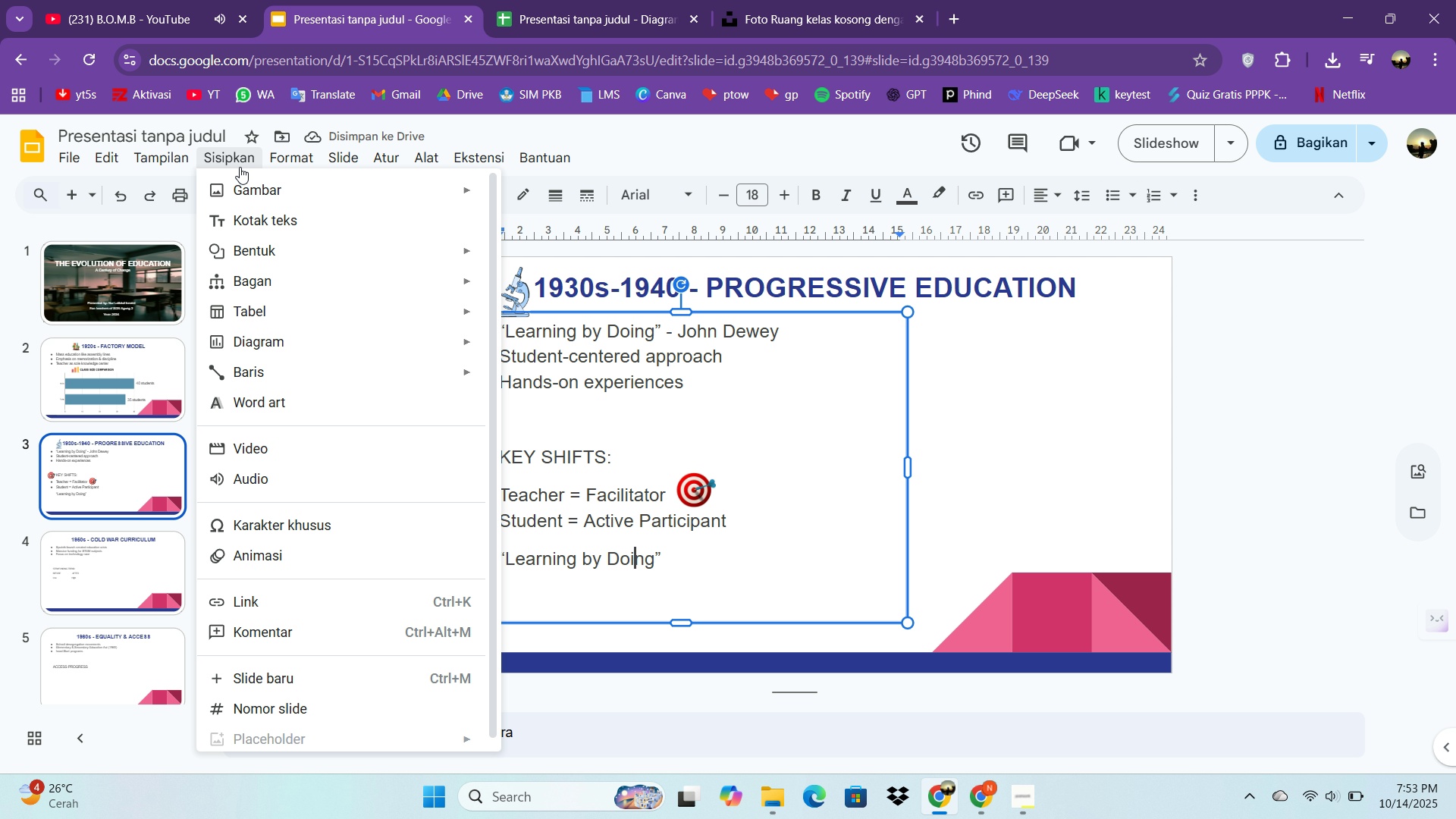 
left_click([240, 167])
 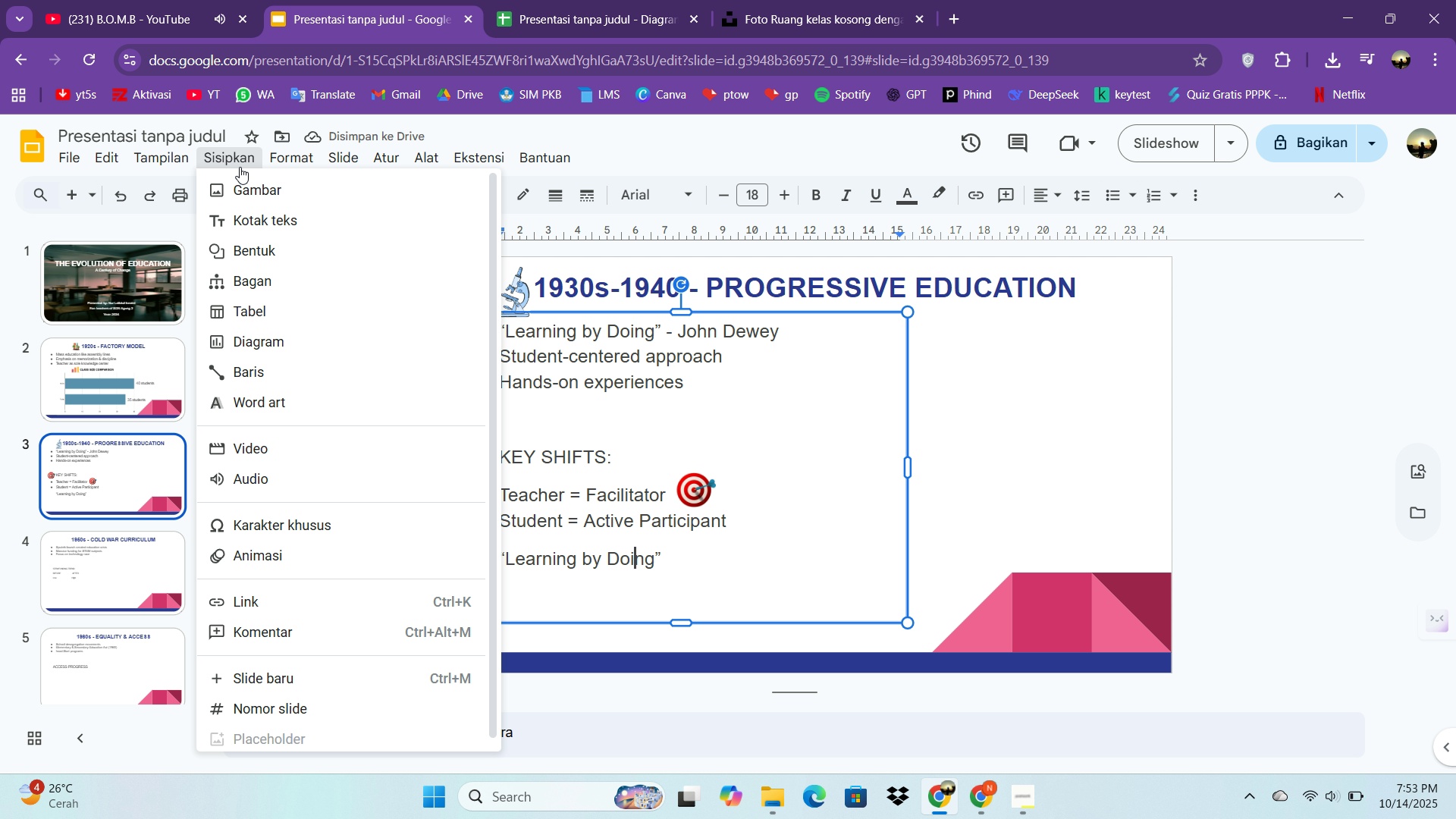 
left_click([240, 167])
 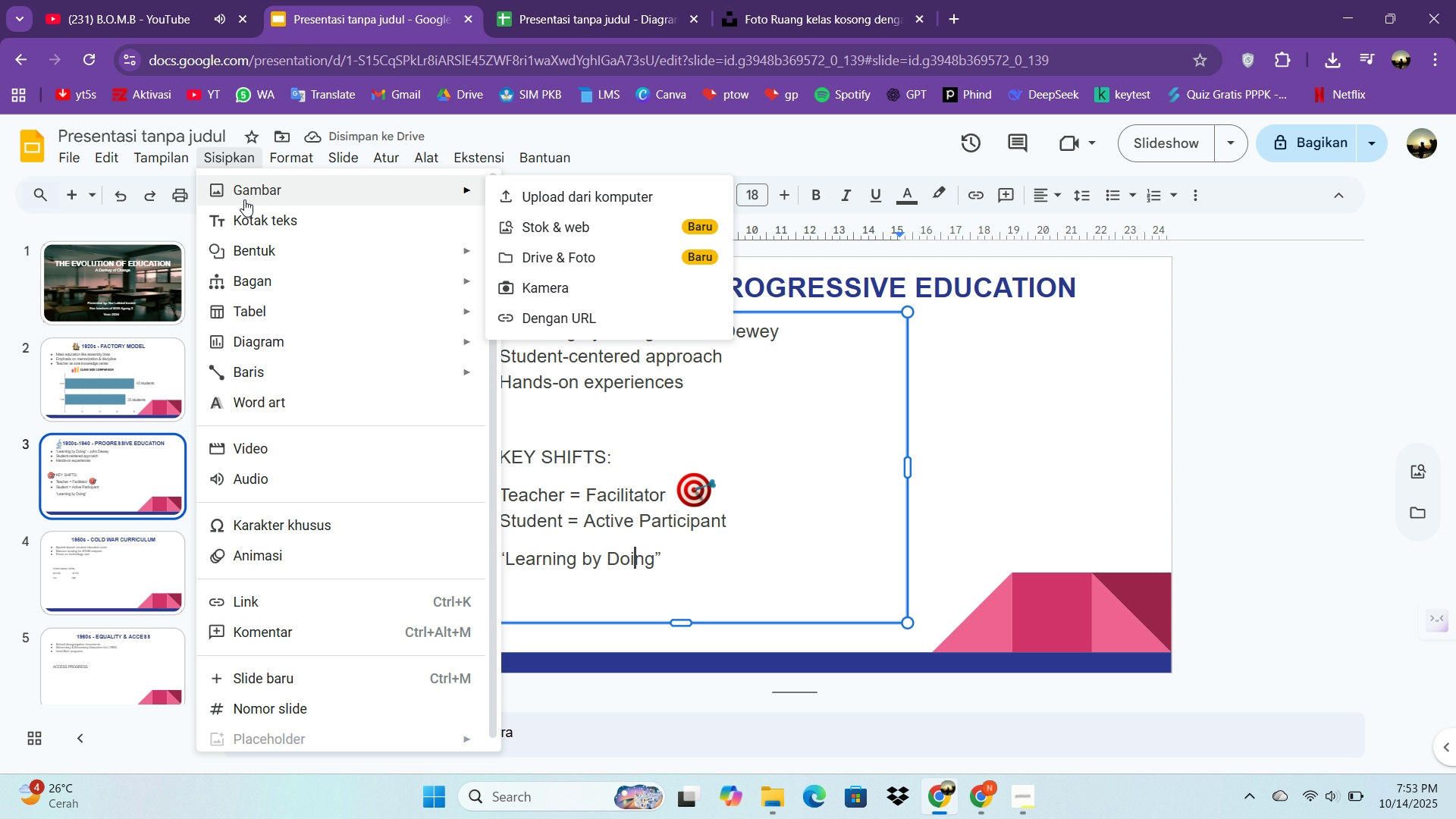 
left_click([244, 199])
 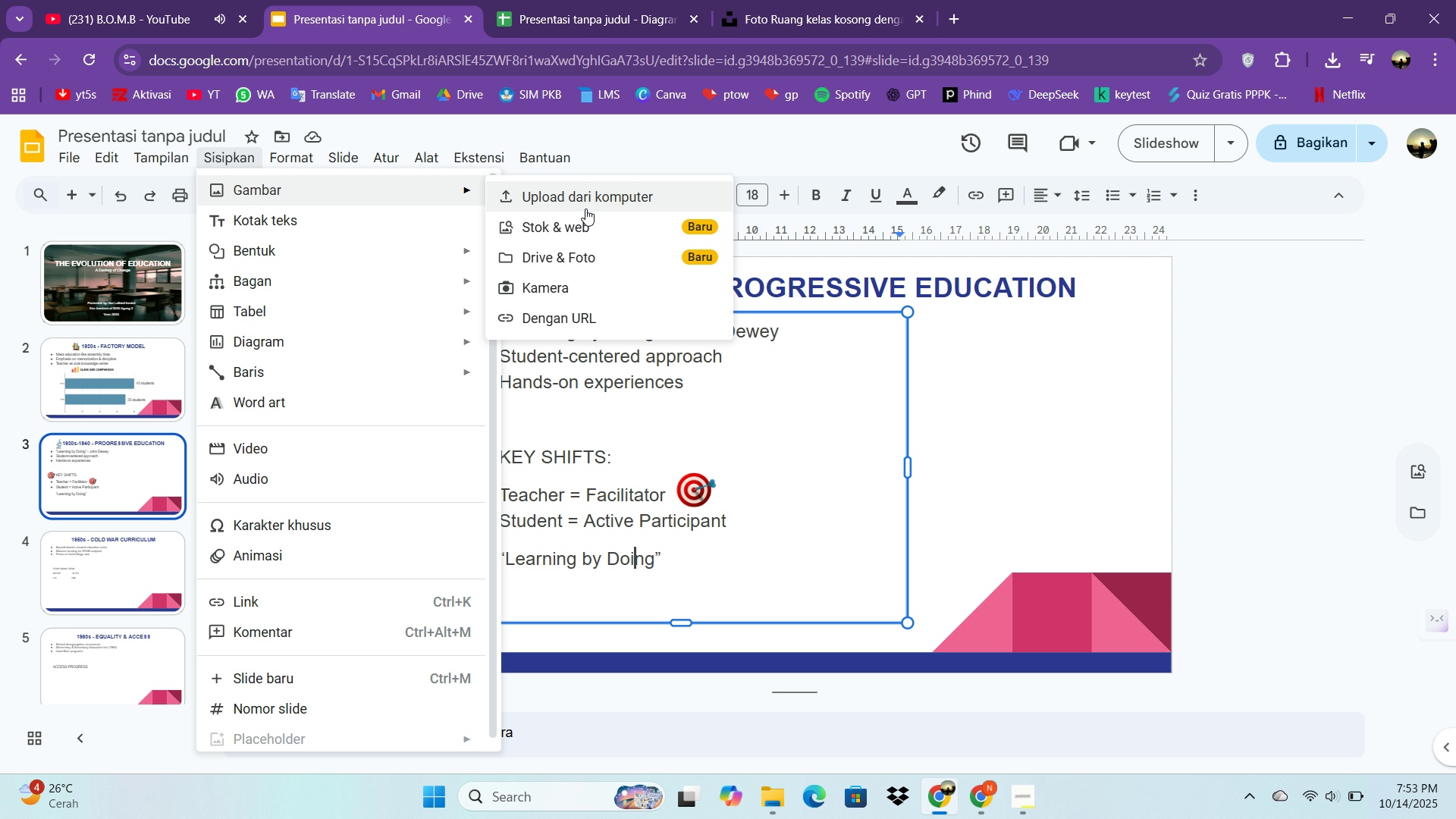 
left_click([585, 209])
 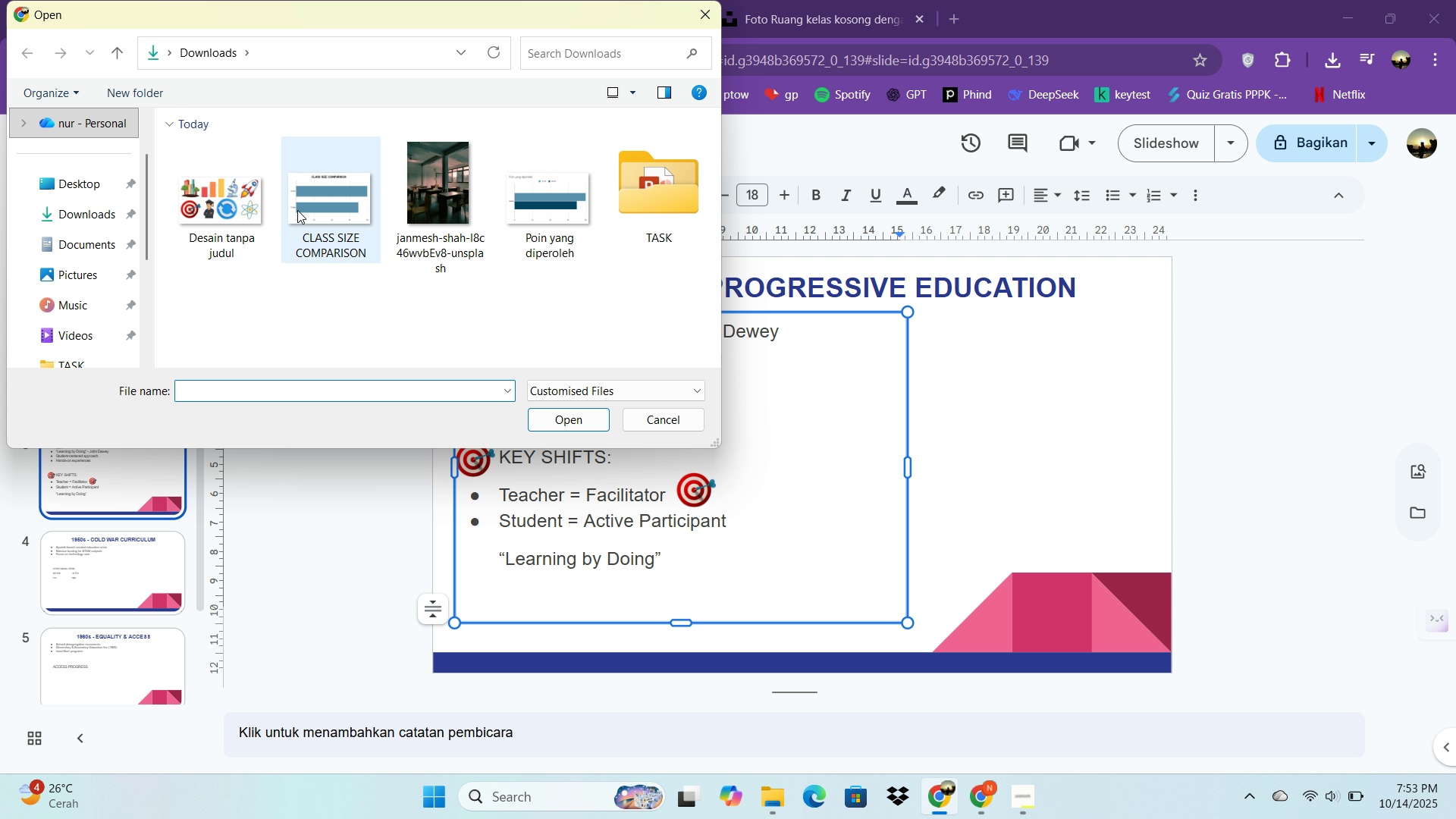 
left_click([215, 219])
 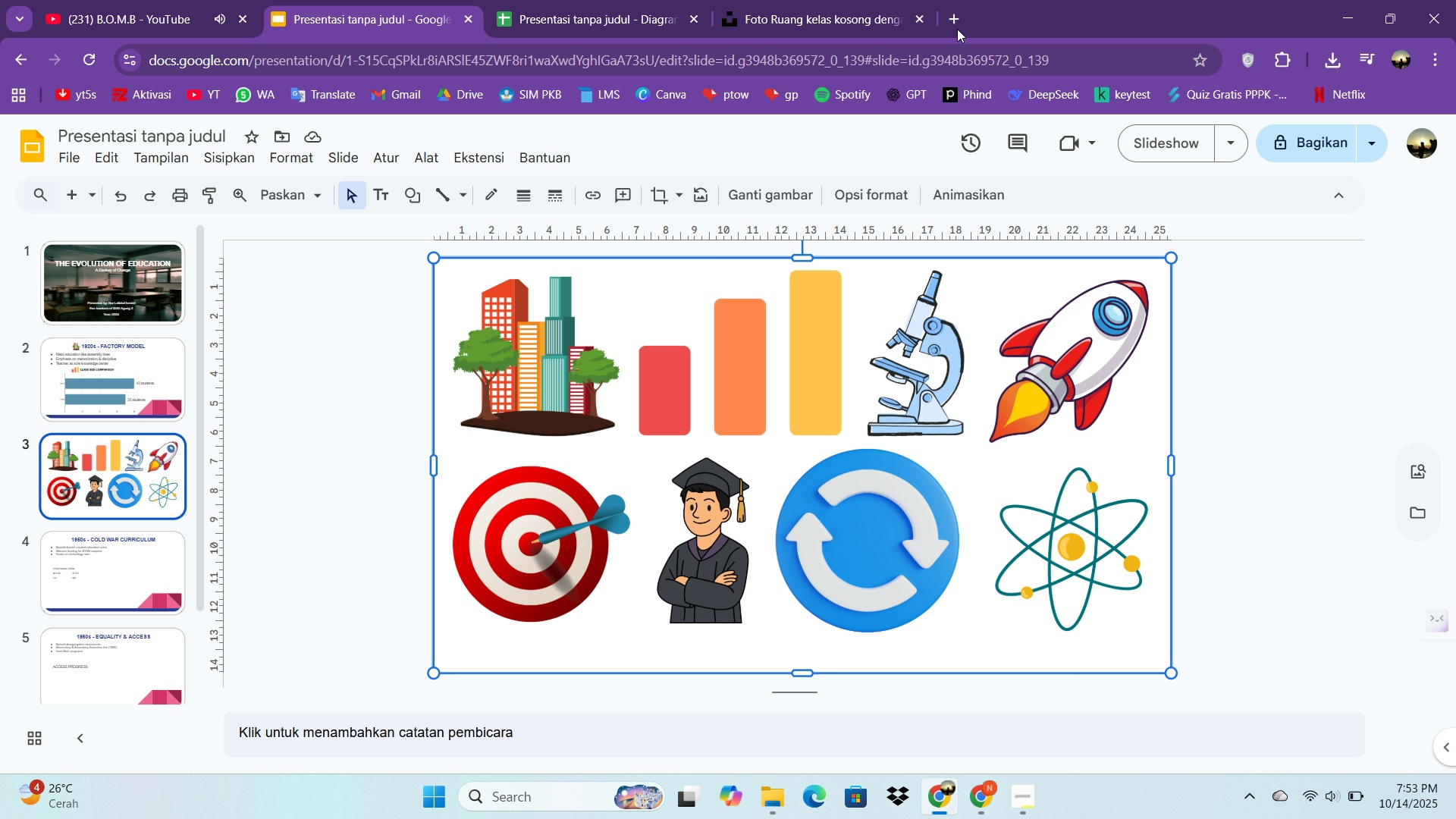 
wait(20.9)
 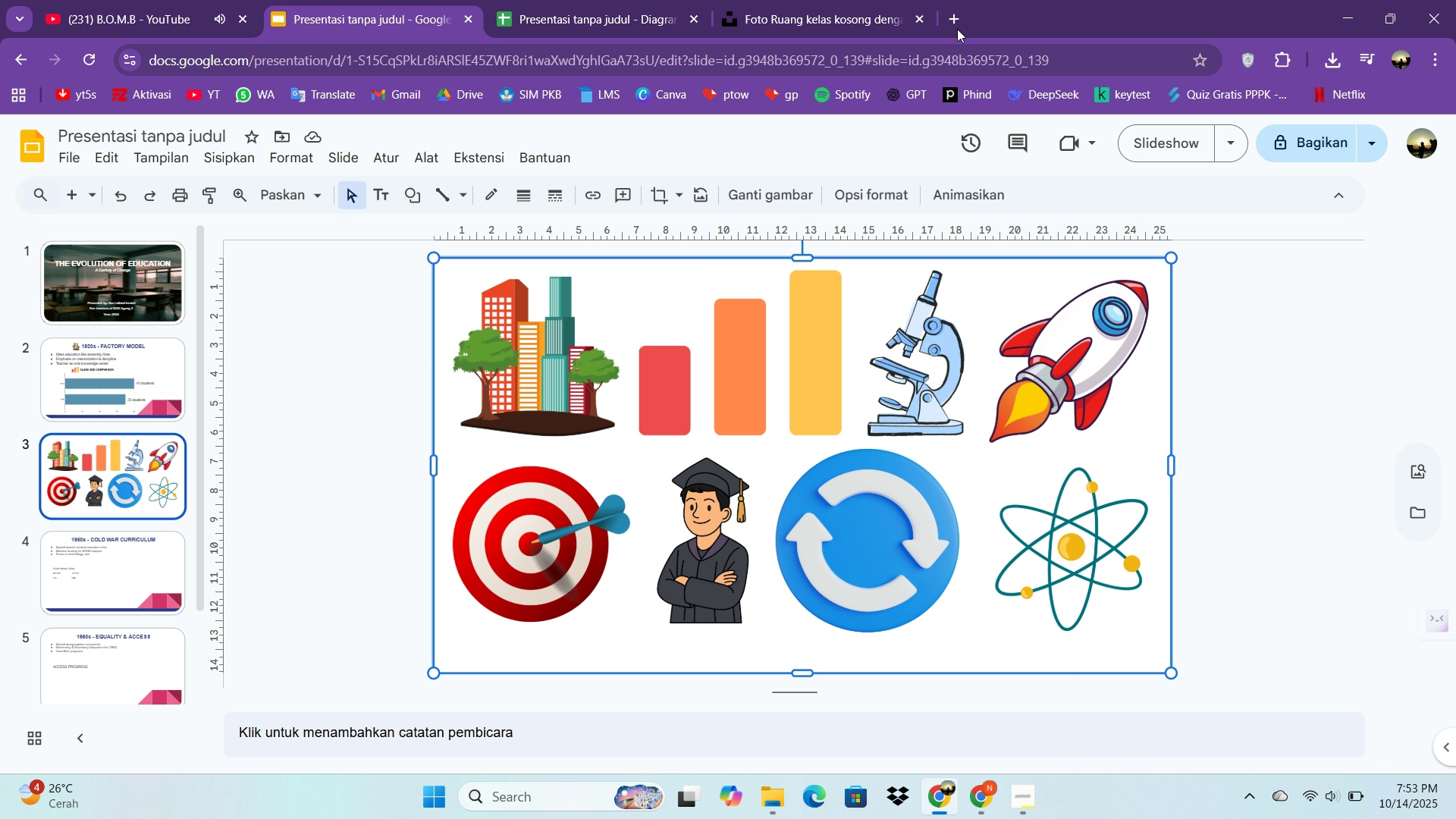 
left_click_drag(start_coordinate=[434, 259], to_coordinate=[813, 497])
 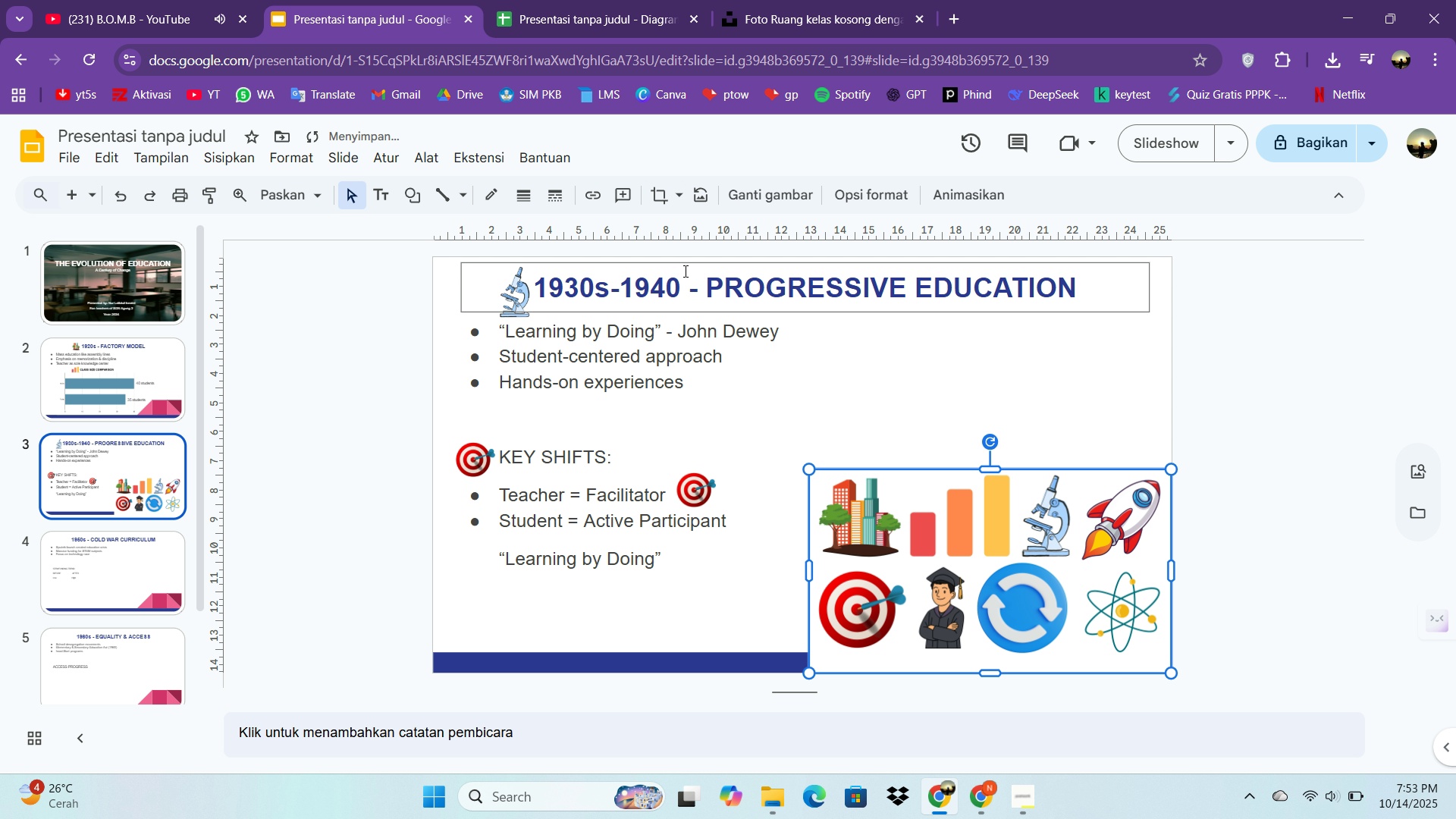 
key(Control+C)
 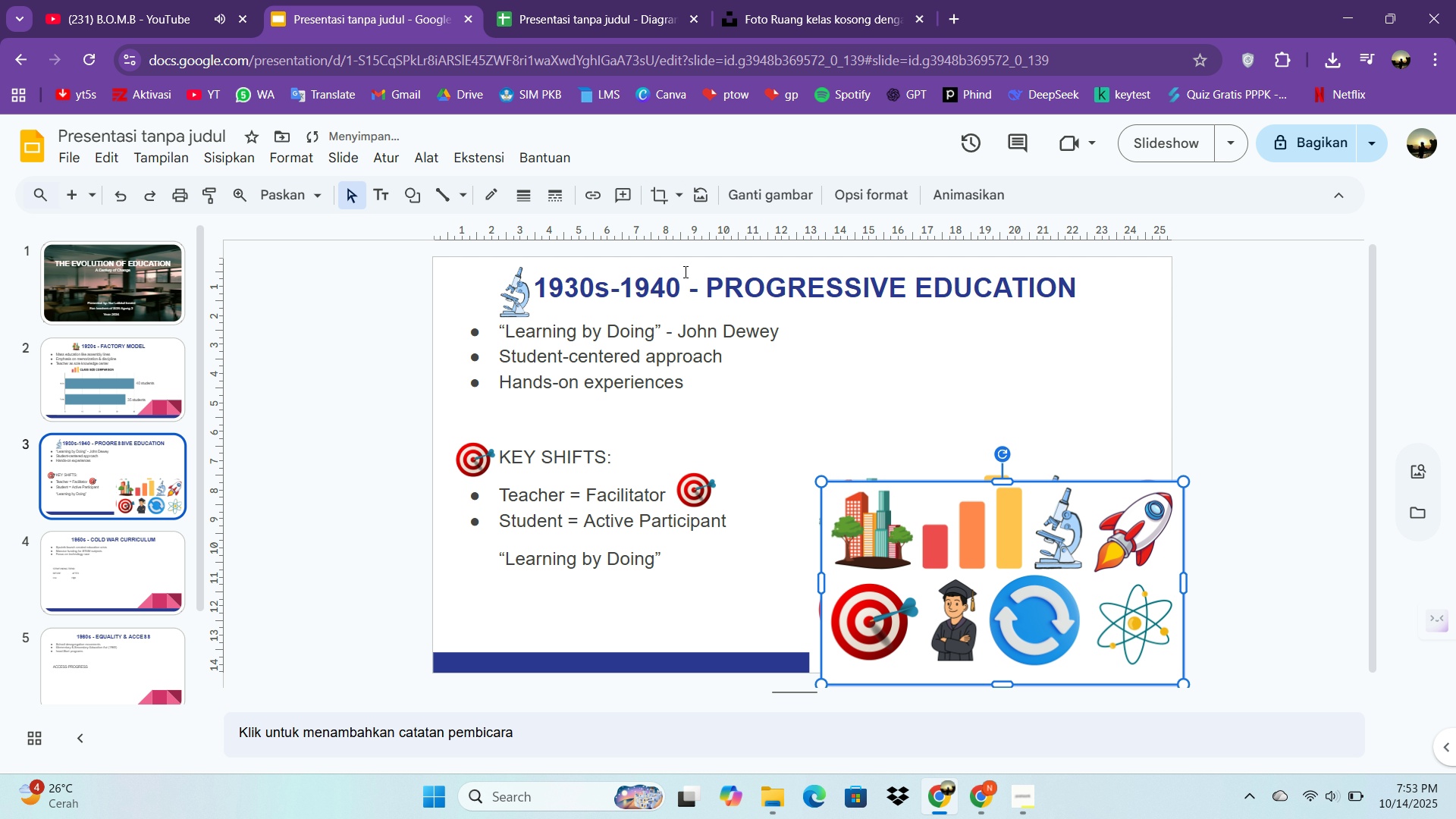 
key(Control+V)
 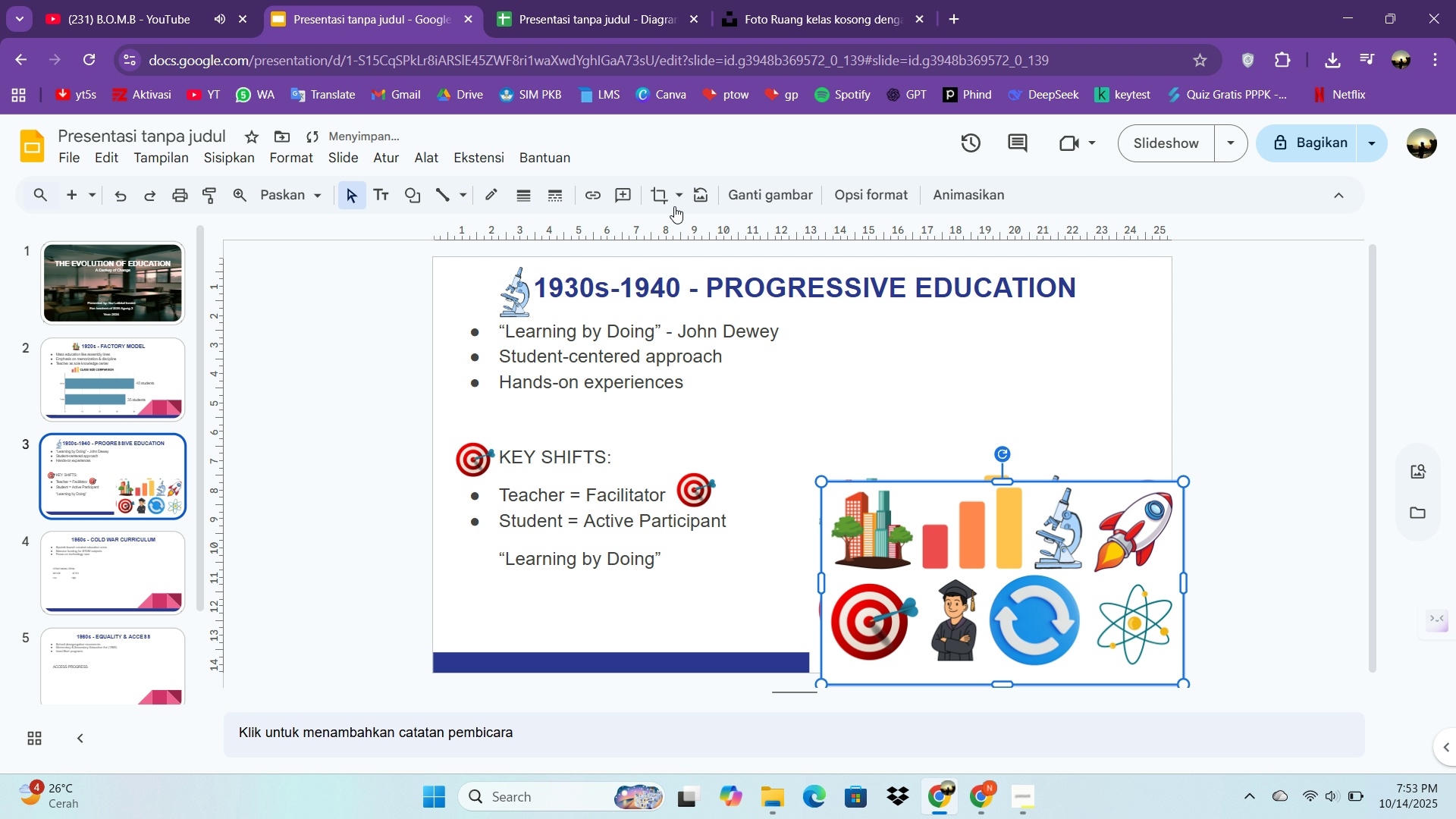 
left_click([660, 199])
 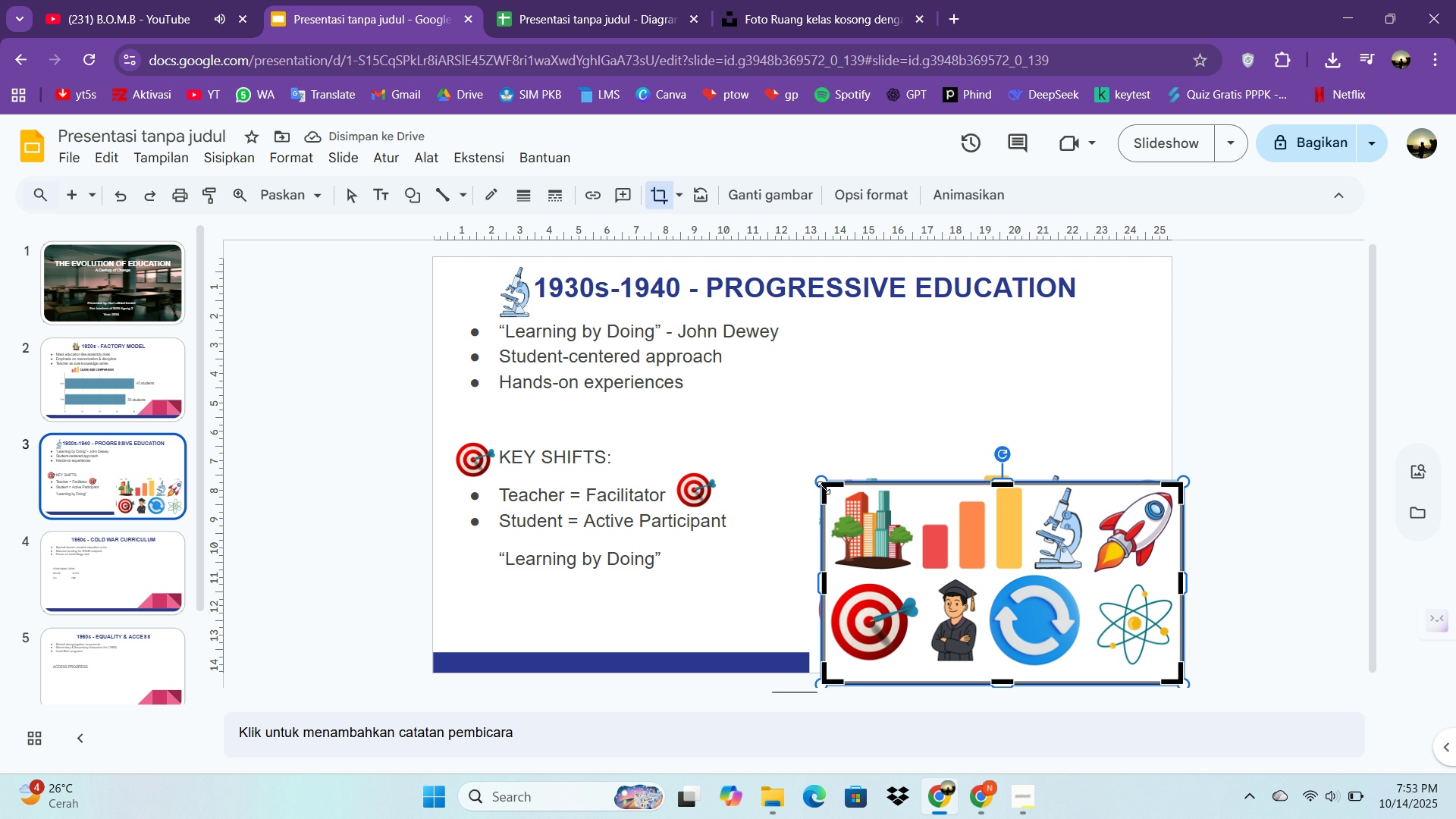 
left_click_drag(start_coordinate=[824, 486], to_coordinate=[925, 575])
 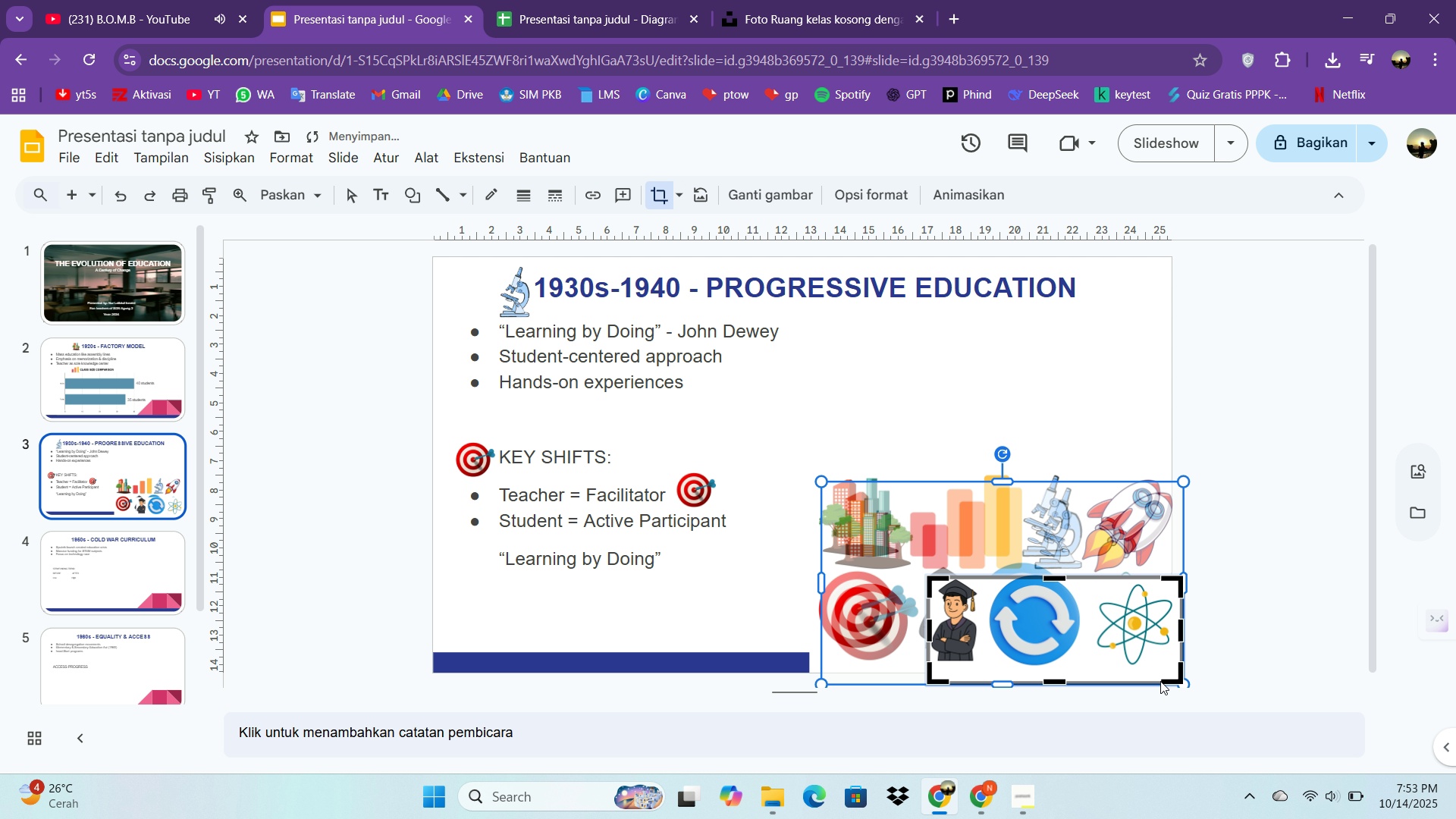 
left_click_drag(start_coordinate=[1178, 676], to_coordinate=[982, 664])
 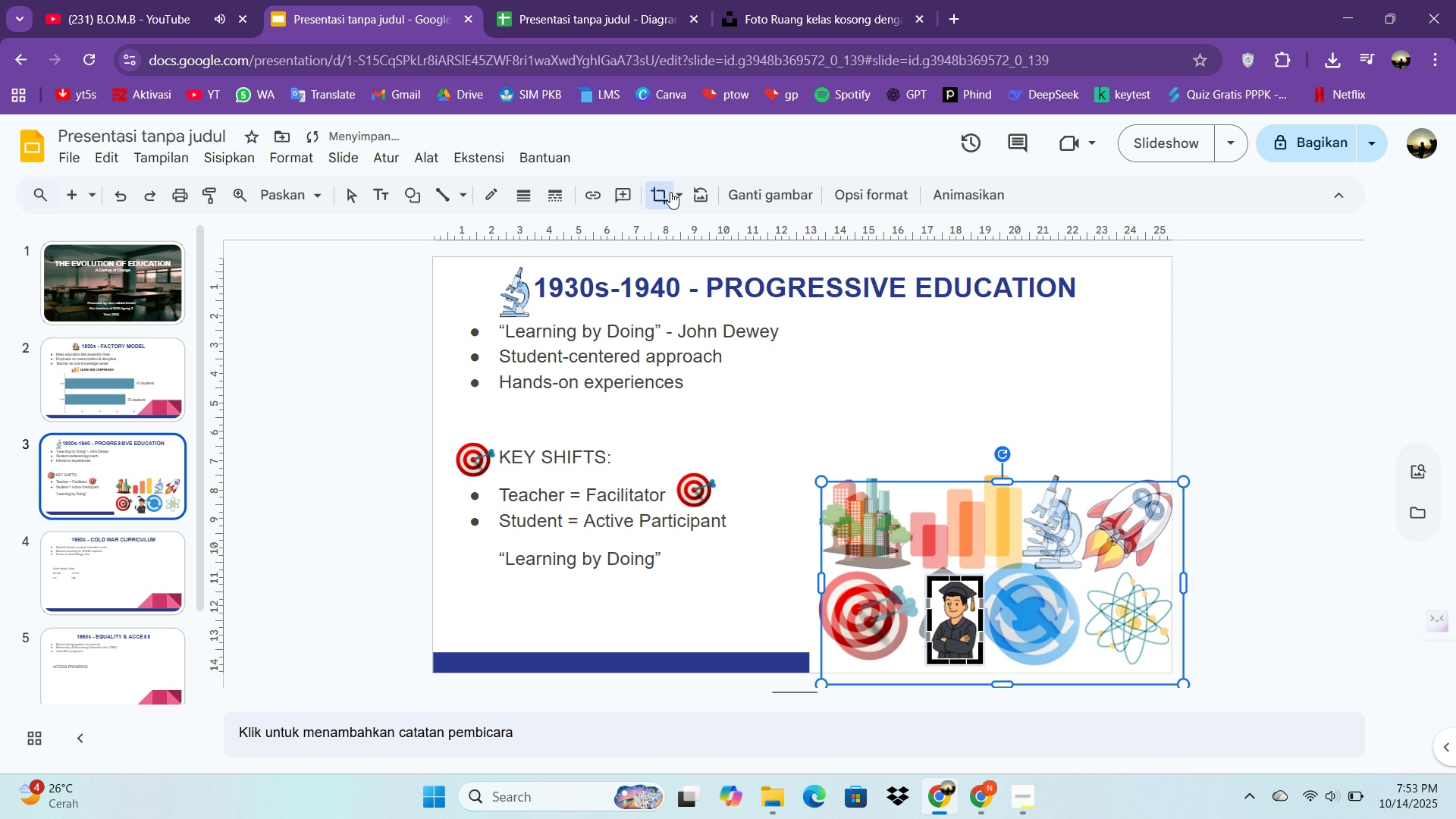 
left_click([659, 187])
 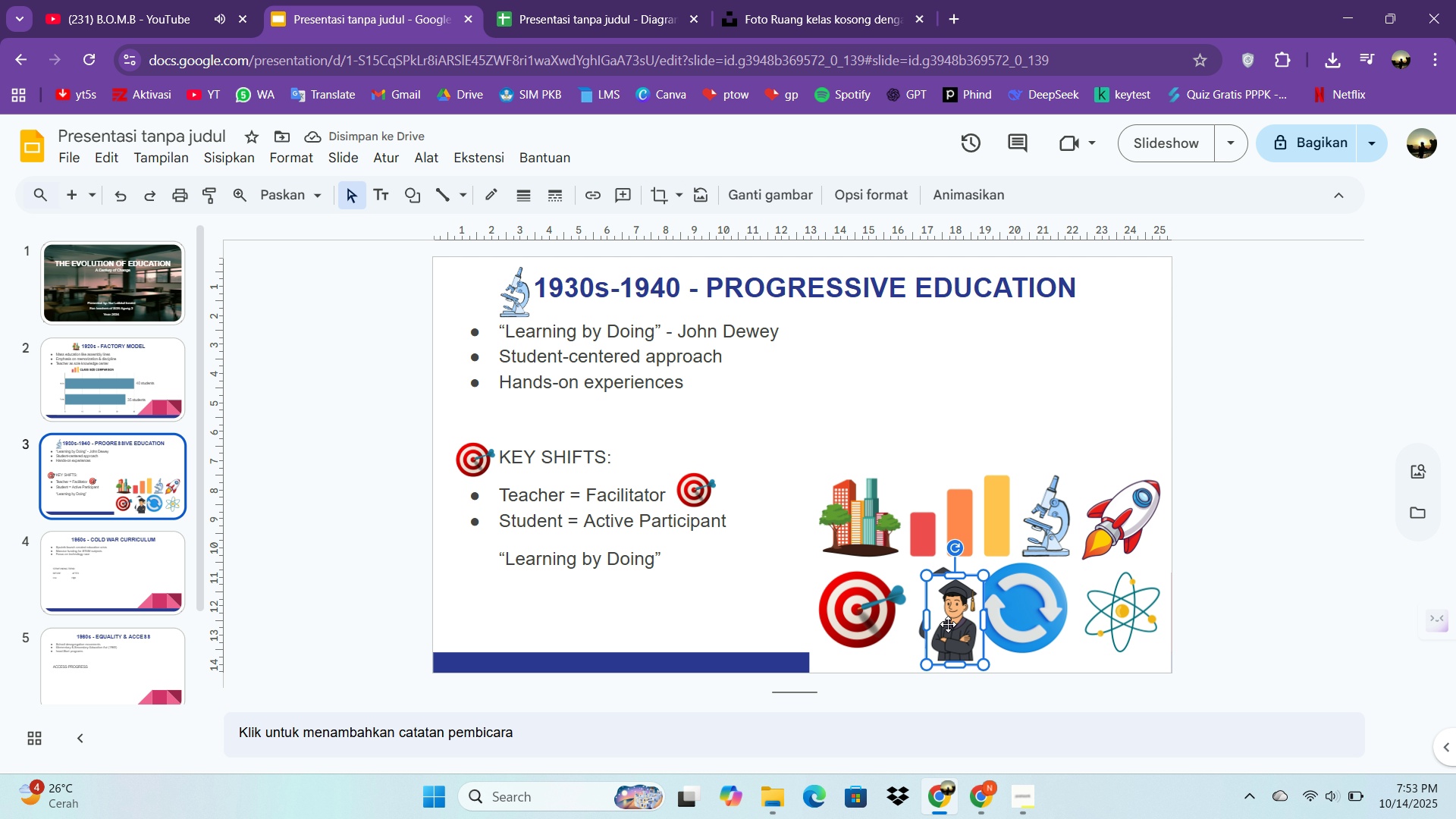 
left_click_drag(start_coordinate=[957, 624], to_coordinate=[774, 451])
 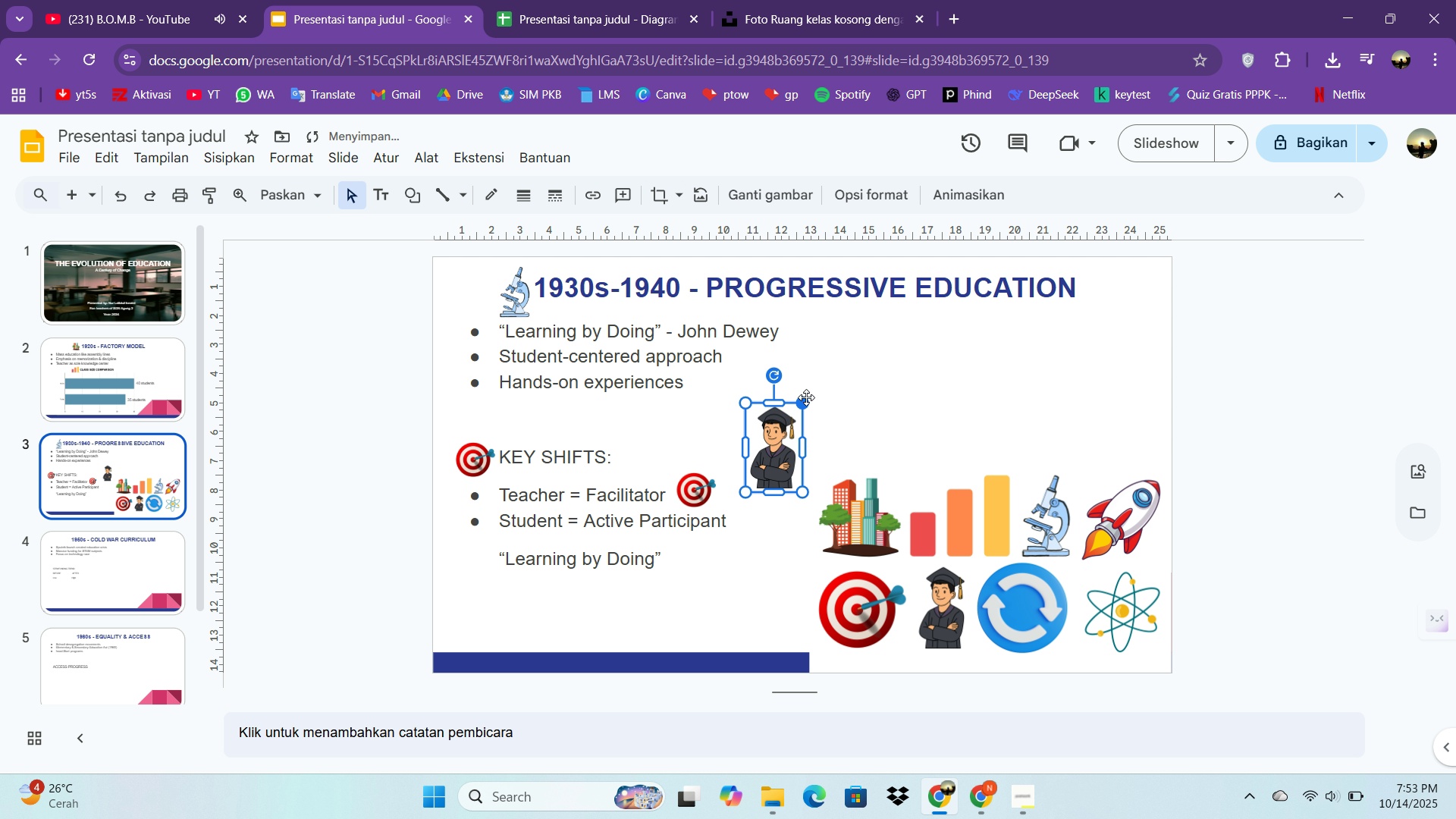 
left_click_drag(start_coordinate=[800, 397], to_coordinate=[780, 444])
 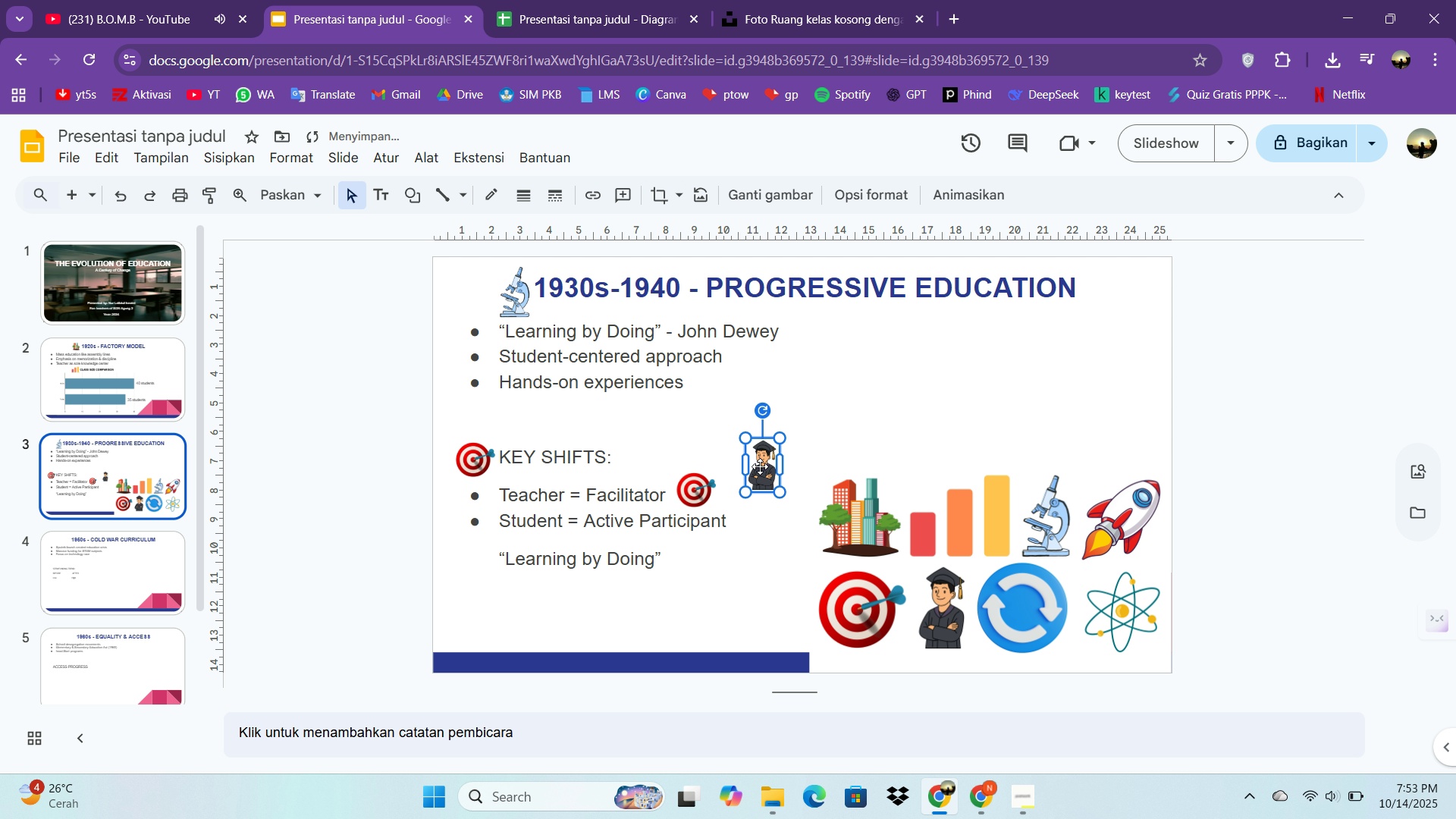 
left_click_drag(start_coordinate=[760, 466], to_coordinate=[749, 514])
 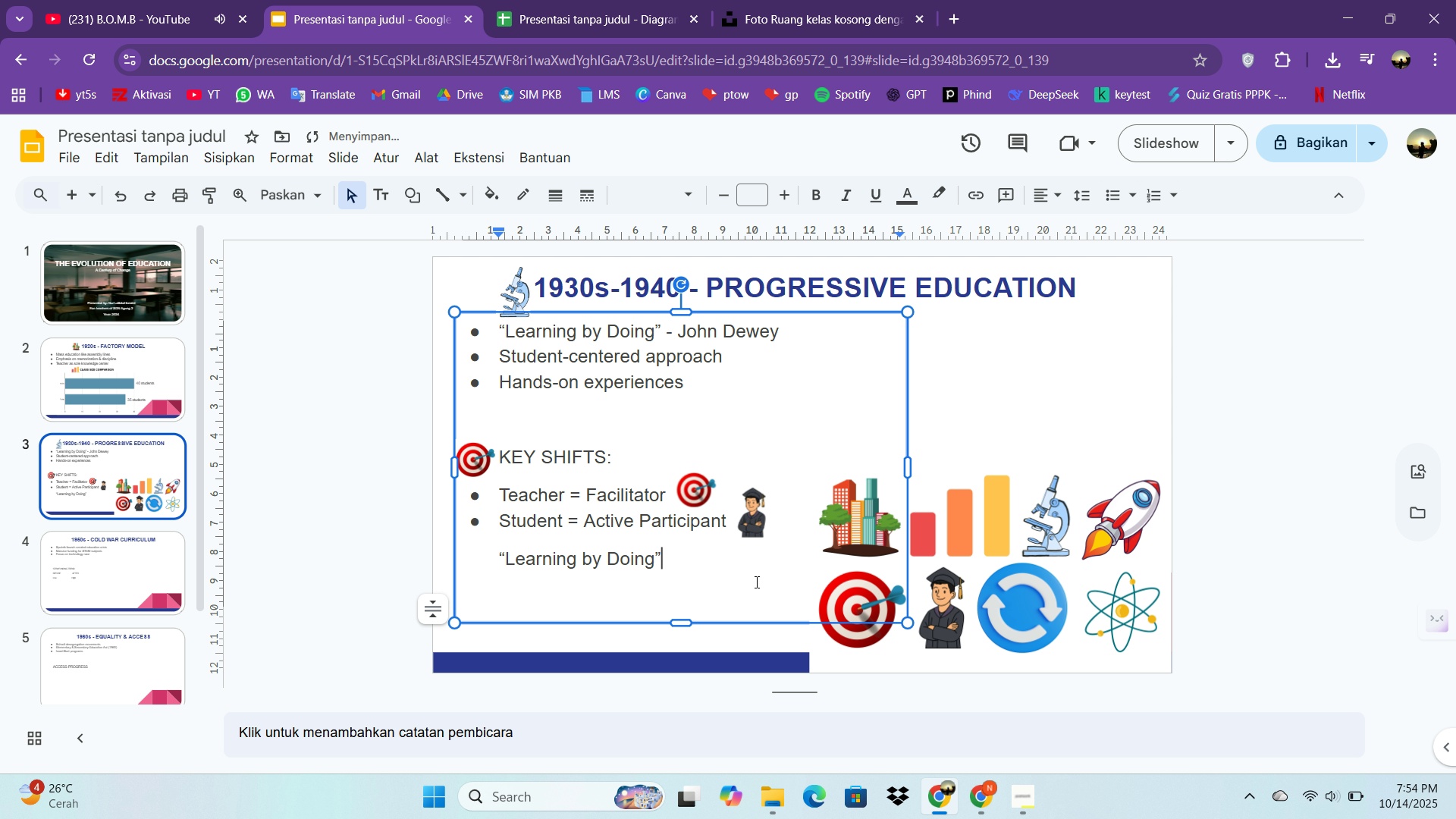 
left_click([755, 582])
 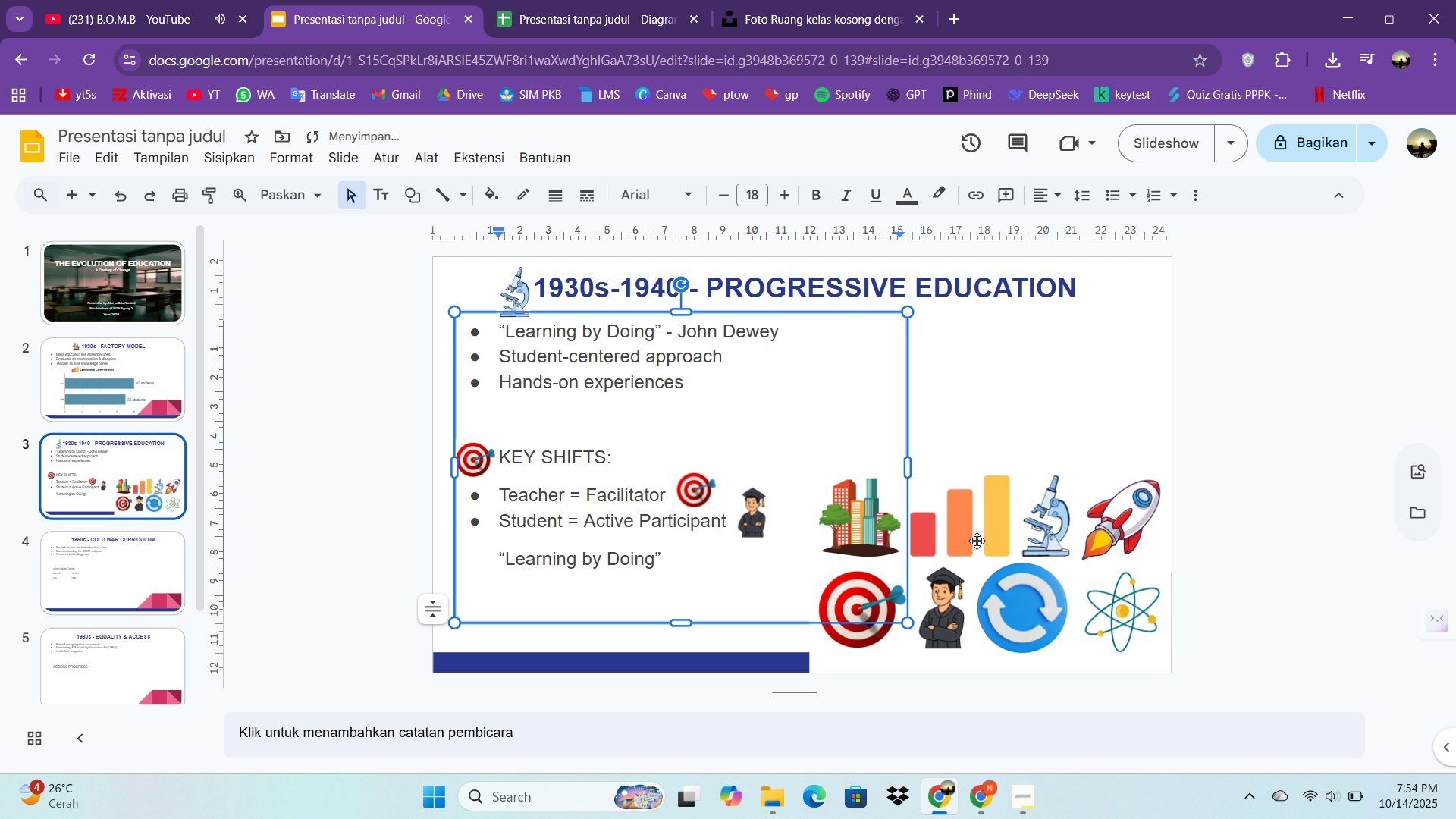 
left_click([977, 541])
 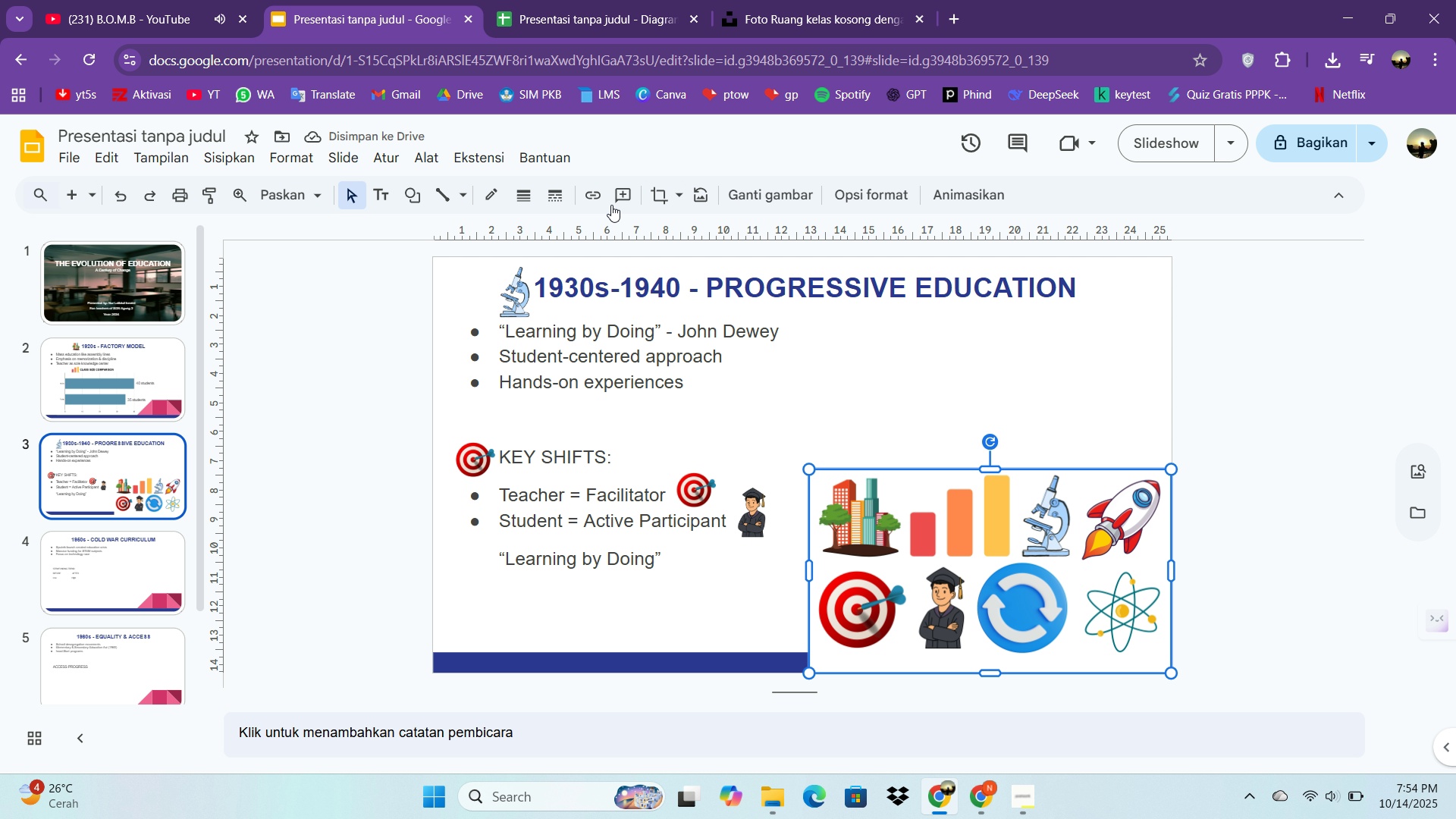 
left_click([655, 194])
 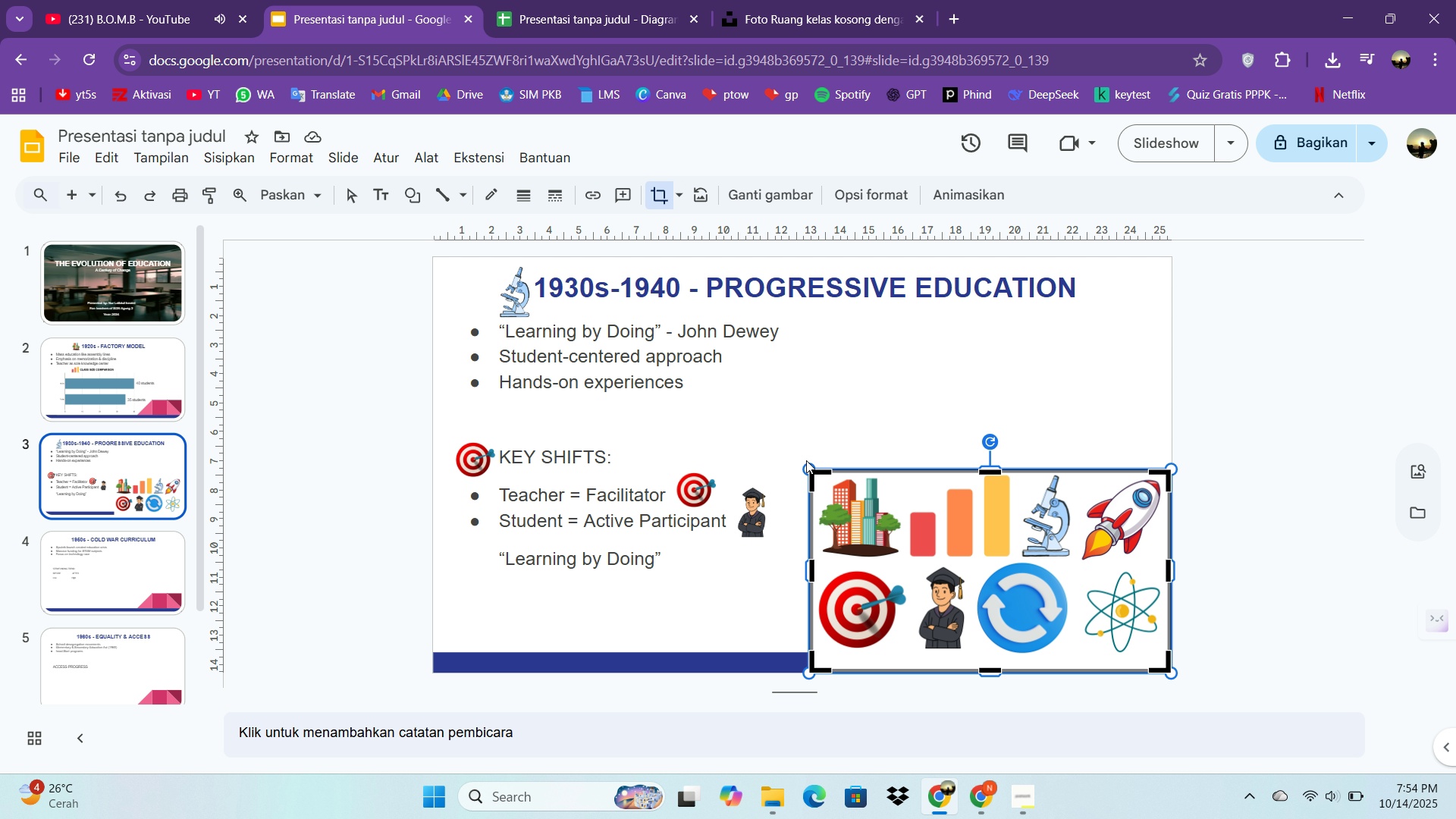 
left_click_drag(start_coordinate=[811, 475], to_coordinate=[972, 557])
 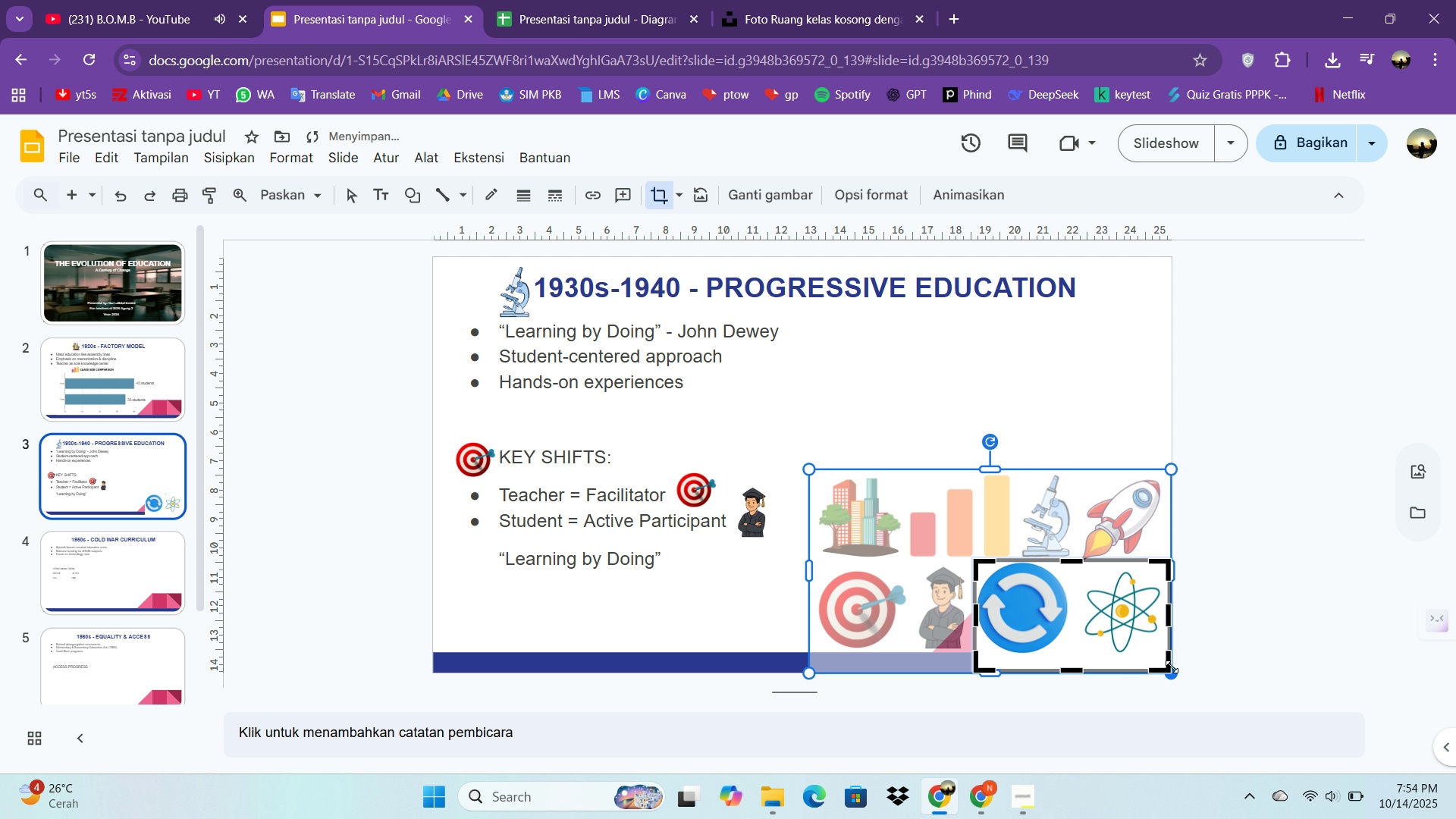 
left_click_drag(start_coordinate=[1172, 667], to_coordinate=[1037, 649])
 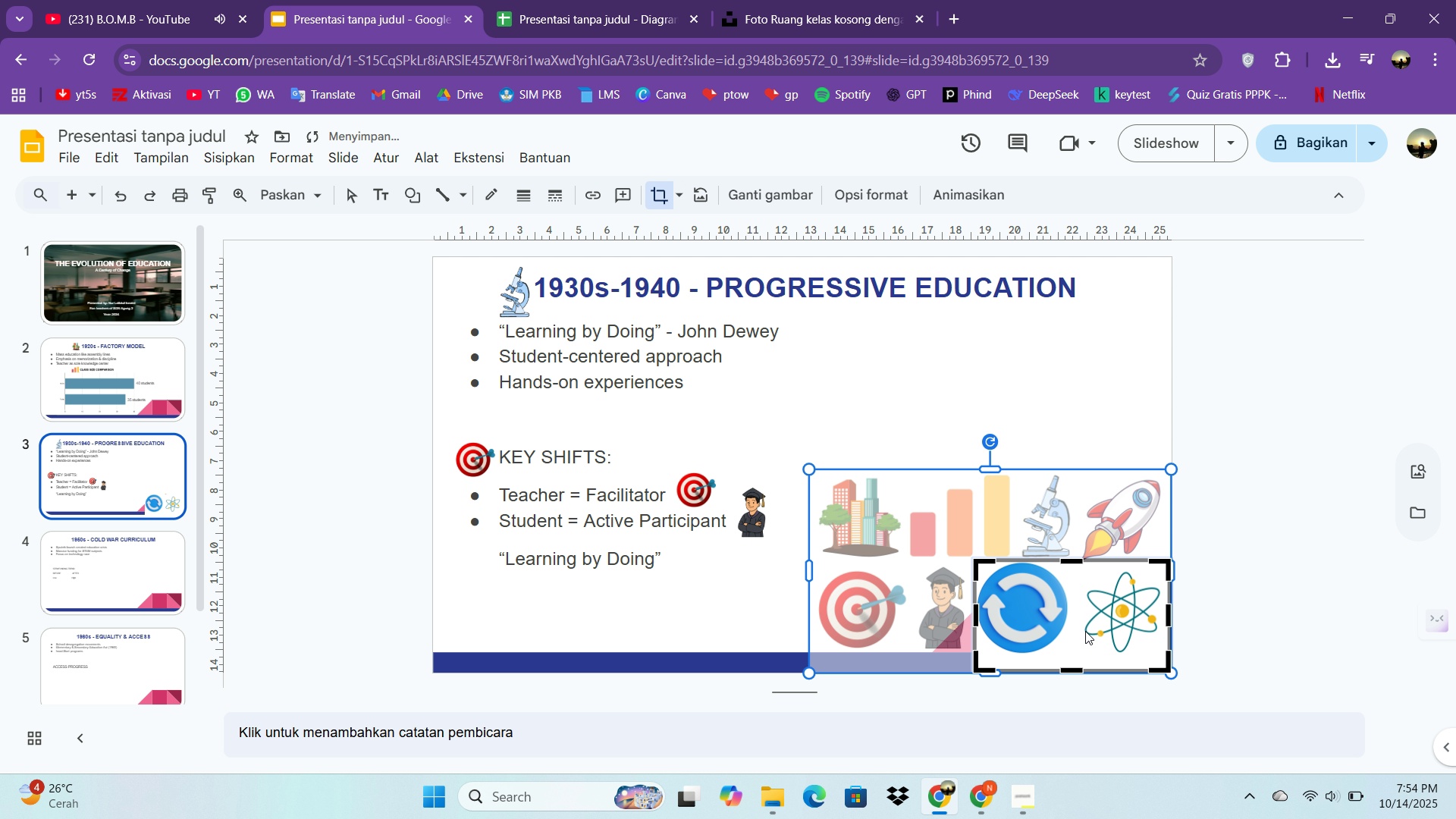 
key(Control+Z)
 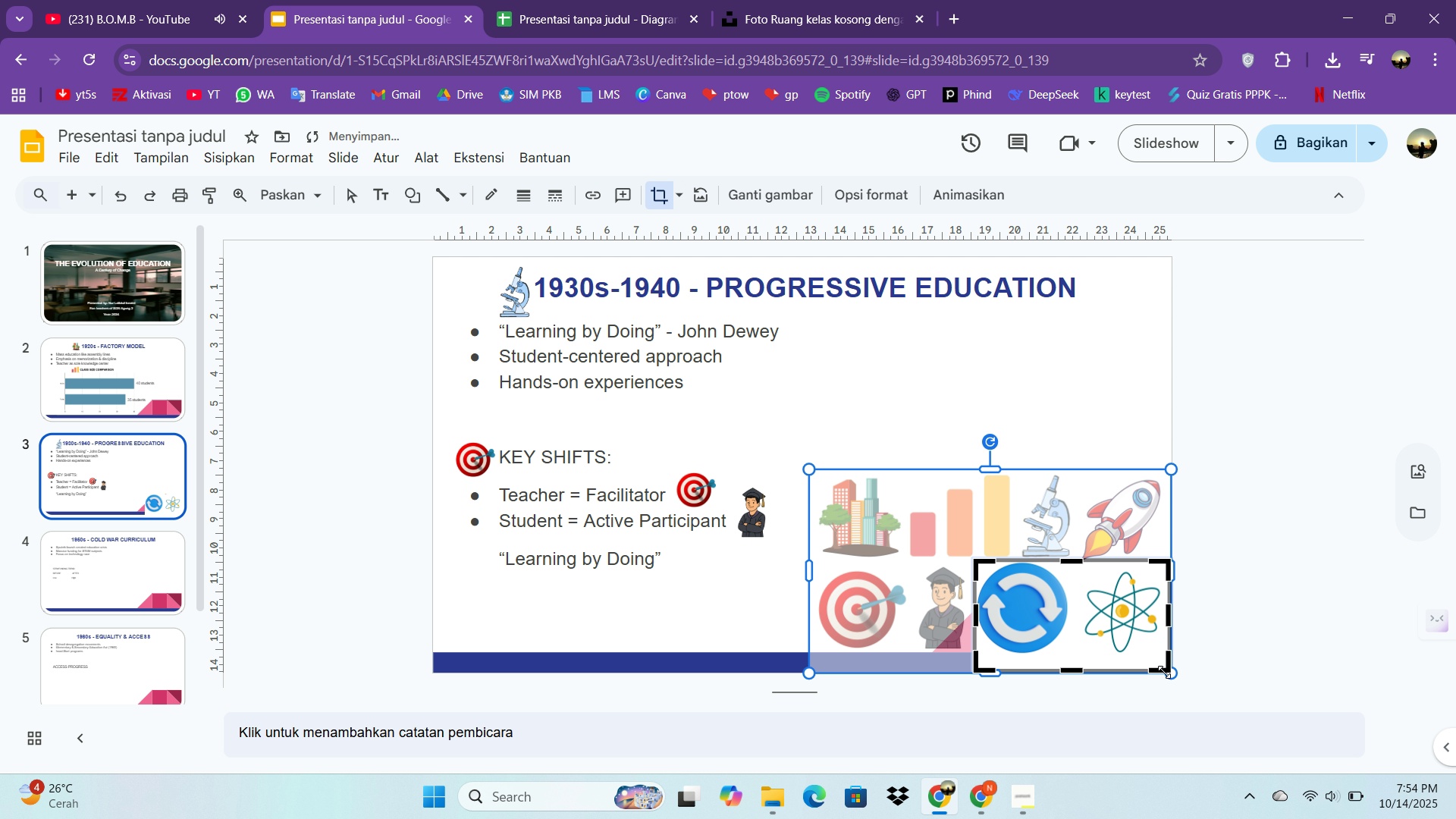 
left_click_drag(start_coordinate=[1166, 670], to_coordinate=[1069, 657])
 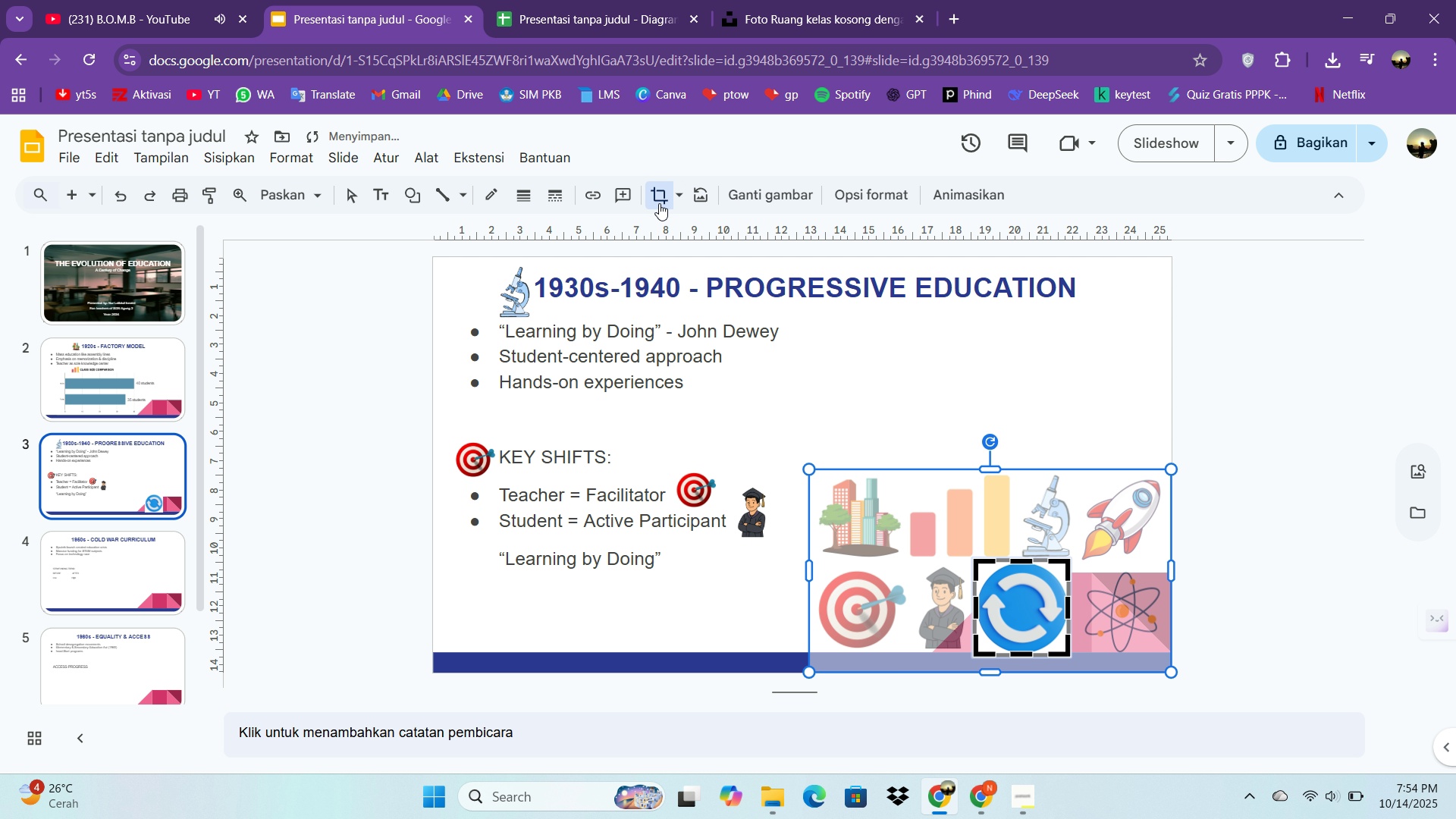 
left_click([655, 190])
 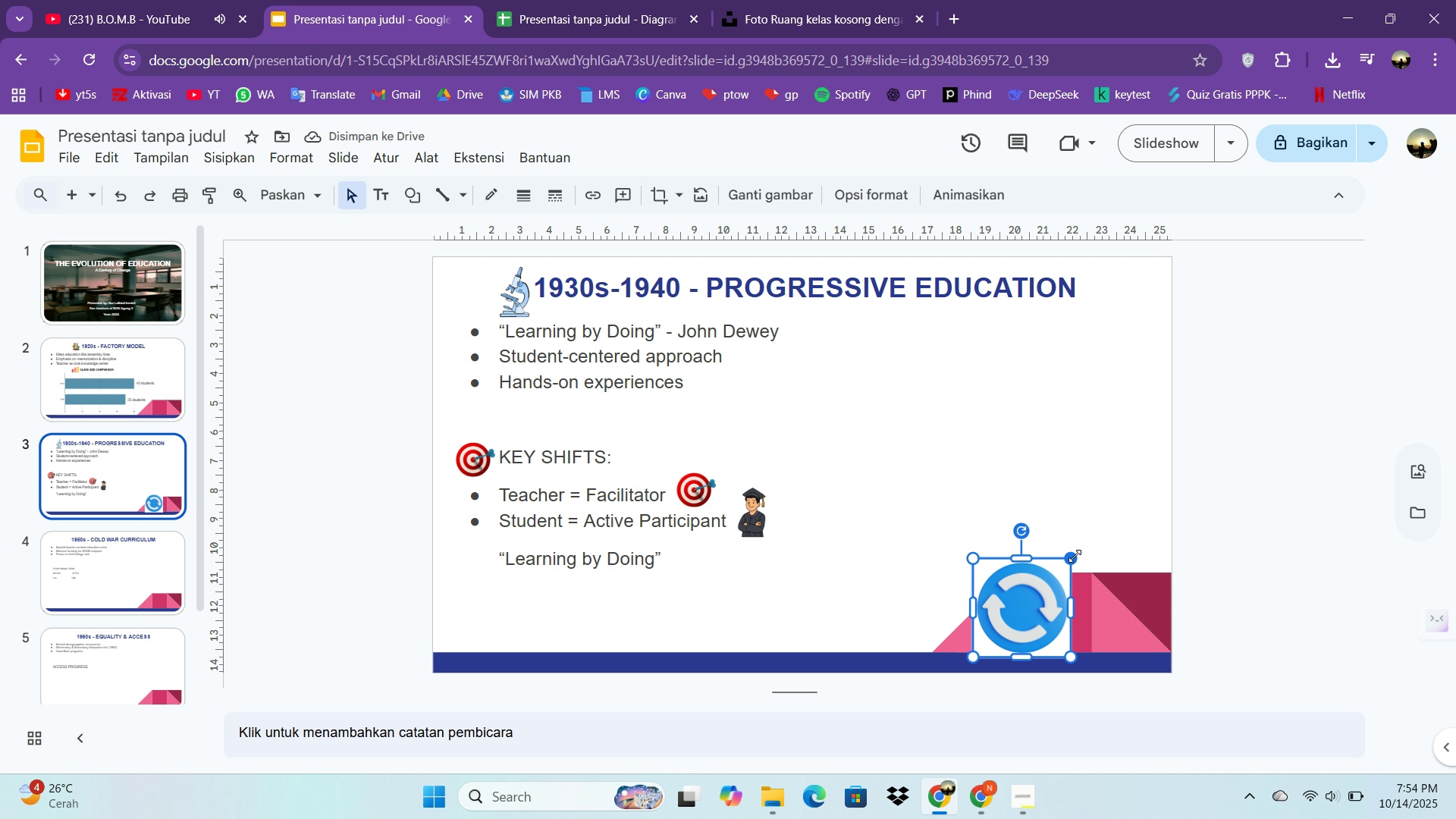 
left_click_drag(start_coordinate=[1075, 556], to_coordinate=[1002, 637])
 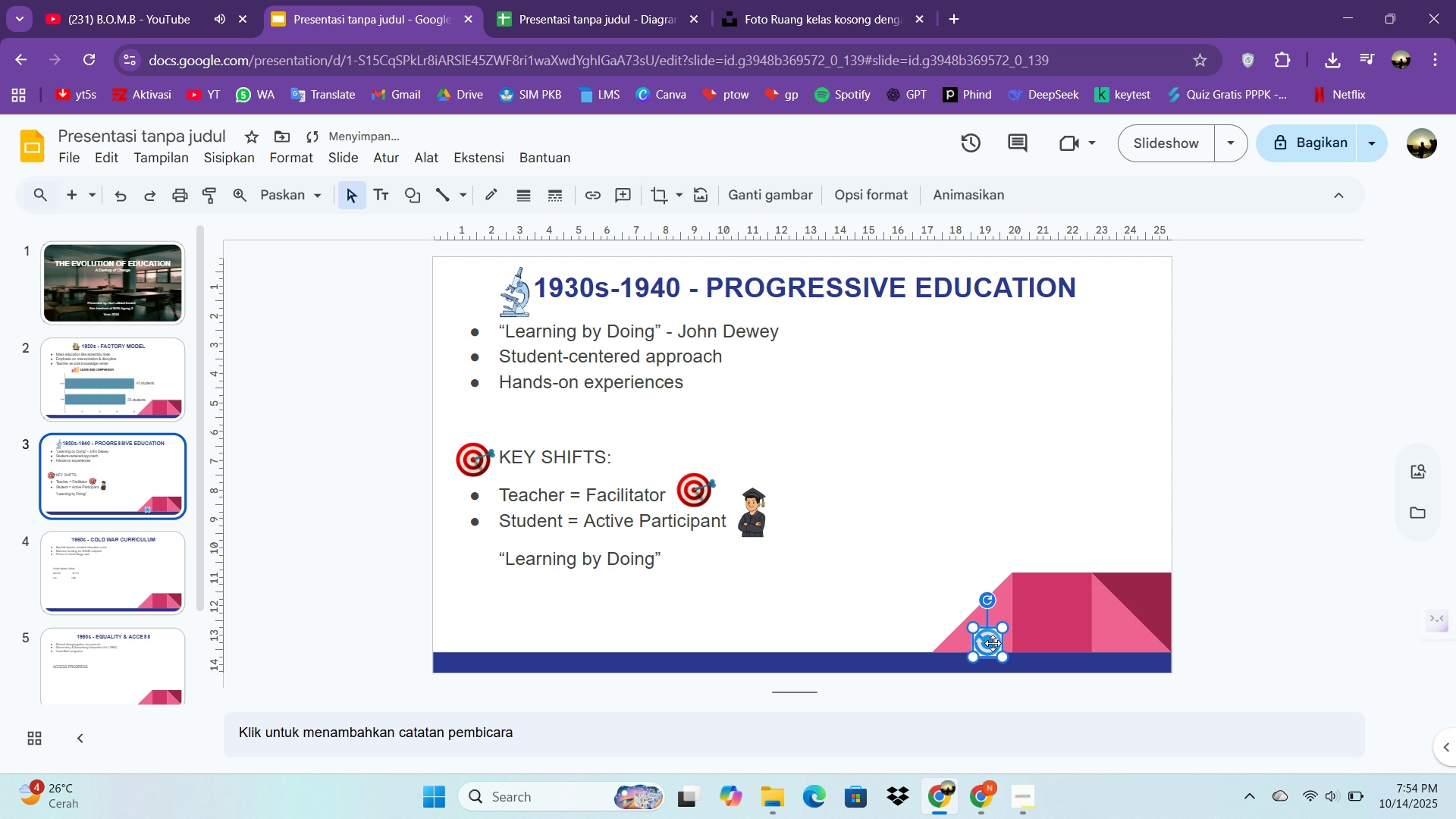 
left_click_drag(start_coordinate=[993, 643], to_coordinate=[762, 580])
 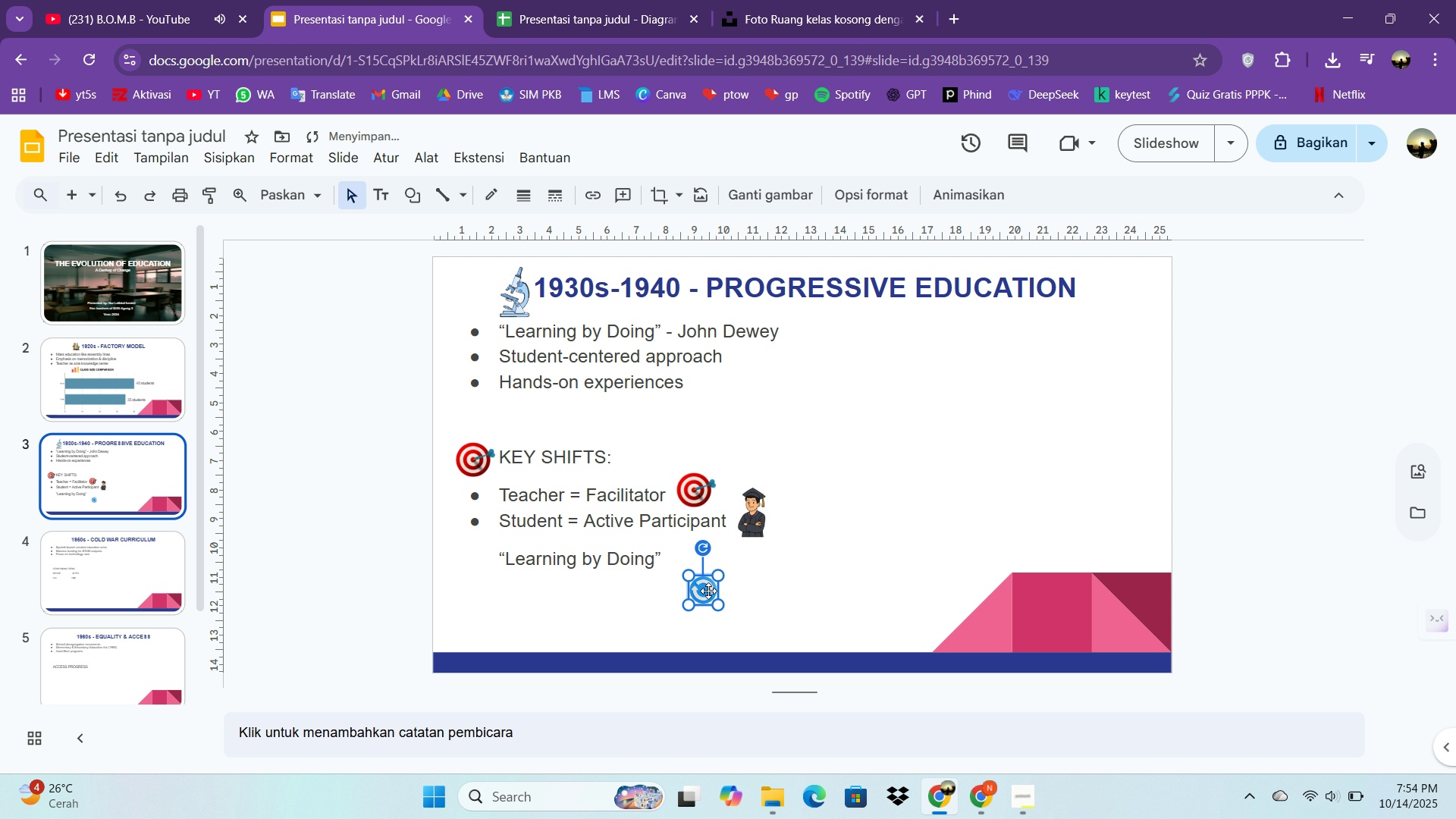 
left_click_drag(start_coordinate=[759, 580], to_coordinate=[708, 591])
 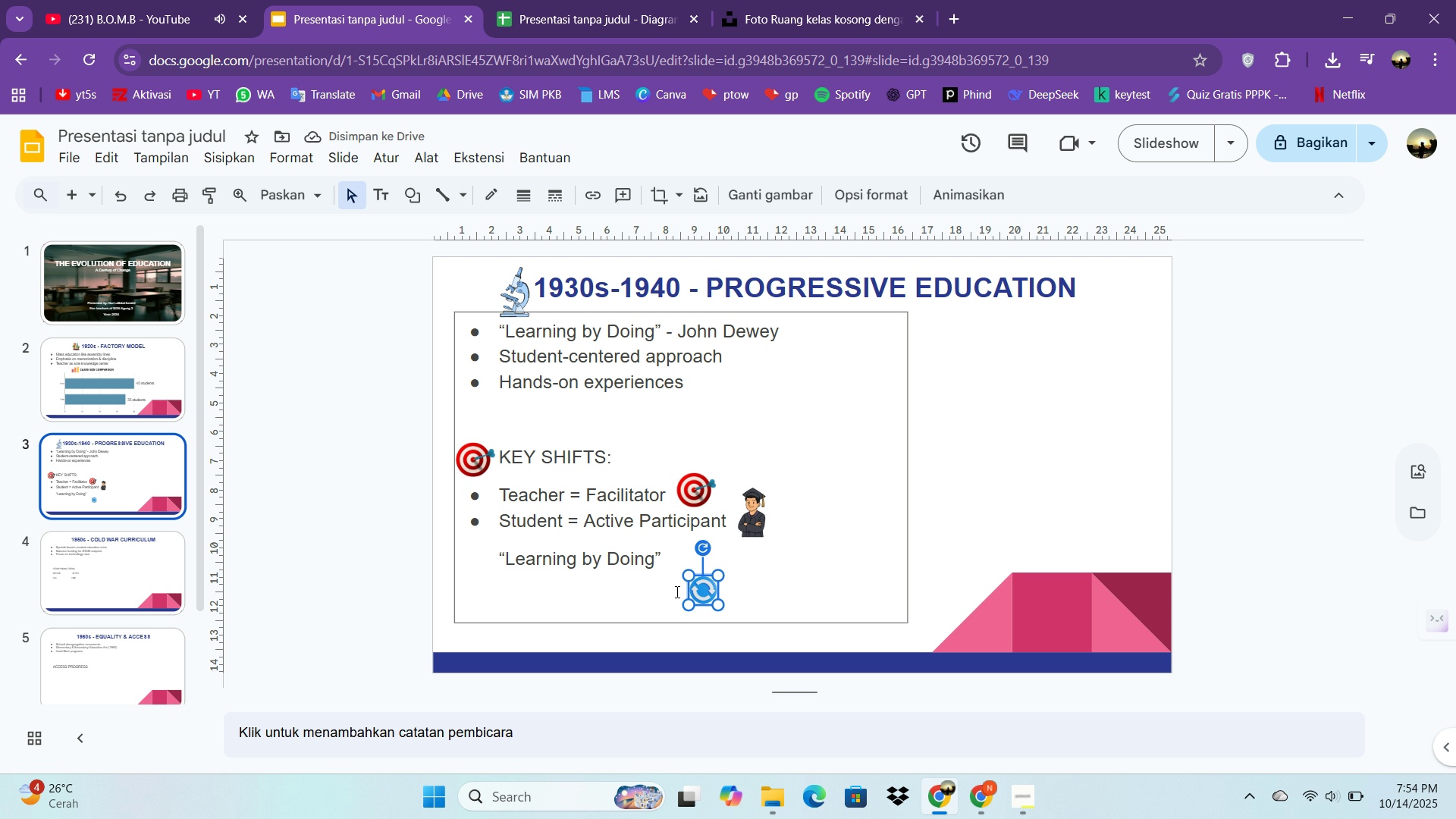 
left_click_drag(start_coordinate=[698, 598], to_coordinate=[674, 569])
 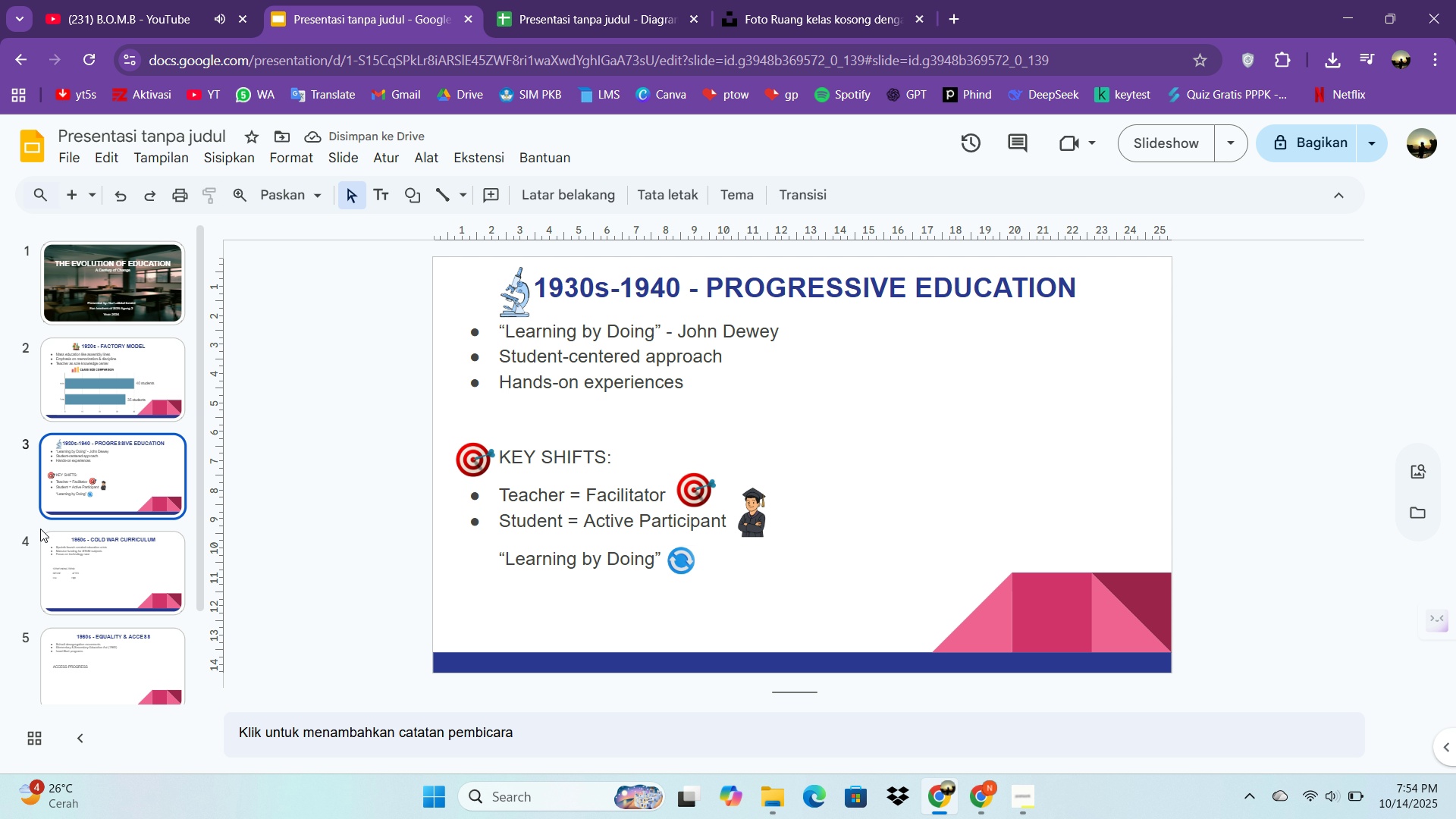 
wait(5.25)
 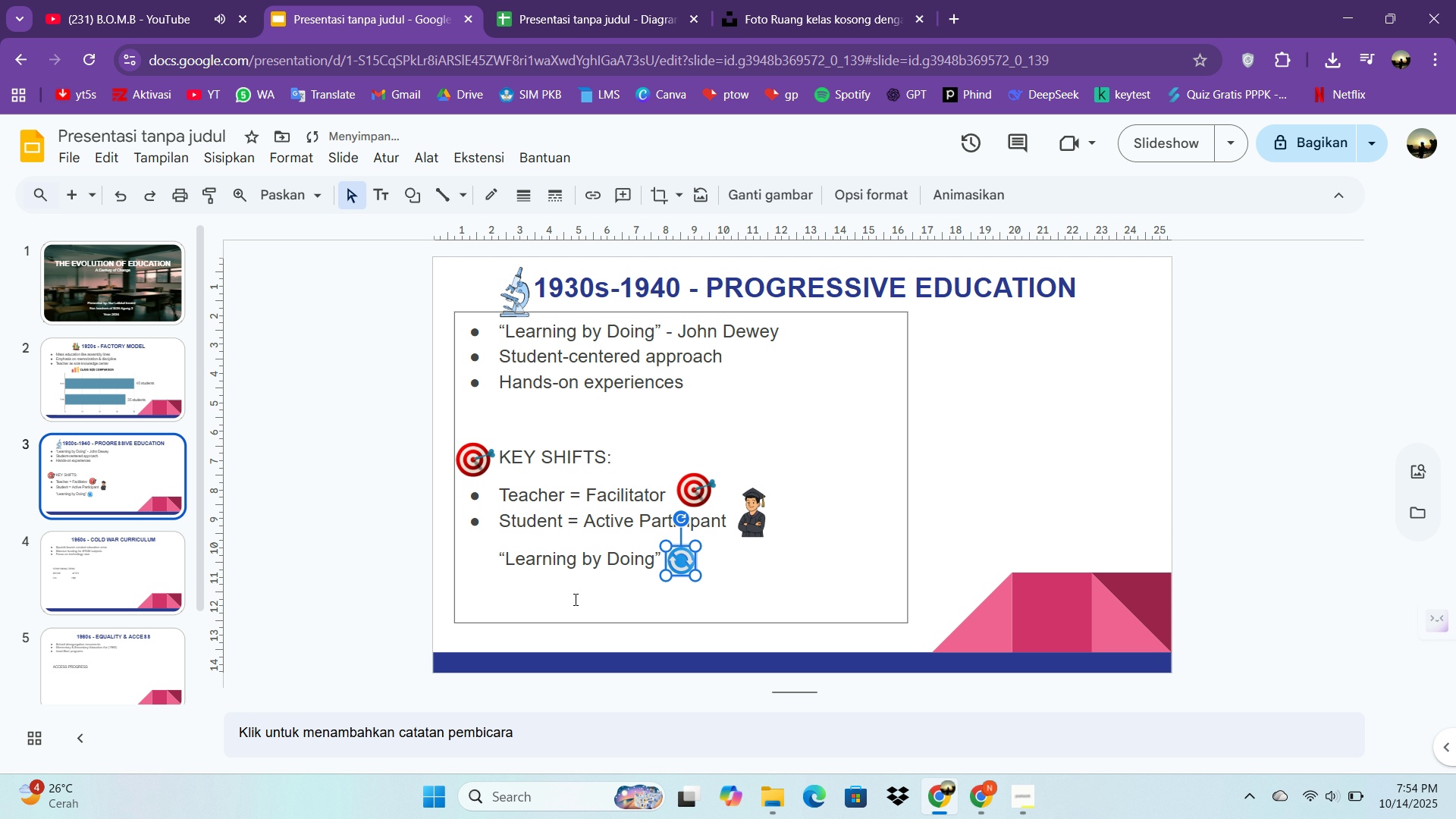 
double_click([521, 484])
 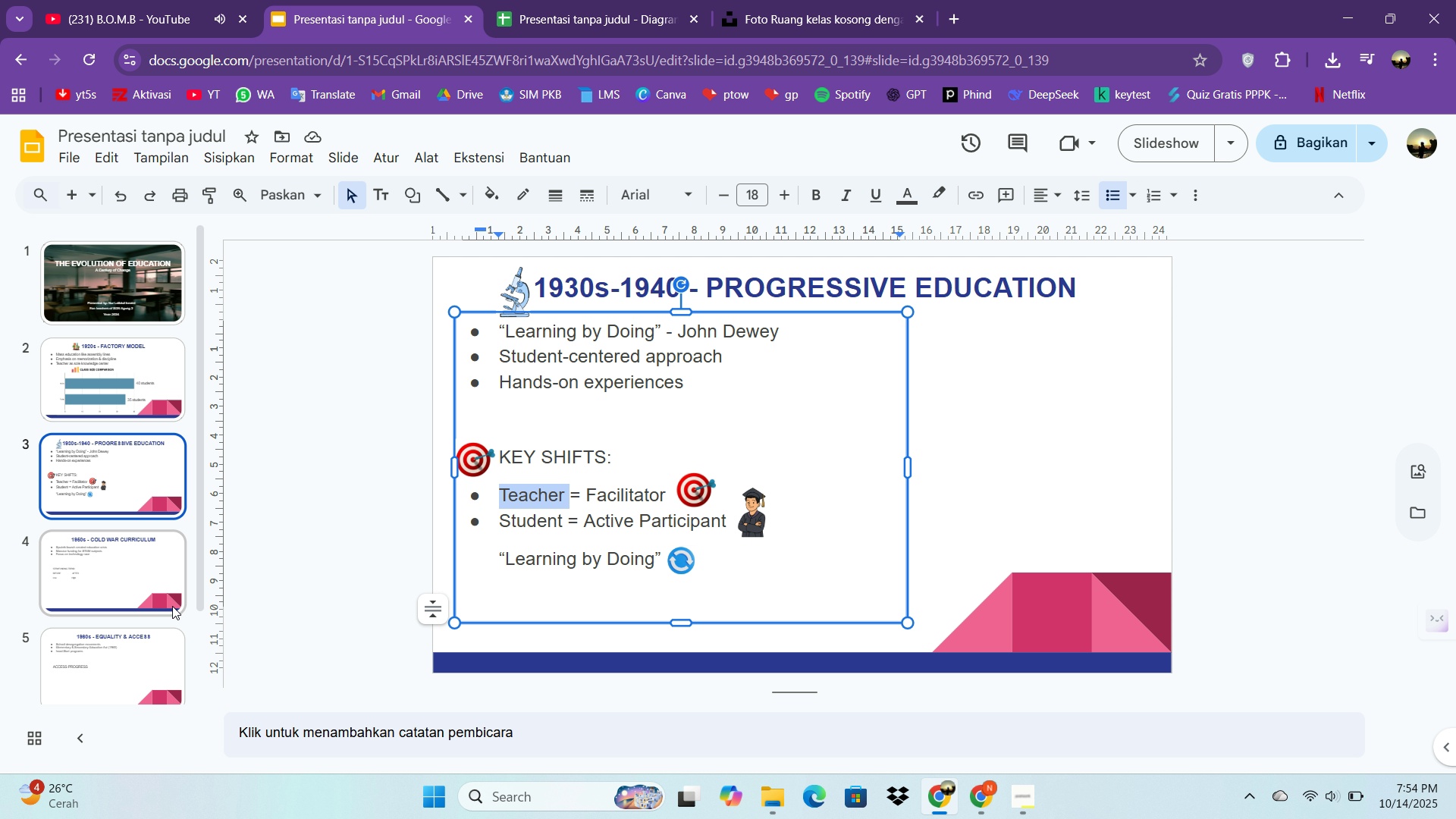 
left_click([664, 380])
 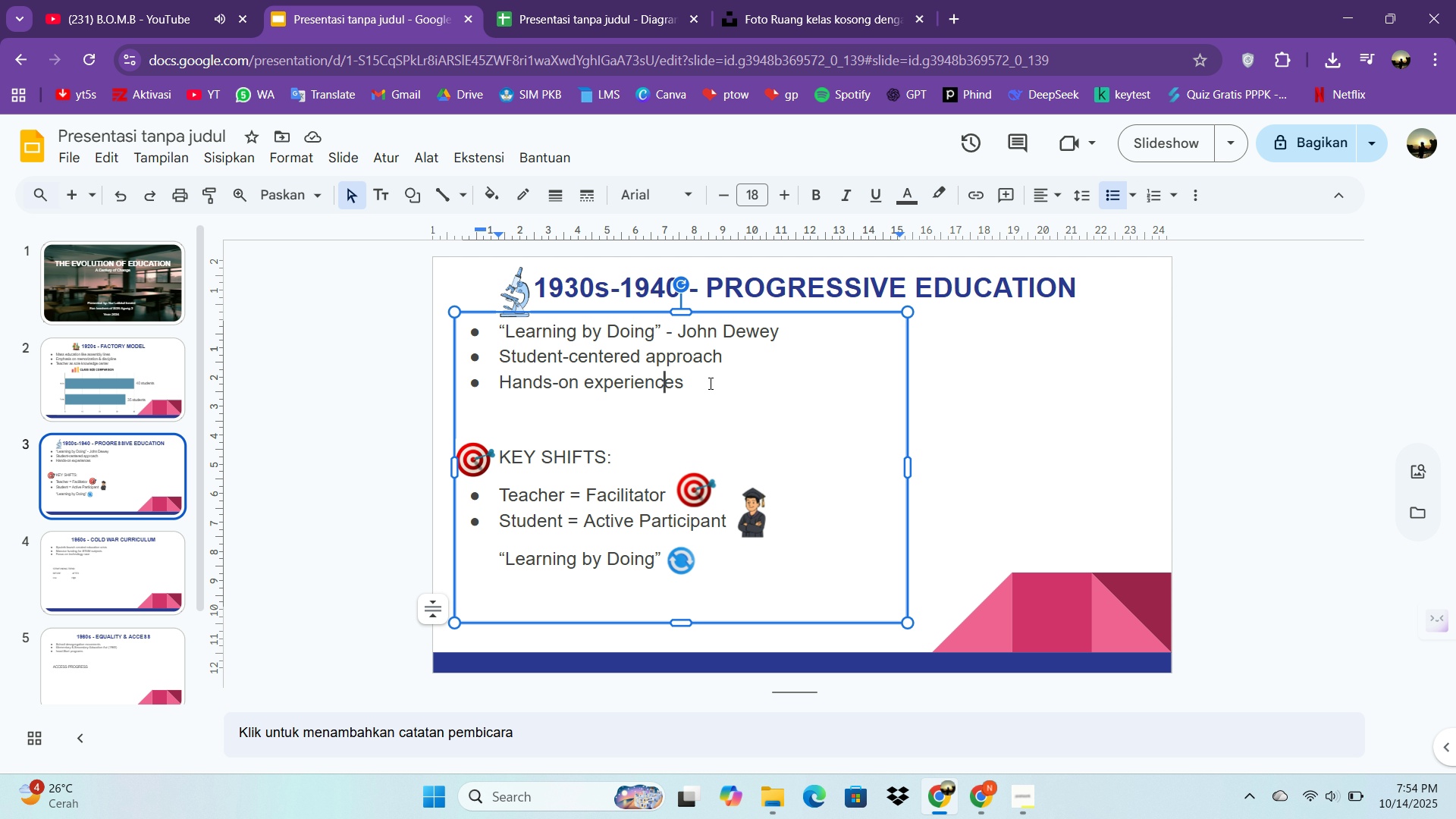 
left_click_drag(start_coordinate=[704, 384], to_coordinate=[435, 318])
 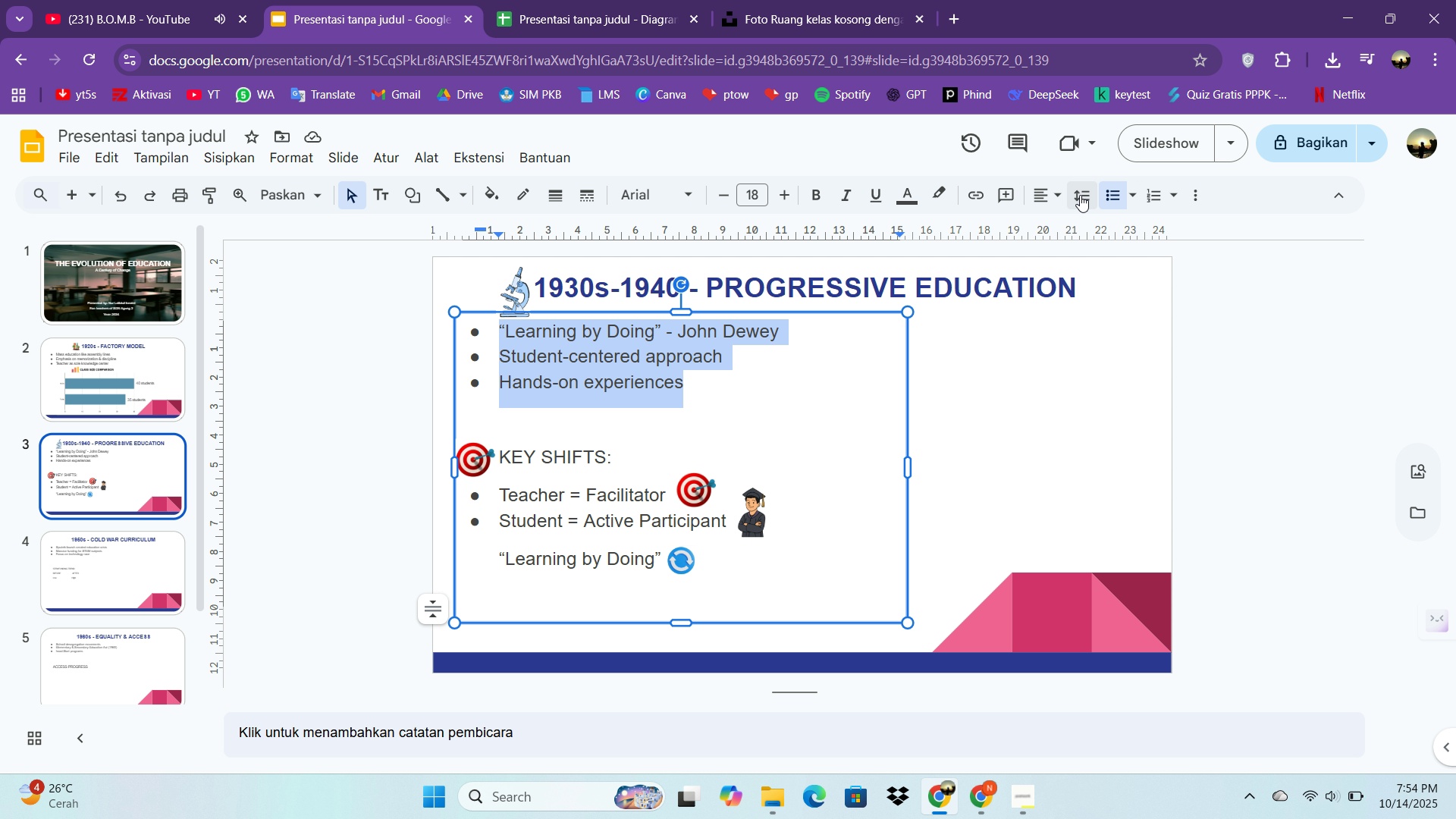 
left_click([1081, 195])
 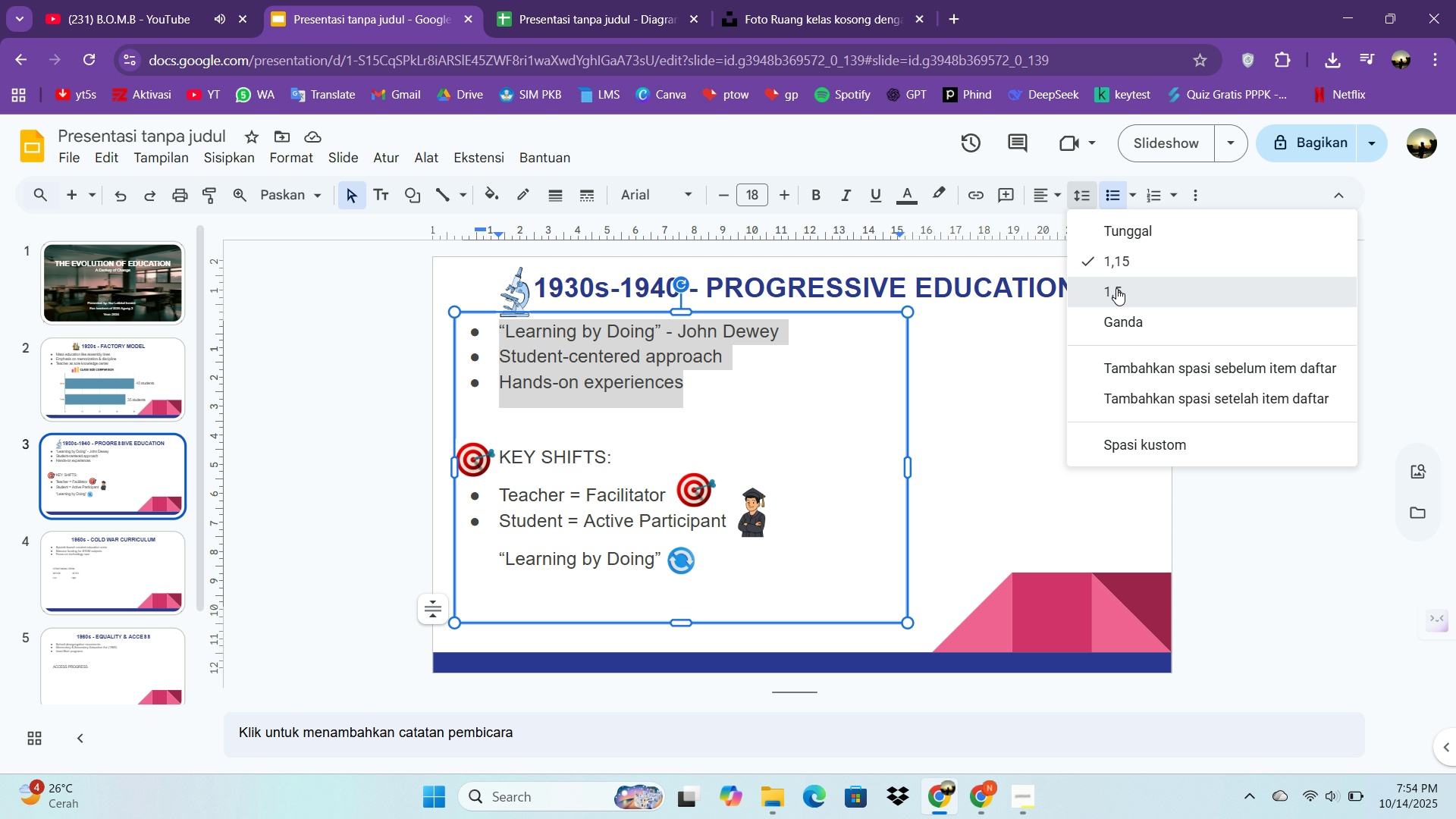 
left_click([1116, 288])
 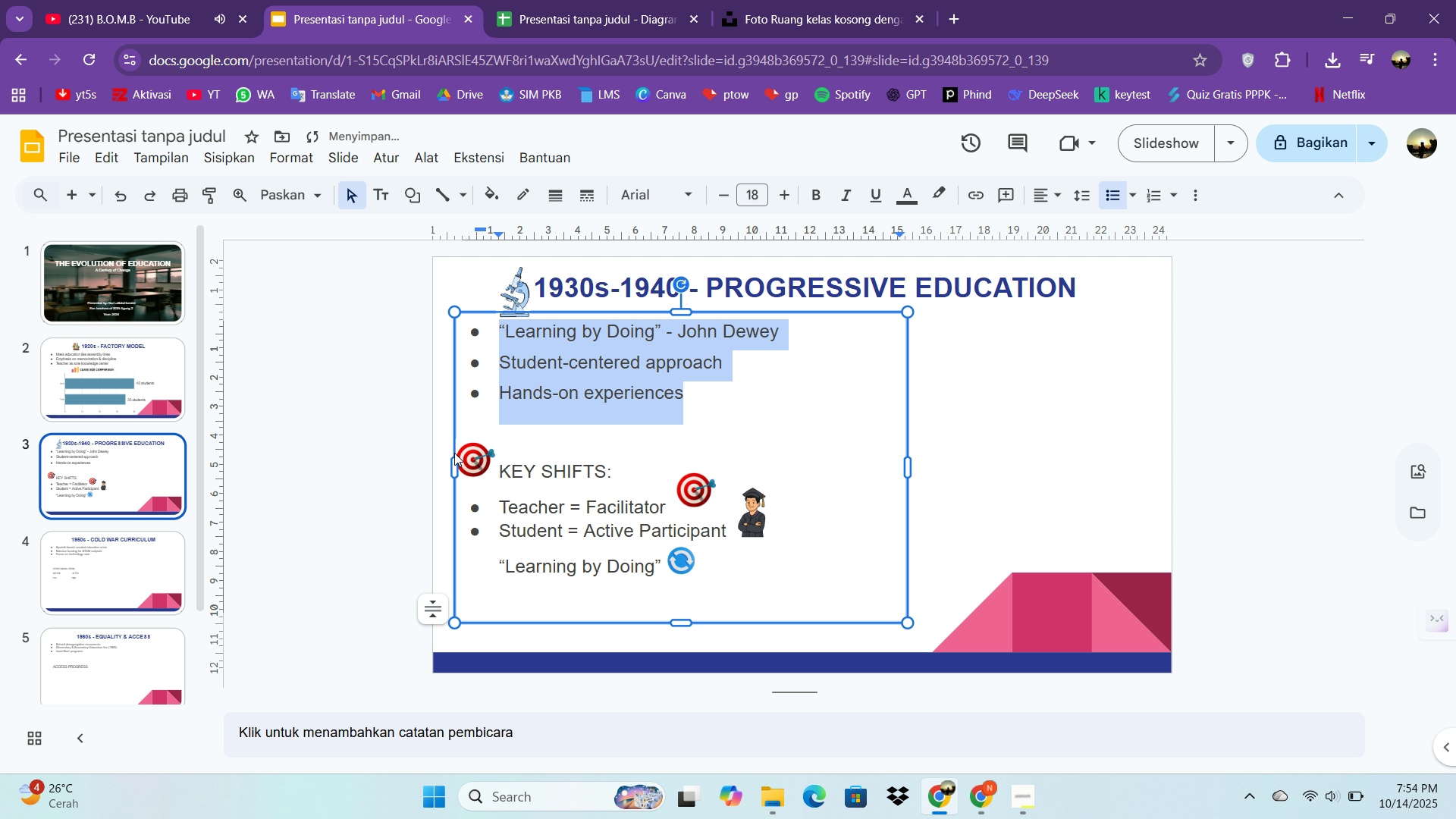 
left_click_drag(start_coordinate=[469, 452], to_coordinate=[470, 469])
 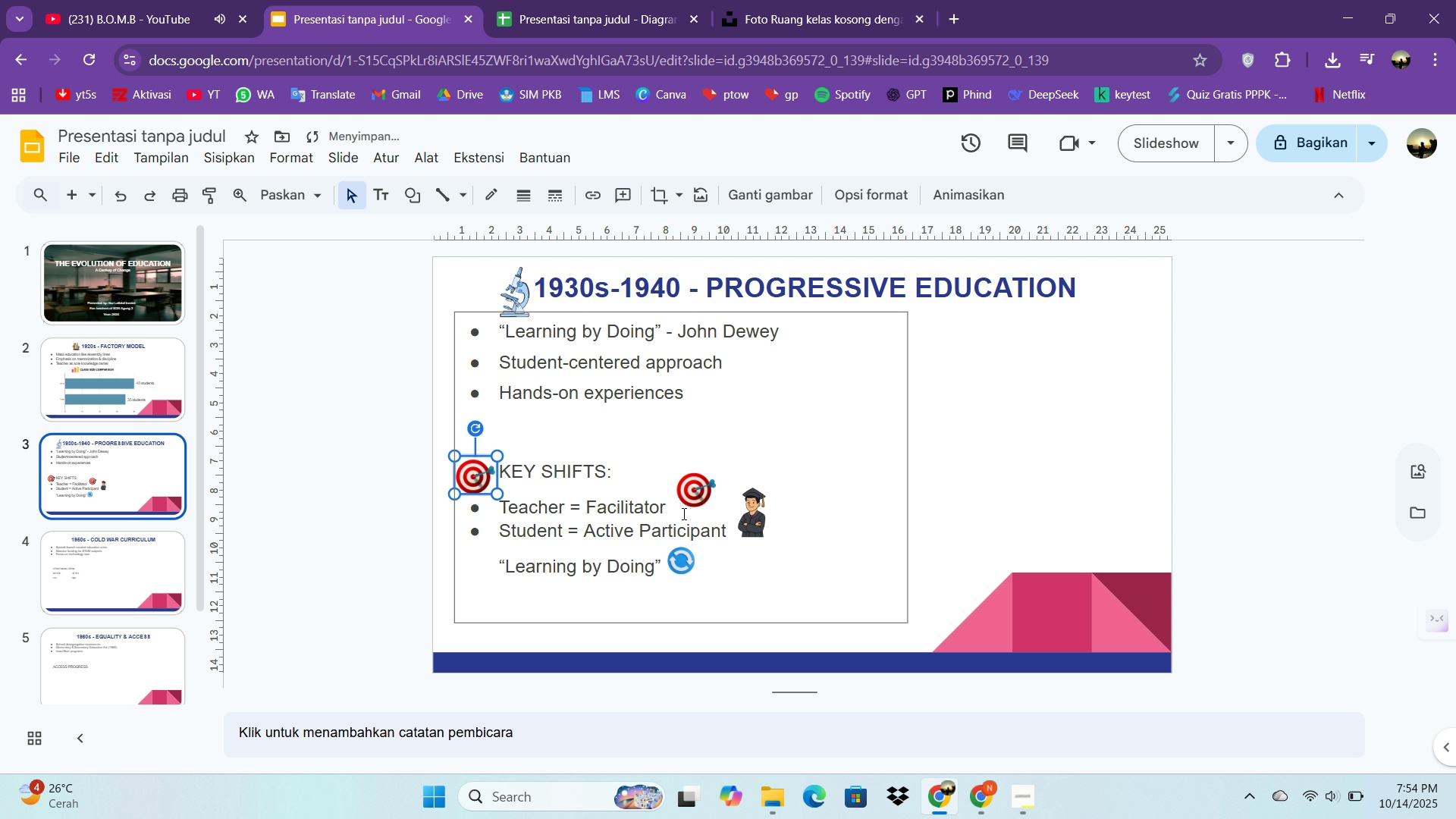 
key(Control+Z)
 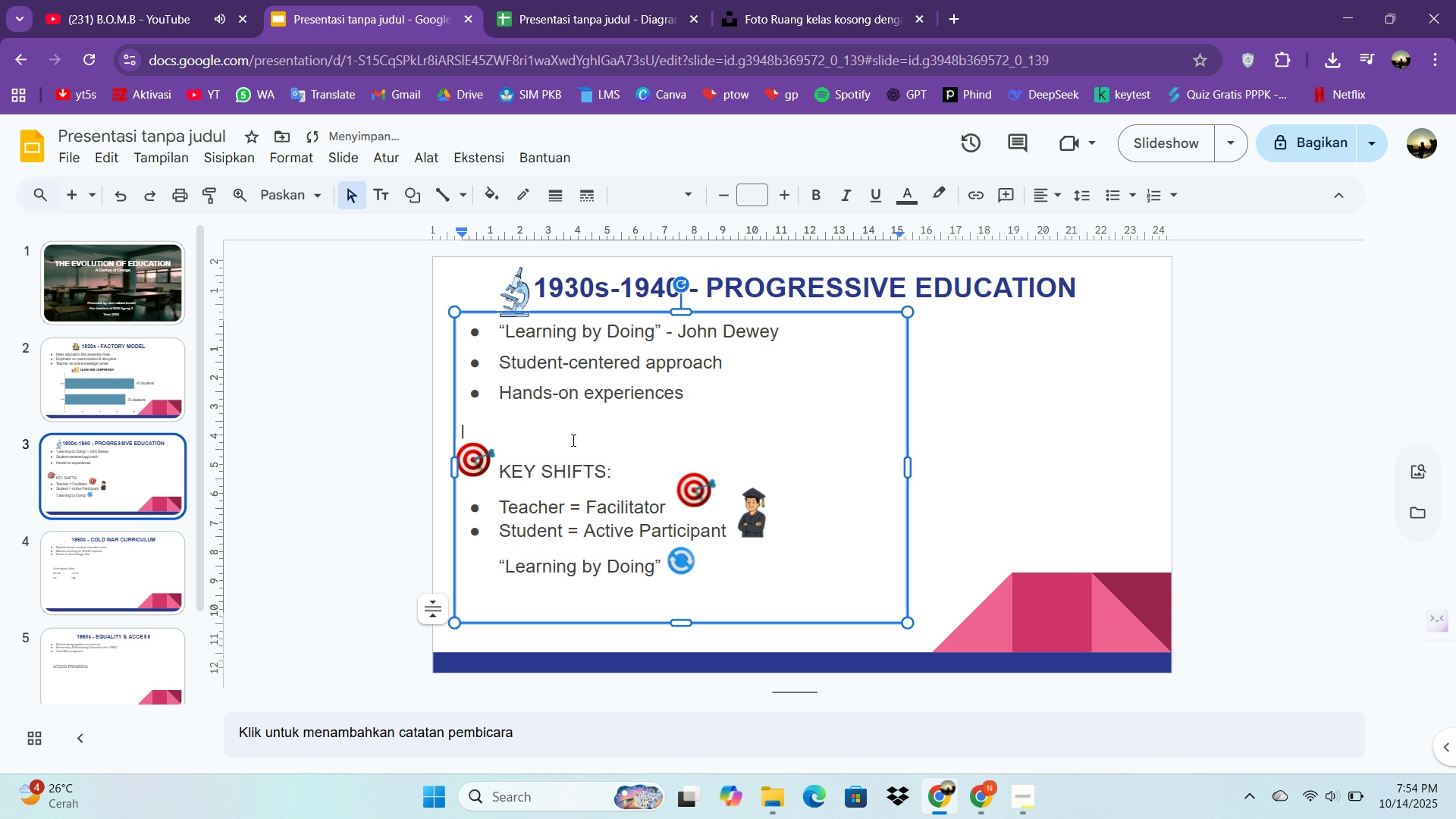 
left_click([572, 440])
 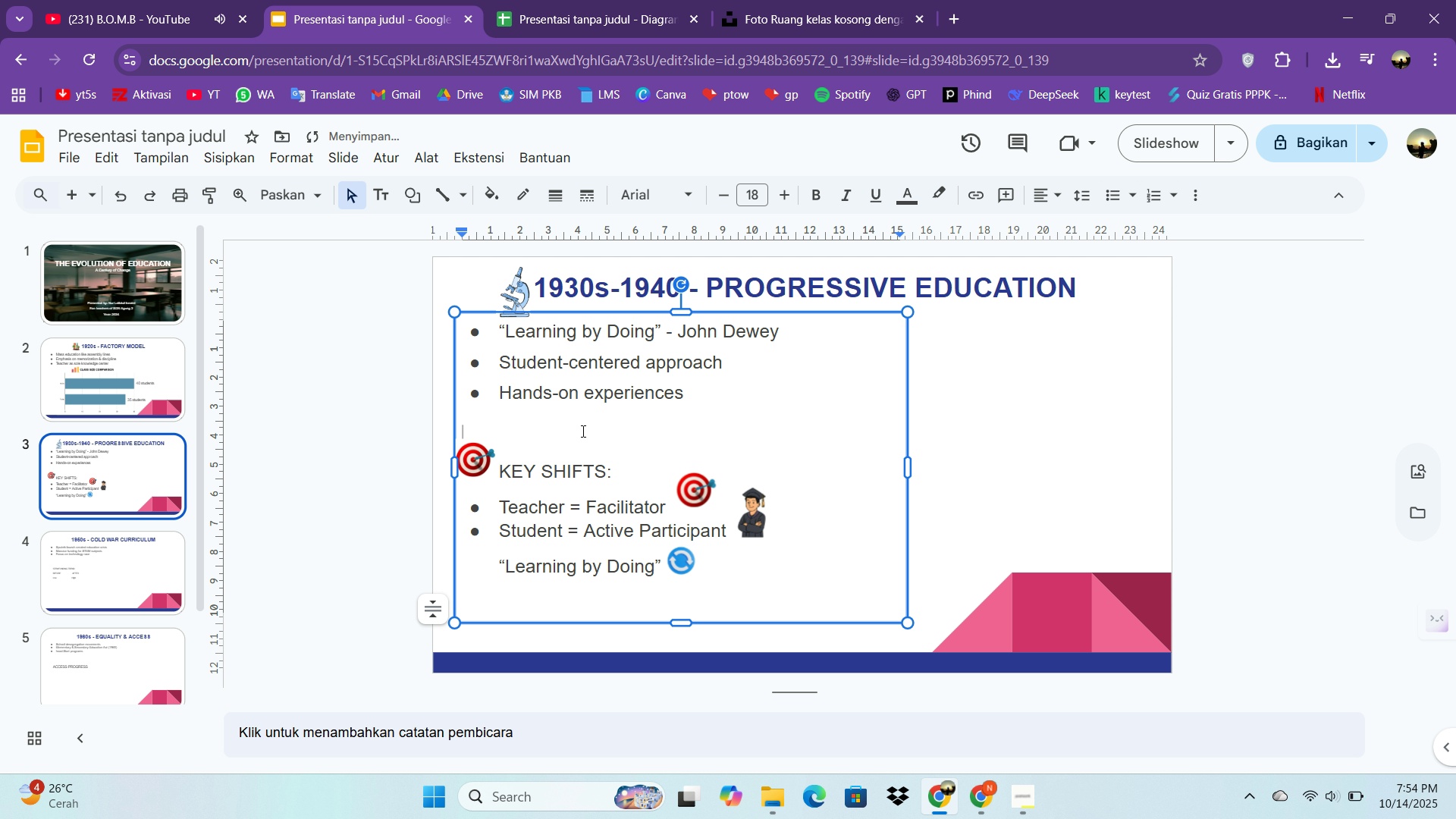 
key(Control+Enter)
 